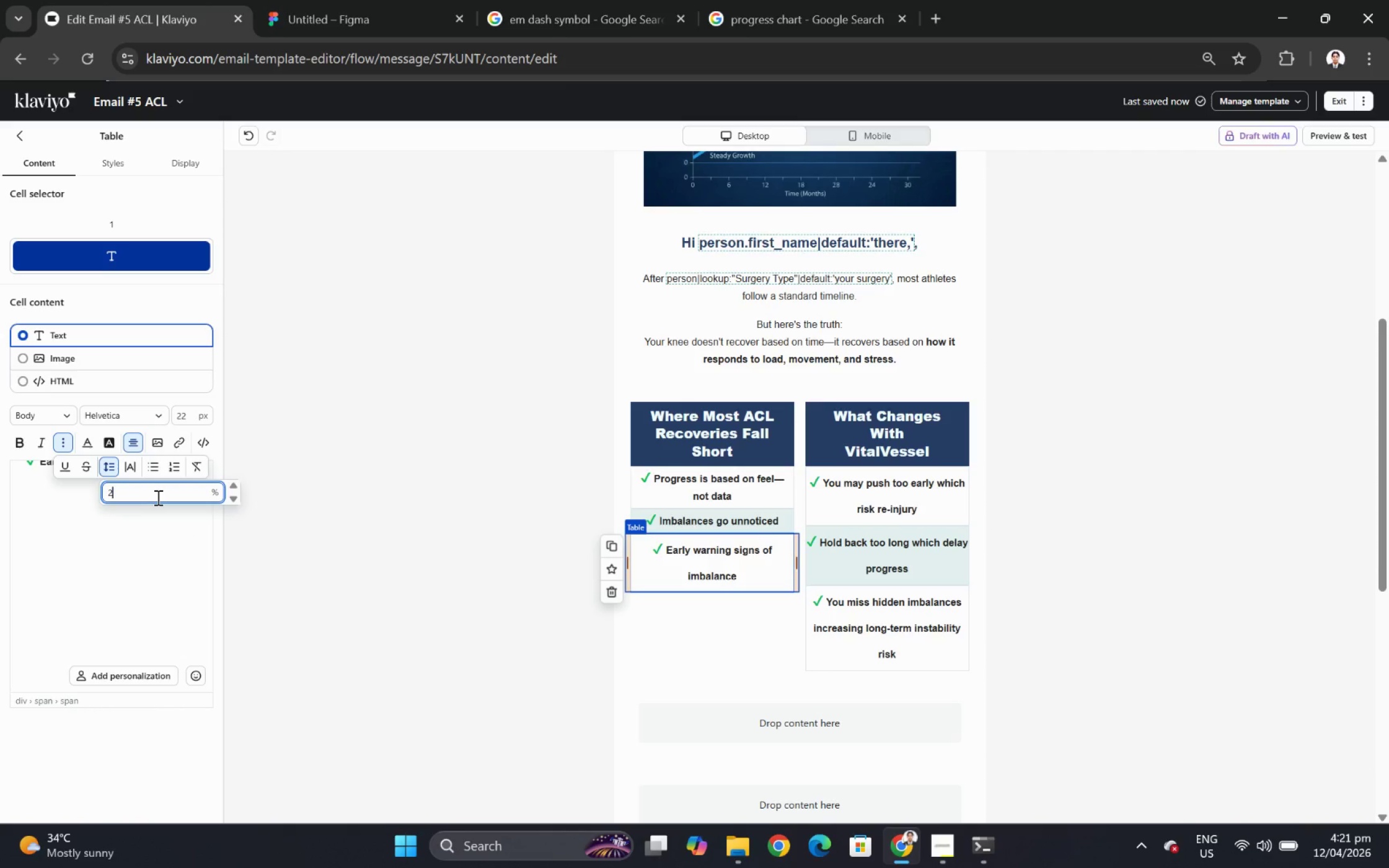 
key(Numpad0)
 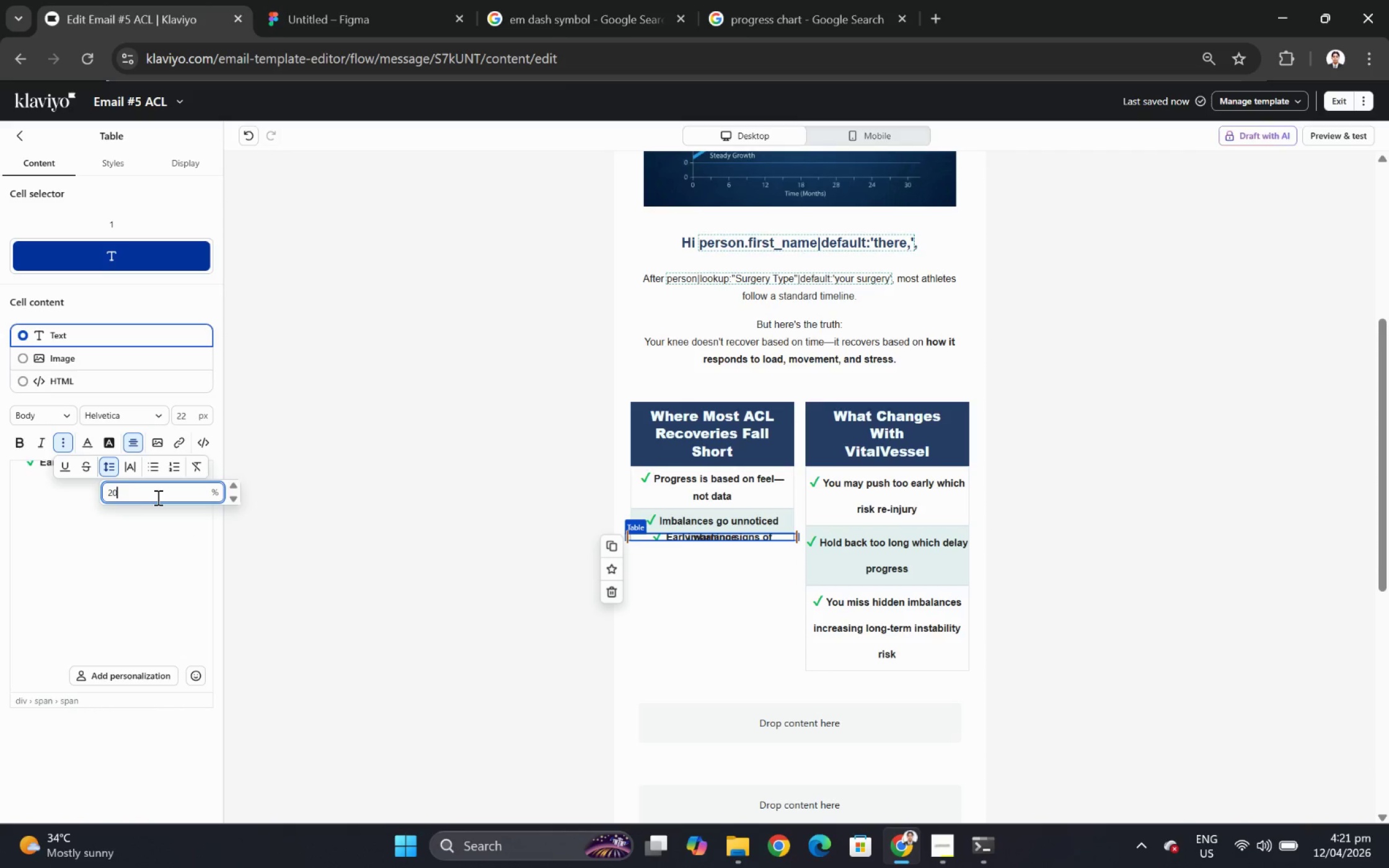 
key(Numpad0)
 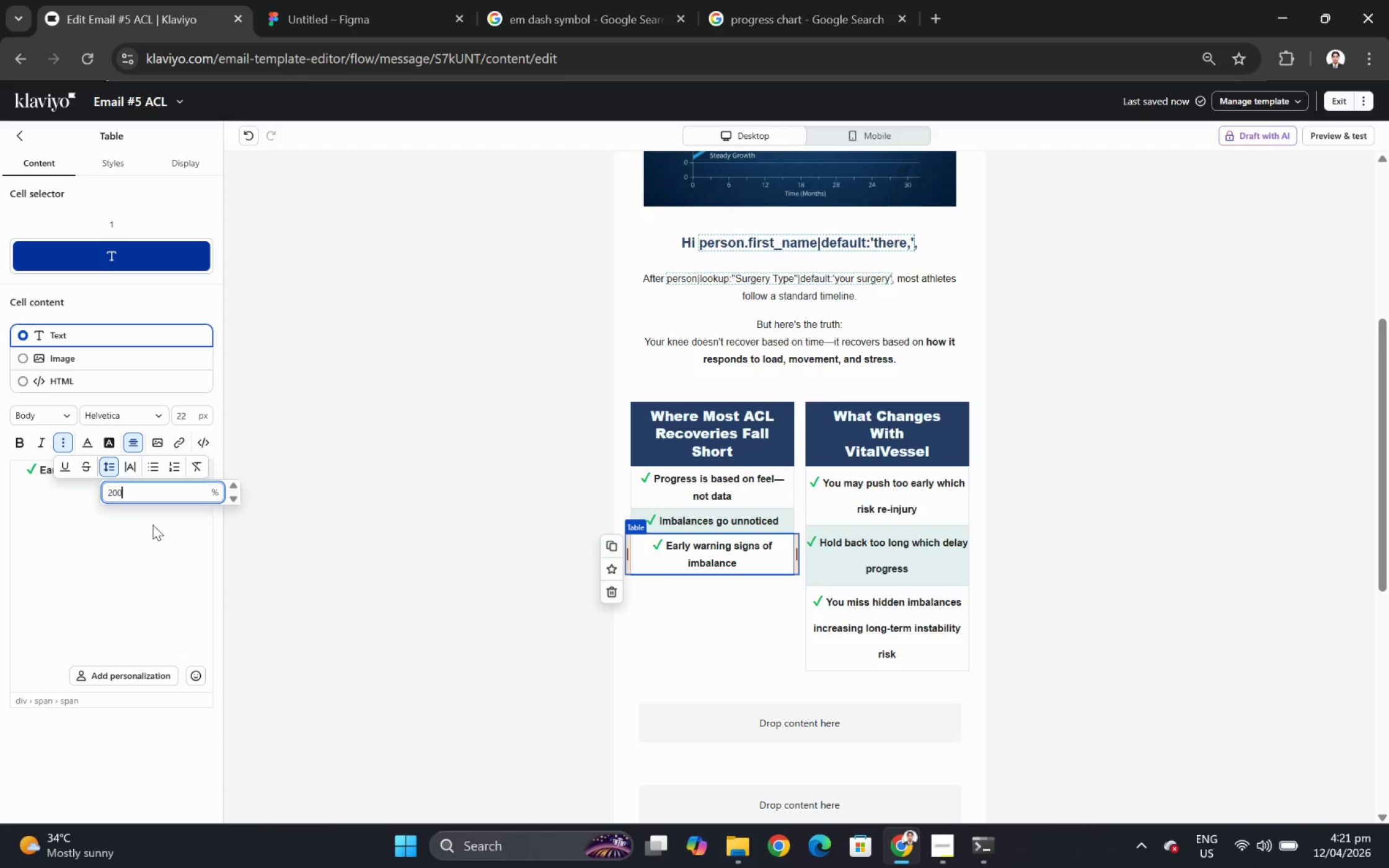 
left_click([146, 541])
 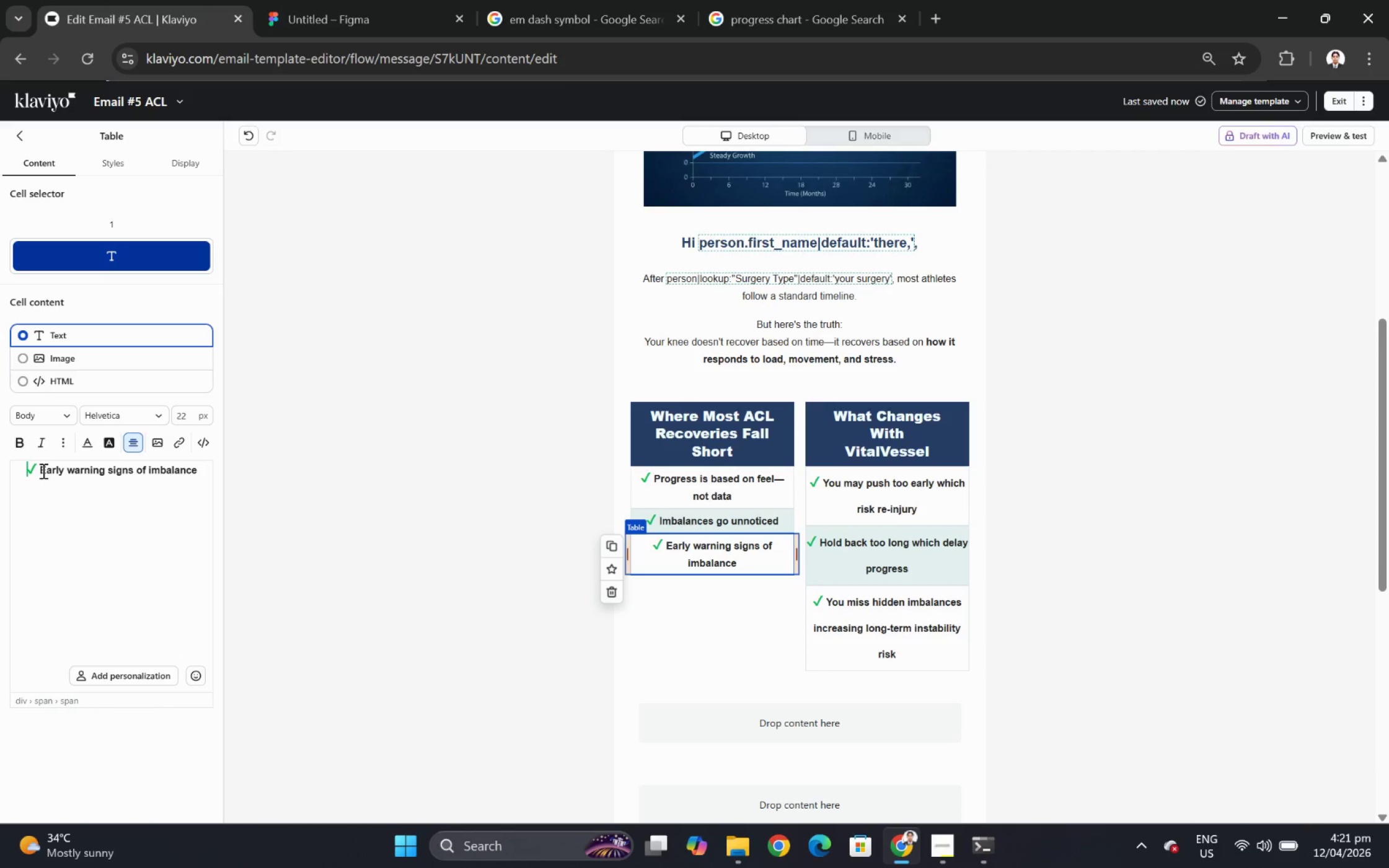 
left_click_drag(start_coordinate=[42, 470], to_coordinate=[203, 473])
 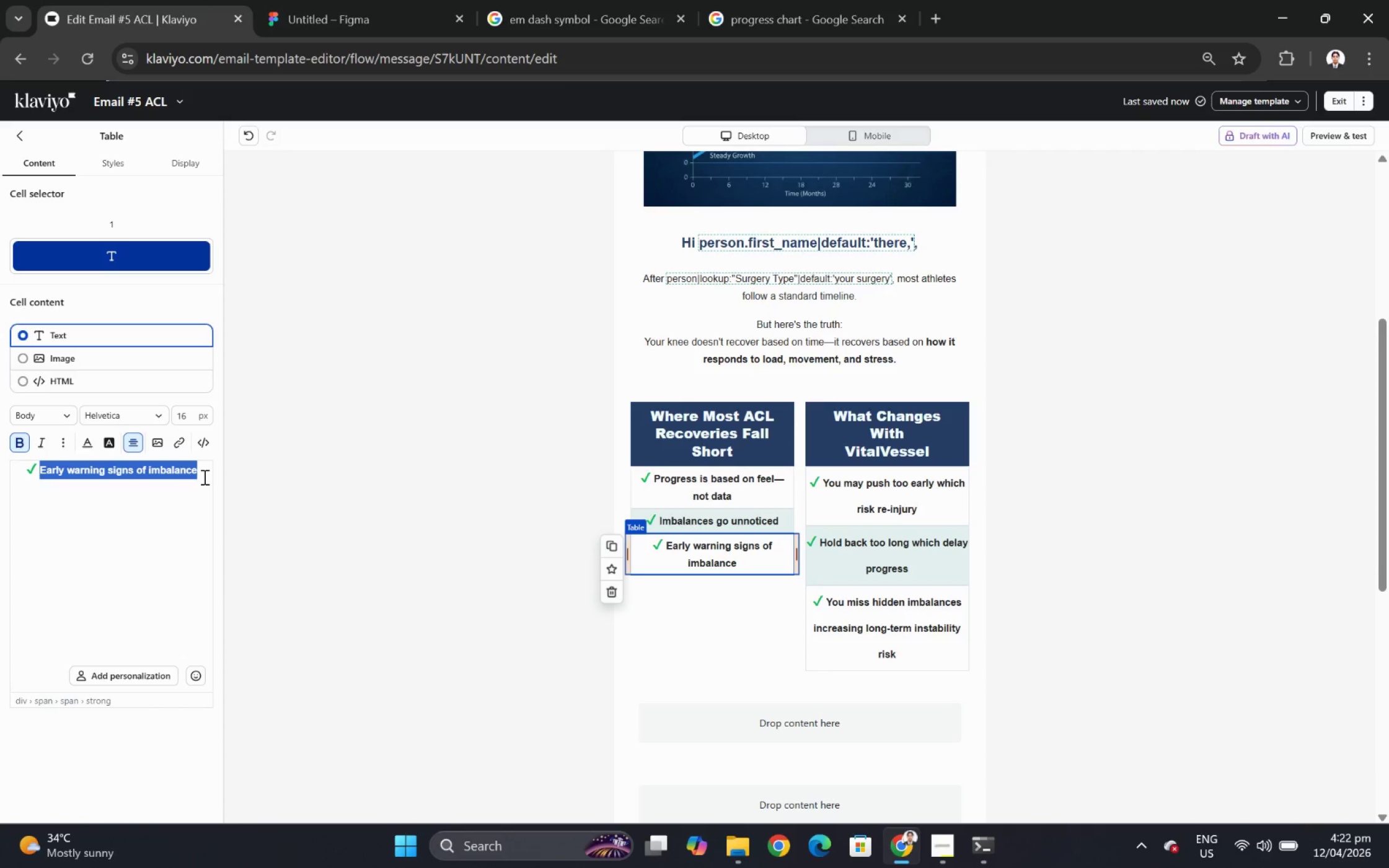 
type(Return-to-play decisions are made too early)
 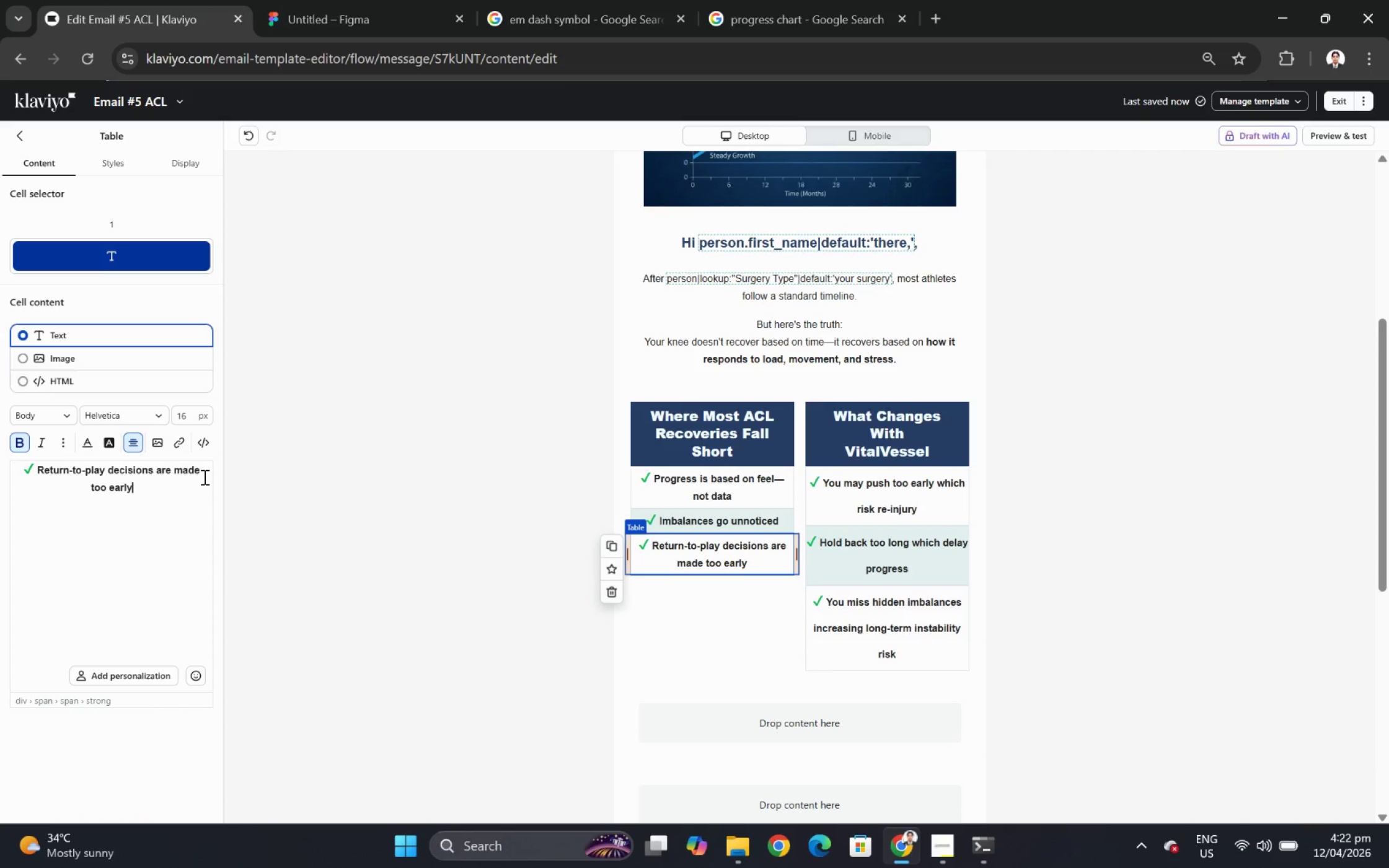 
wait(6.19)
 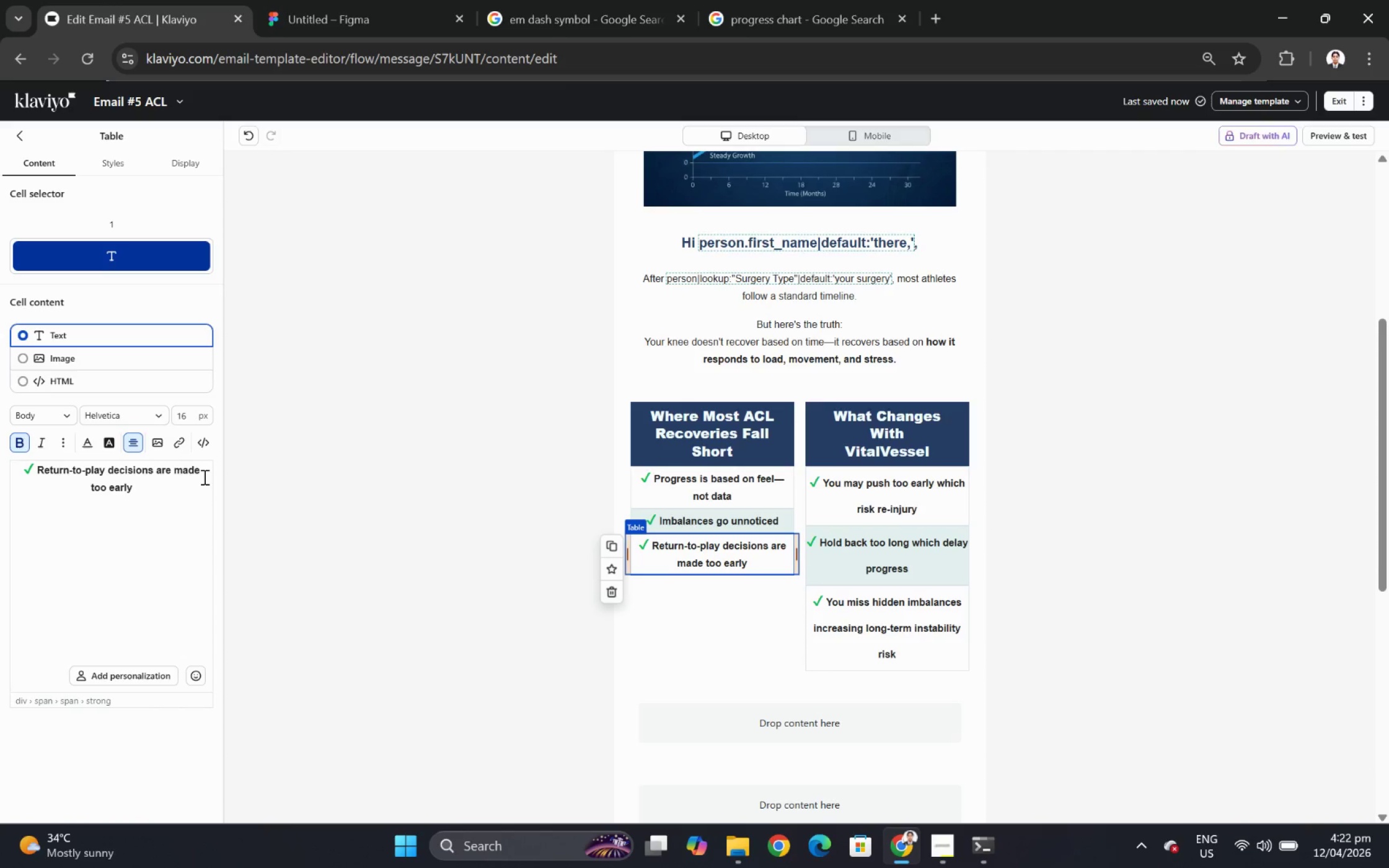 
type( or too late)
 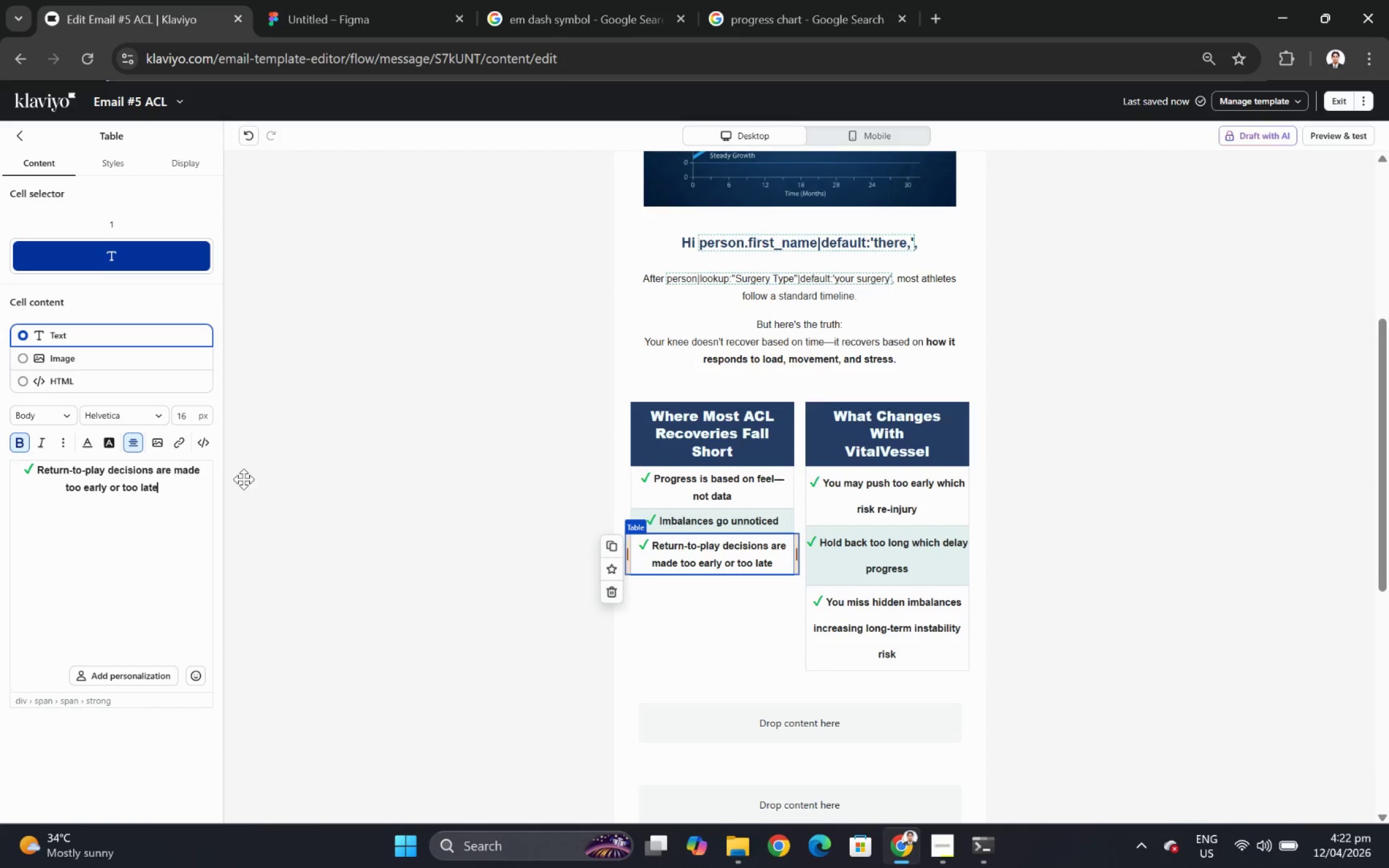 
left_click([984, 510])
 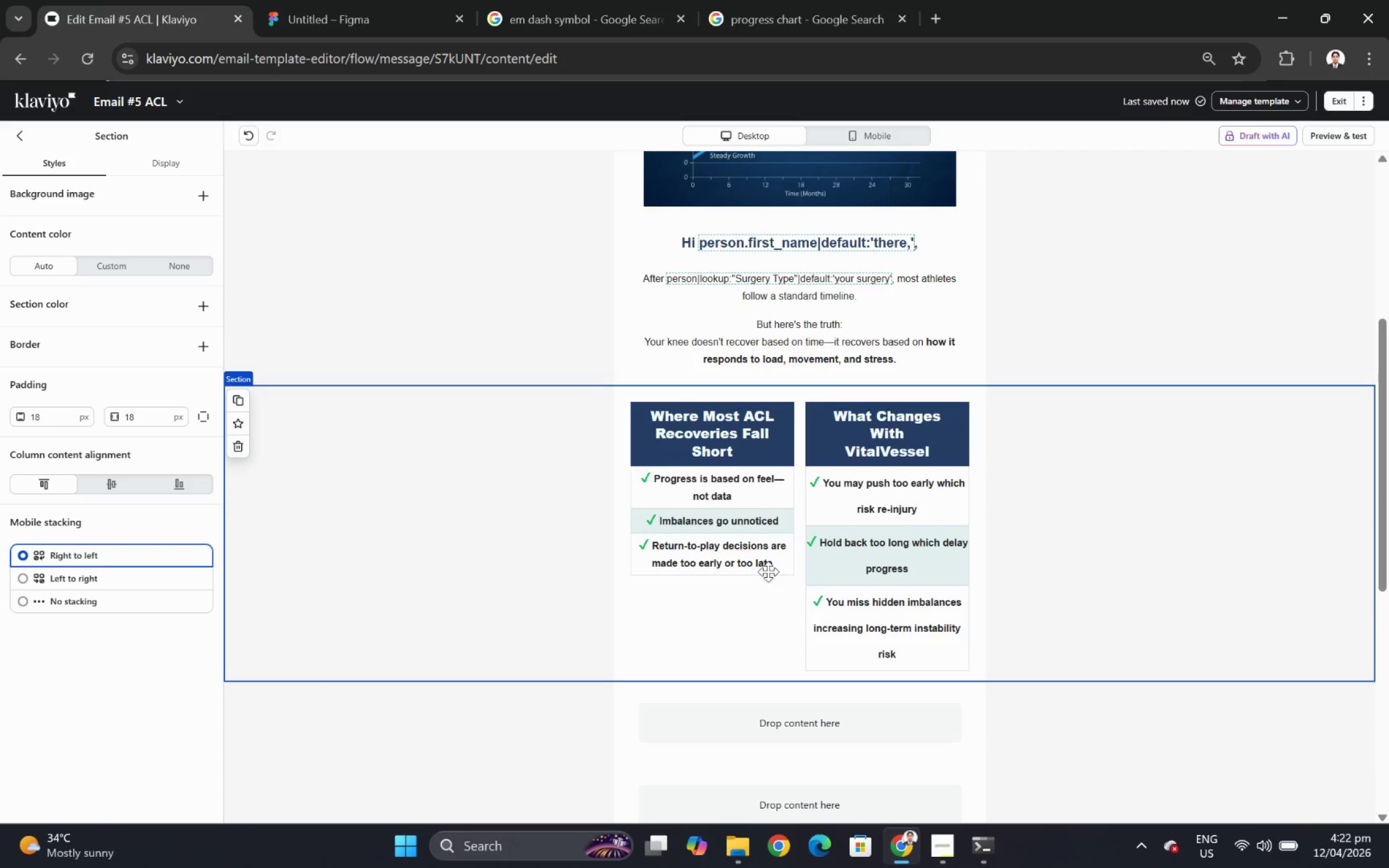 
left_click([718, 555])
 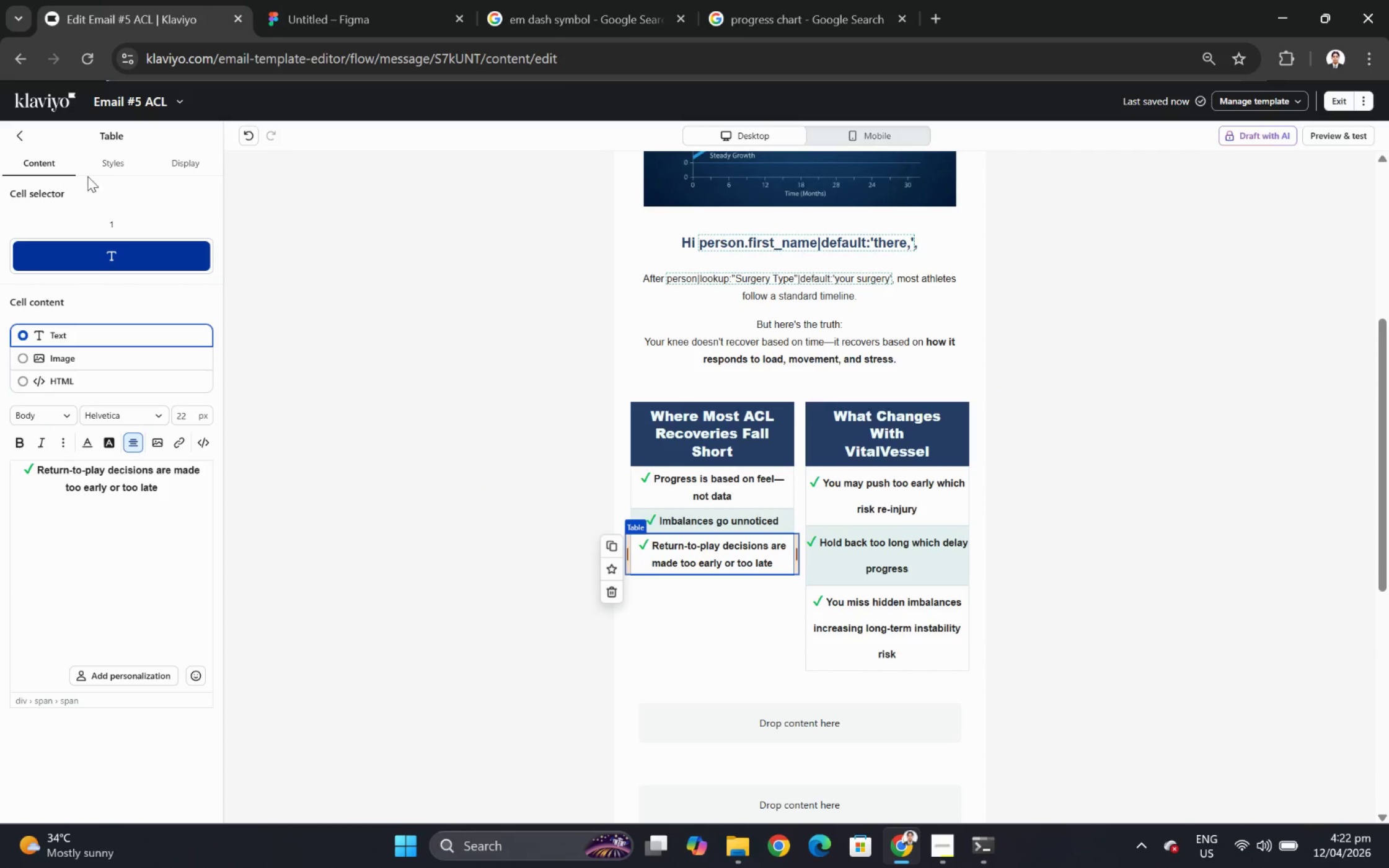 
left_click([104, 162])
 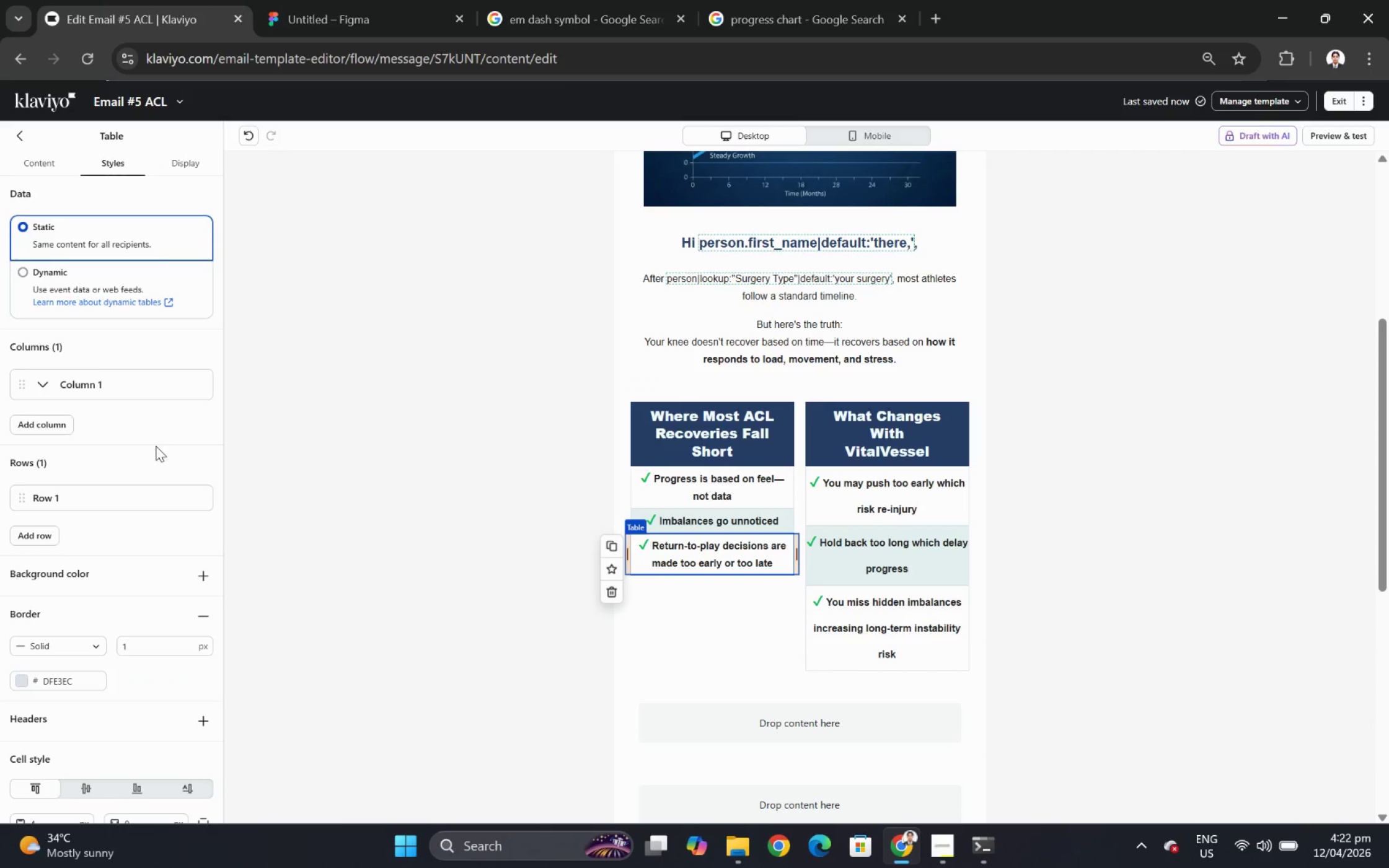 
scroll: coordinate [138, 463], scroll_direction: down, amount: 7.0
 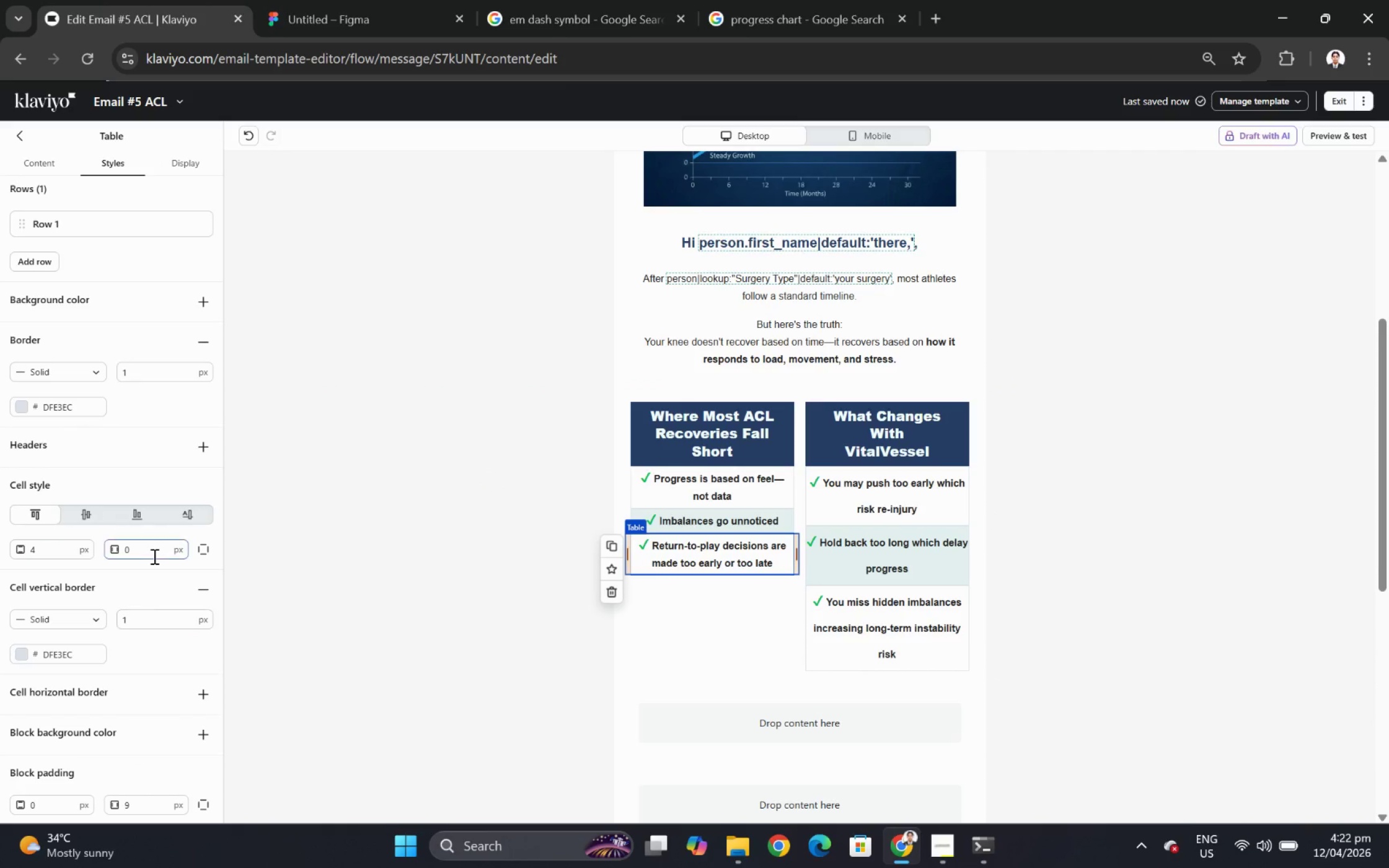 
double_click([153, 551])
 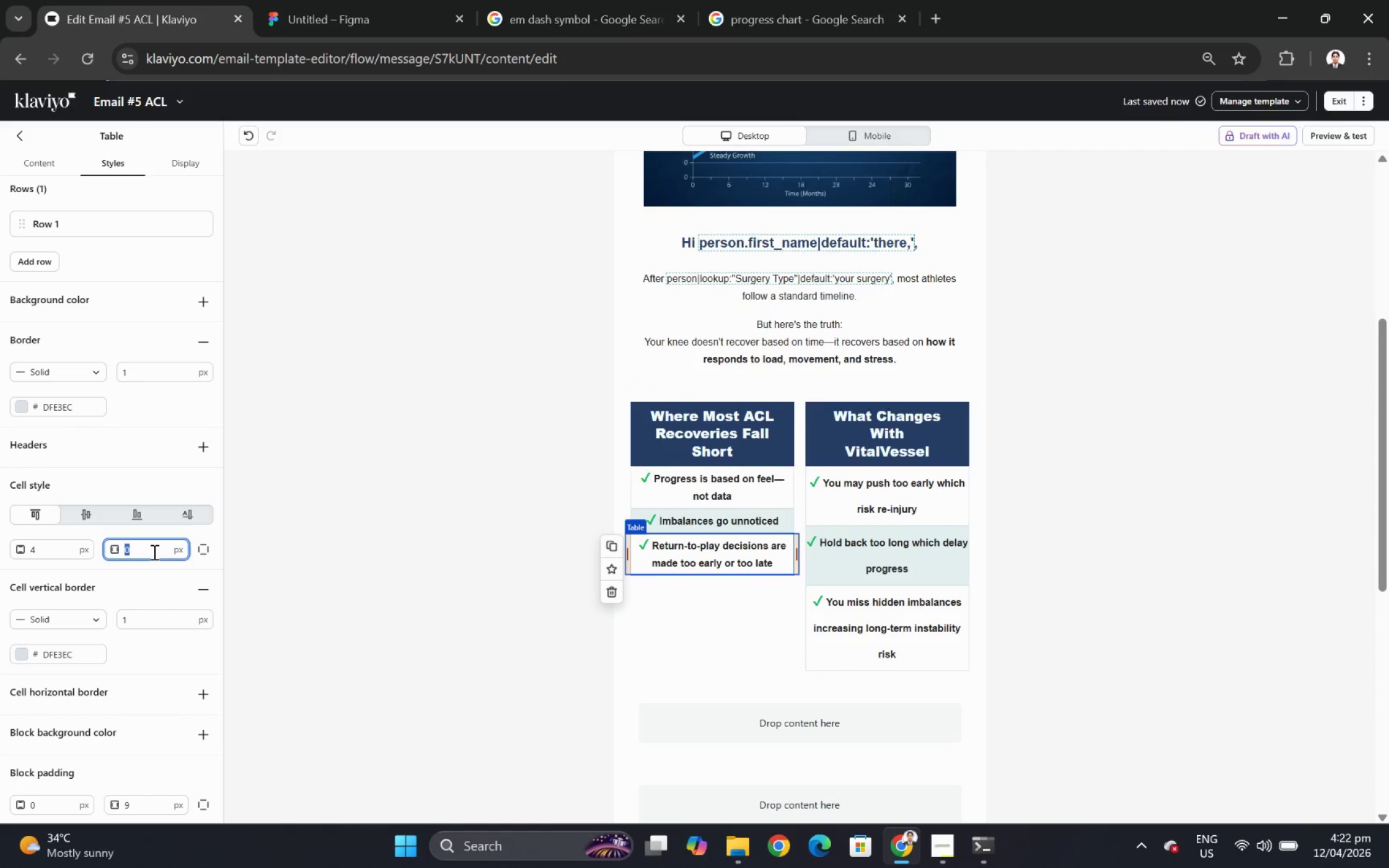 
key(Numpad9)
 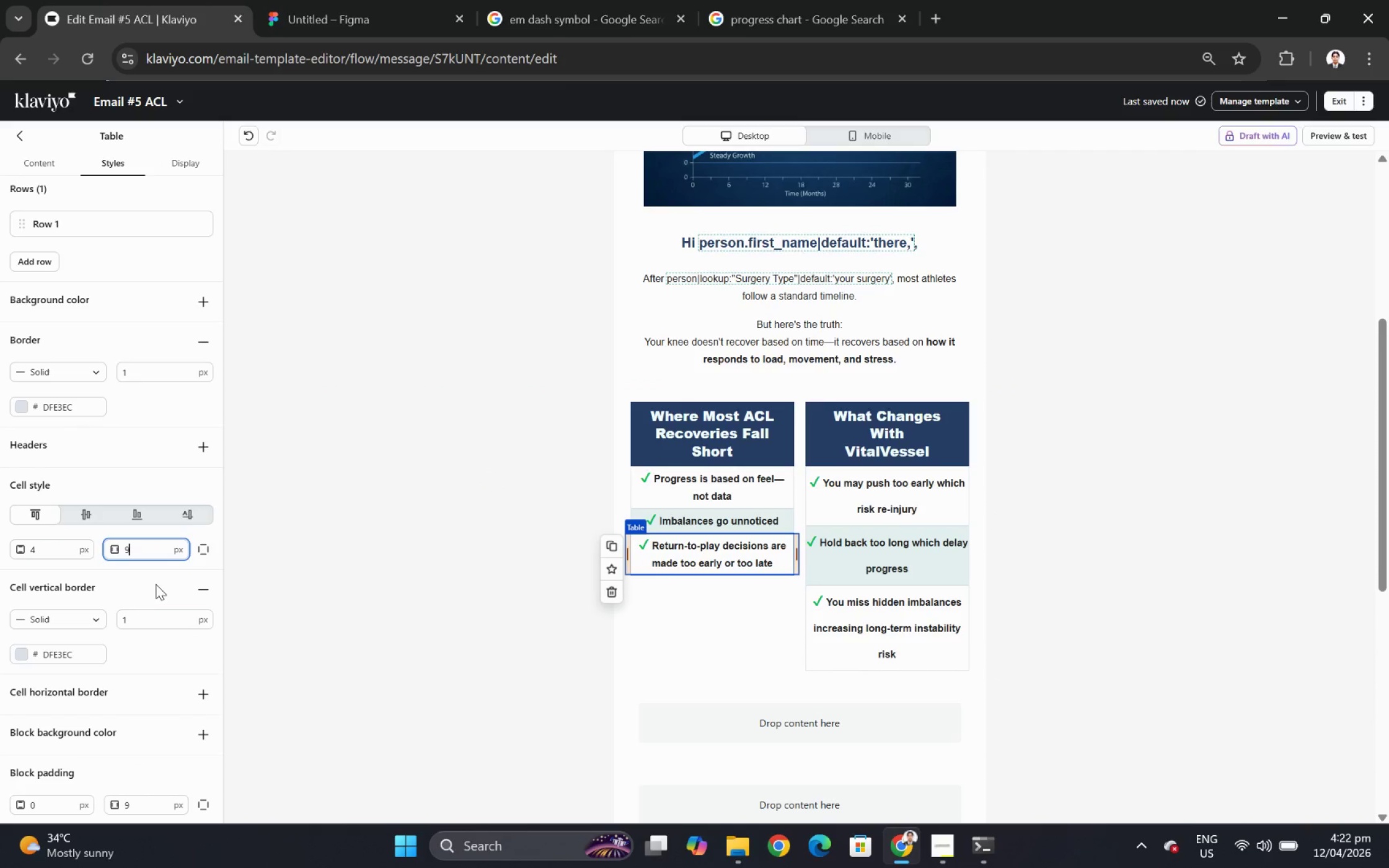 
left_click([155, 577])
 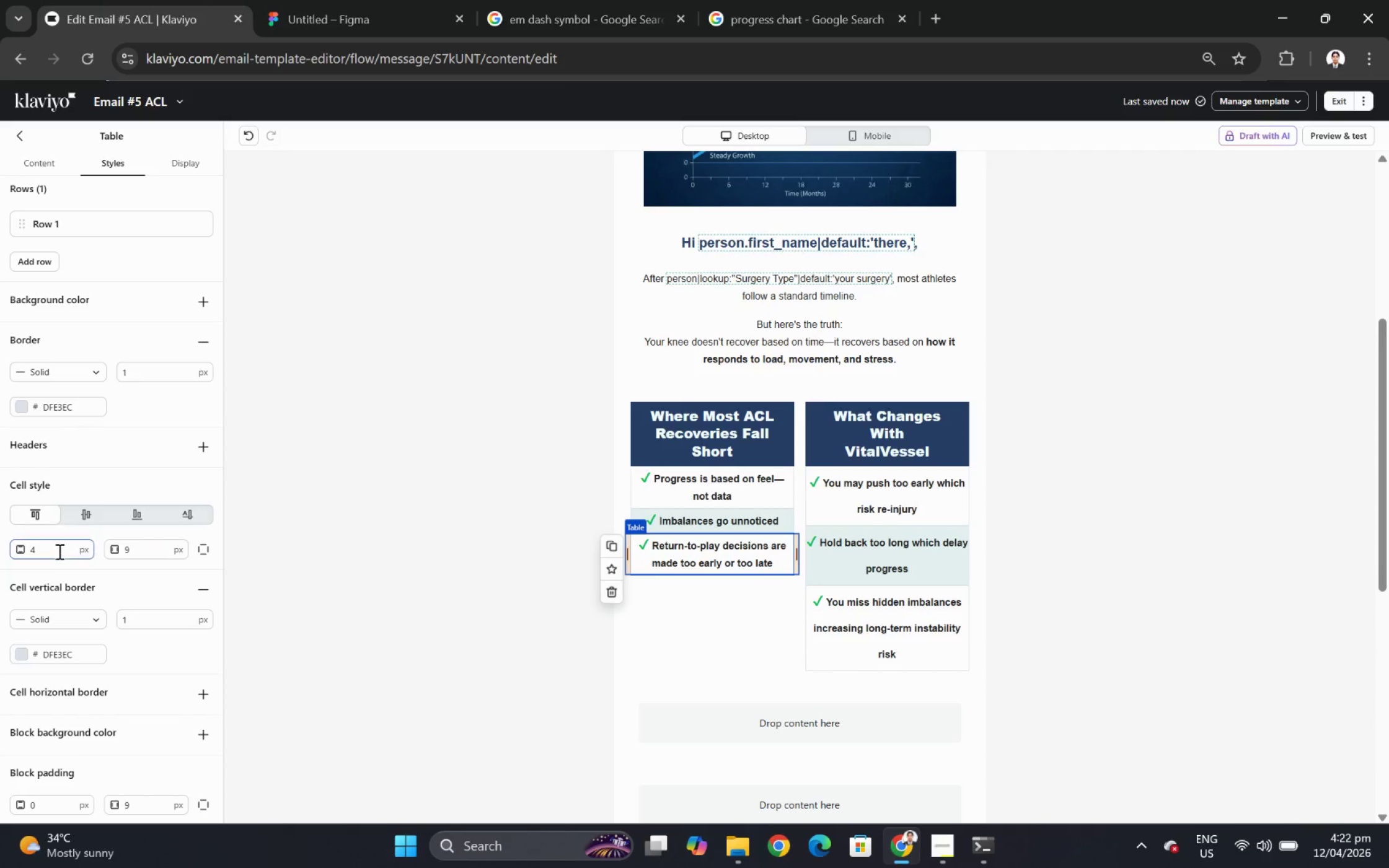 
double_click([58, 551])
 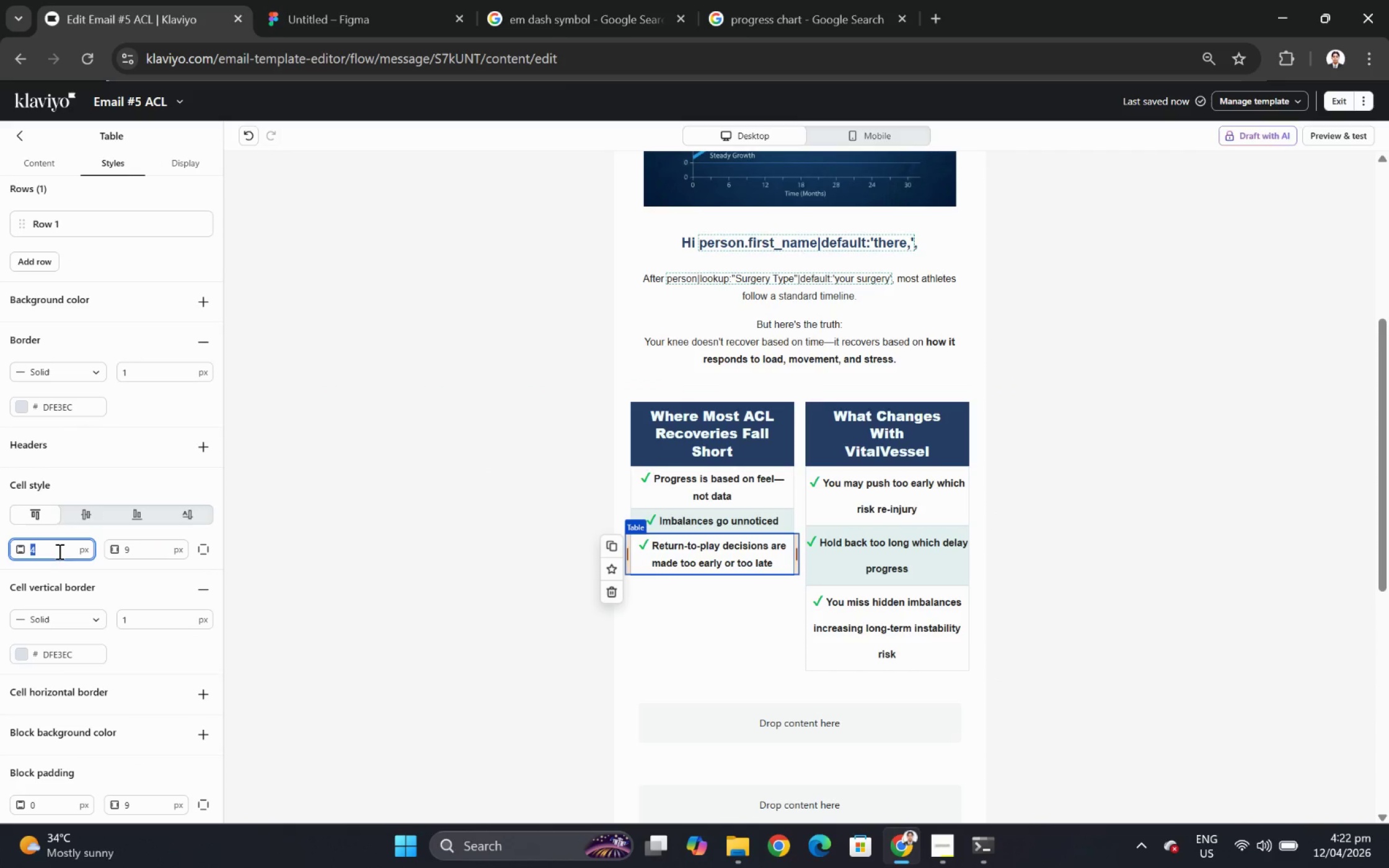 
key(Numpad9)
 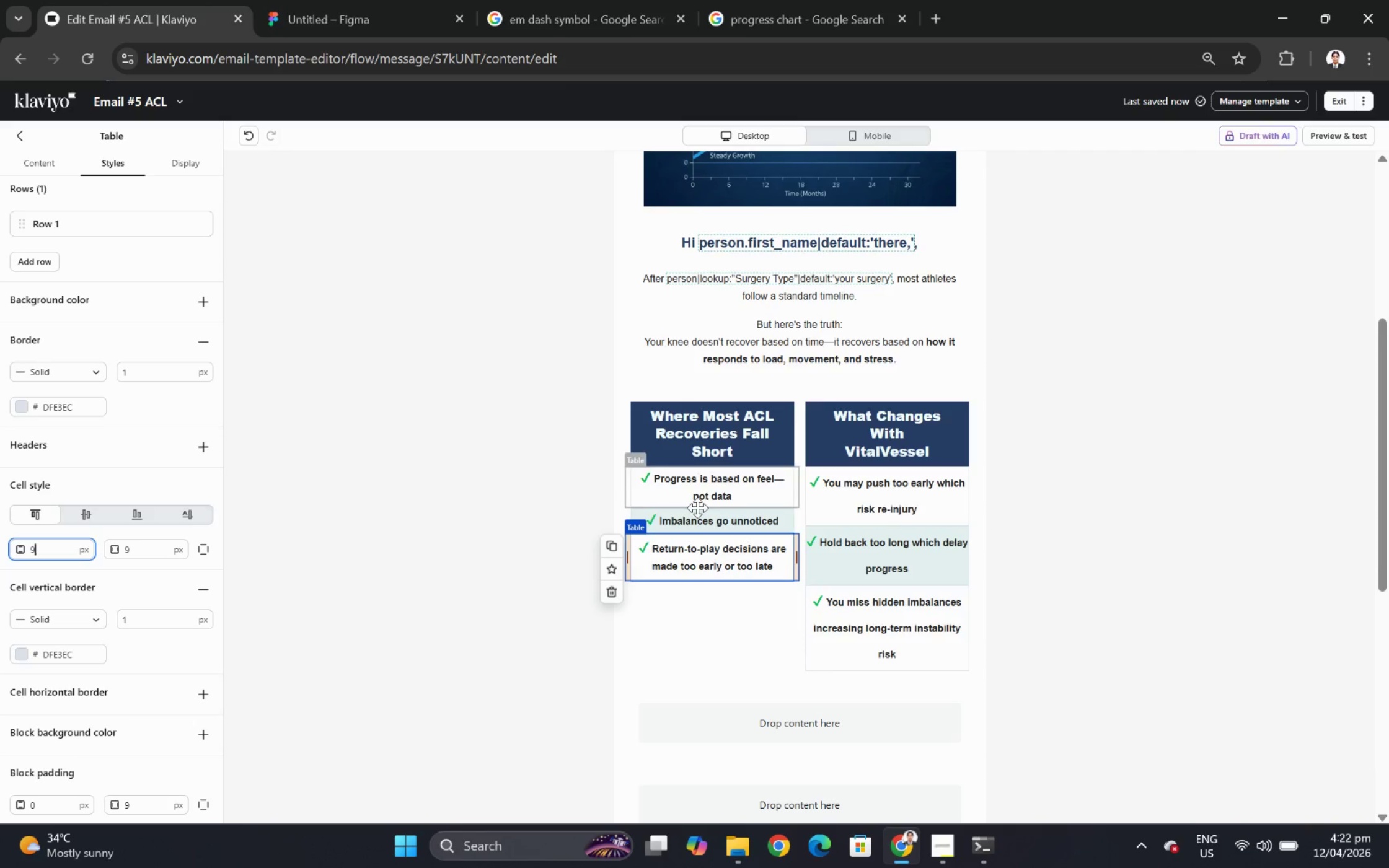 
left_click([708, 516])
 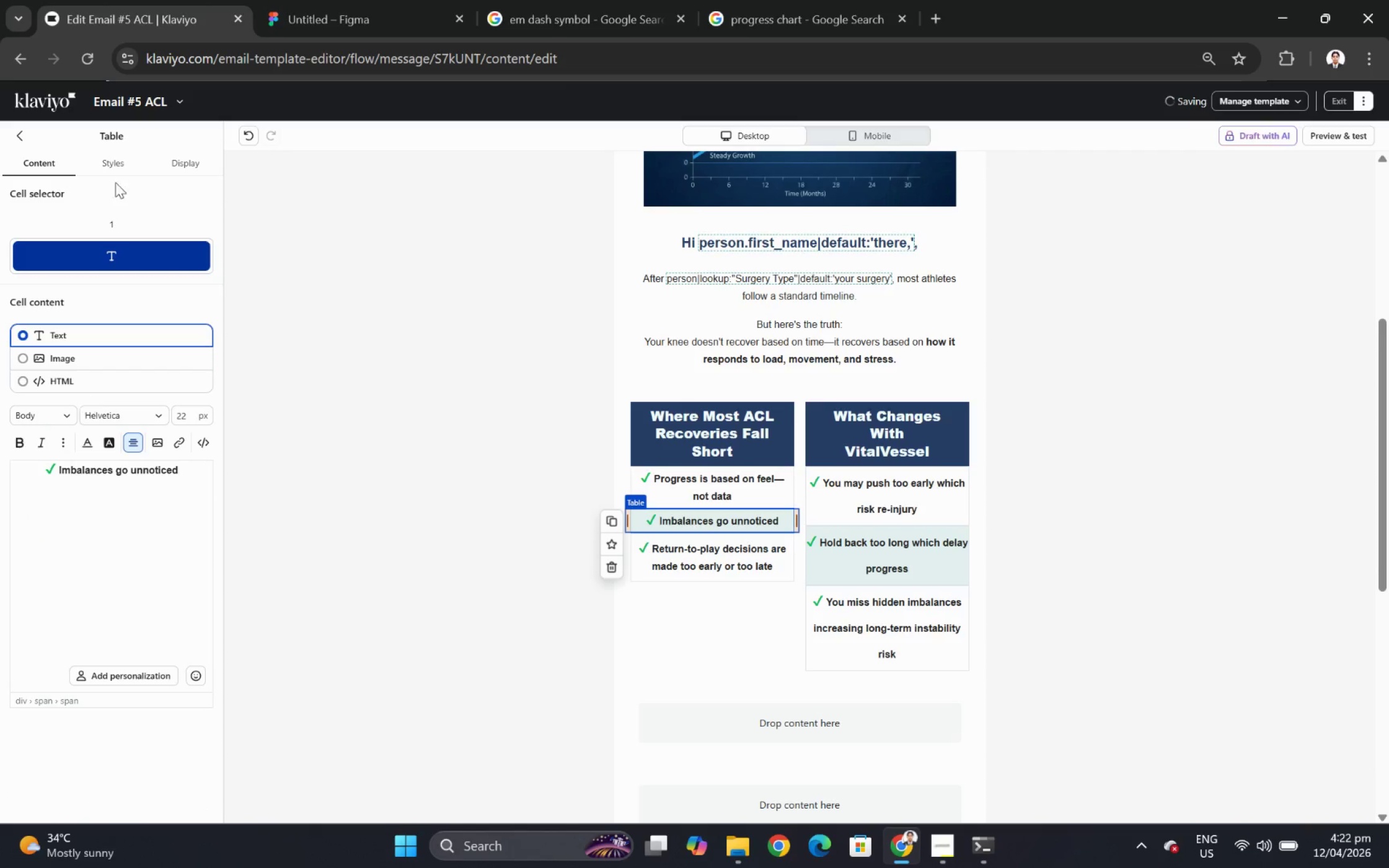 
left_click([115, 169])
 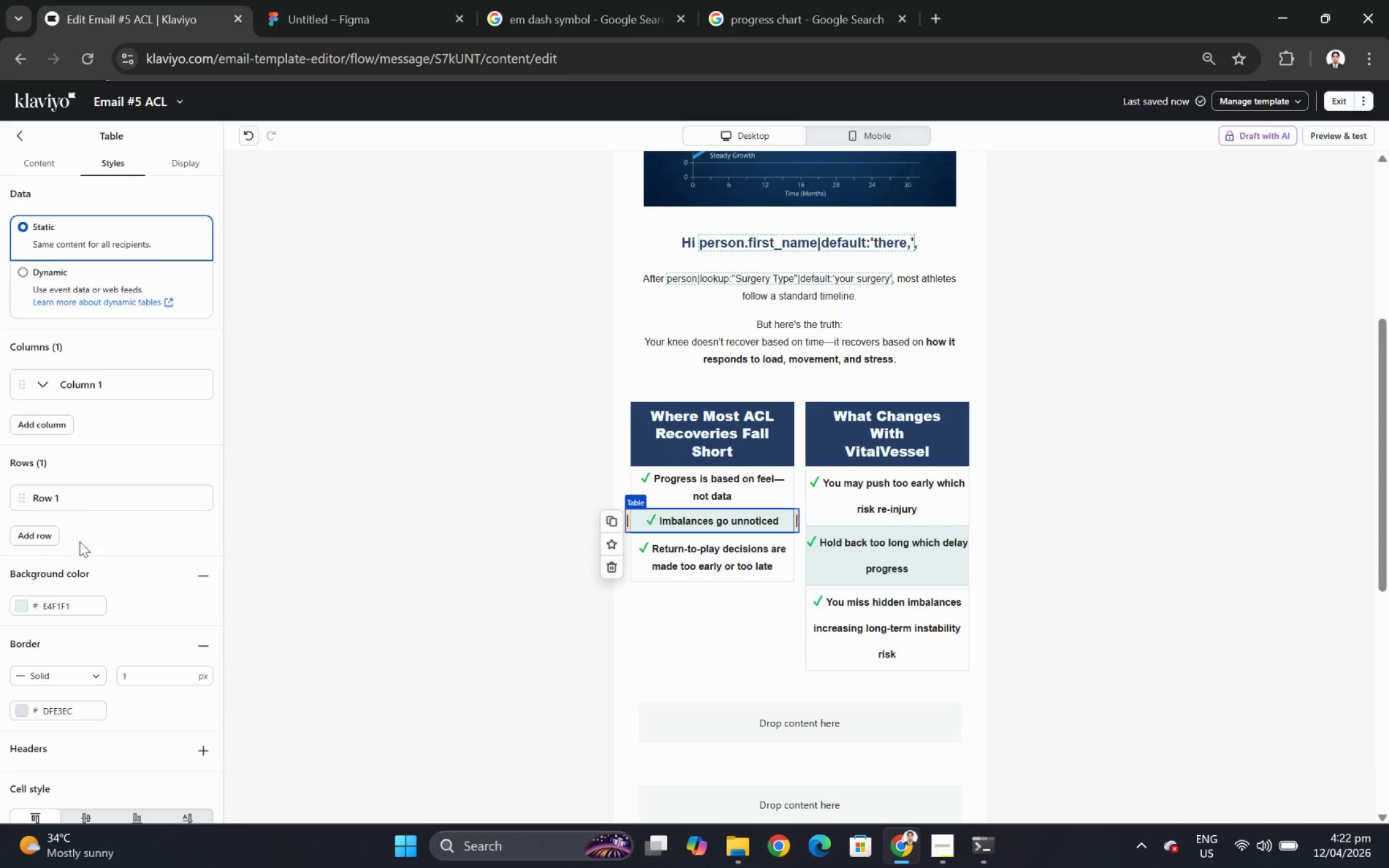 
scroll: coordinate [70, 593], scroll_direction: down, amount: 3.0
 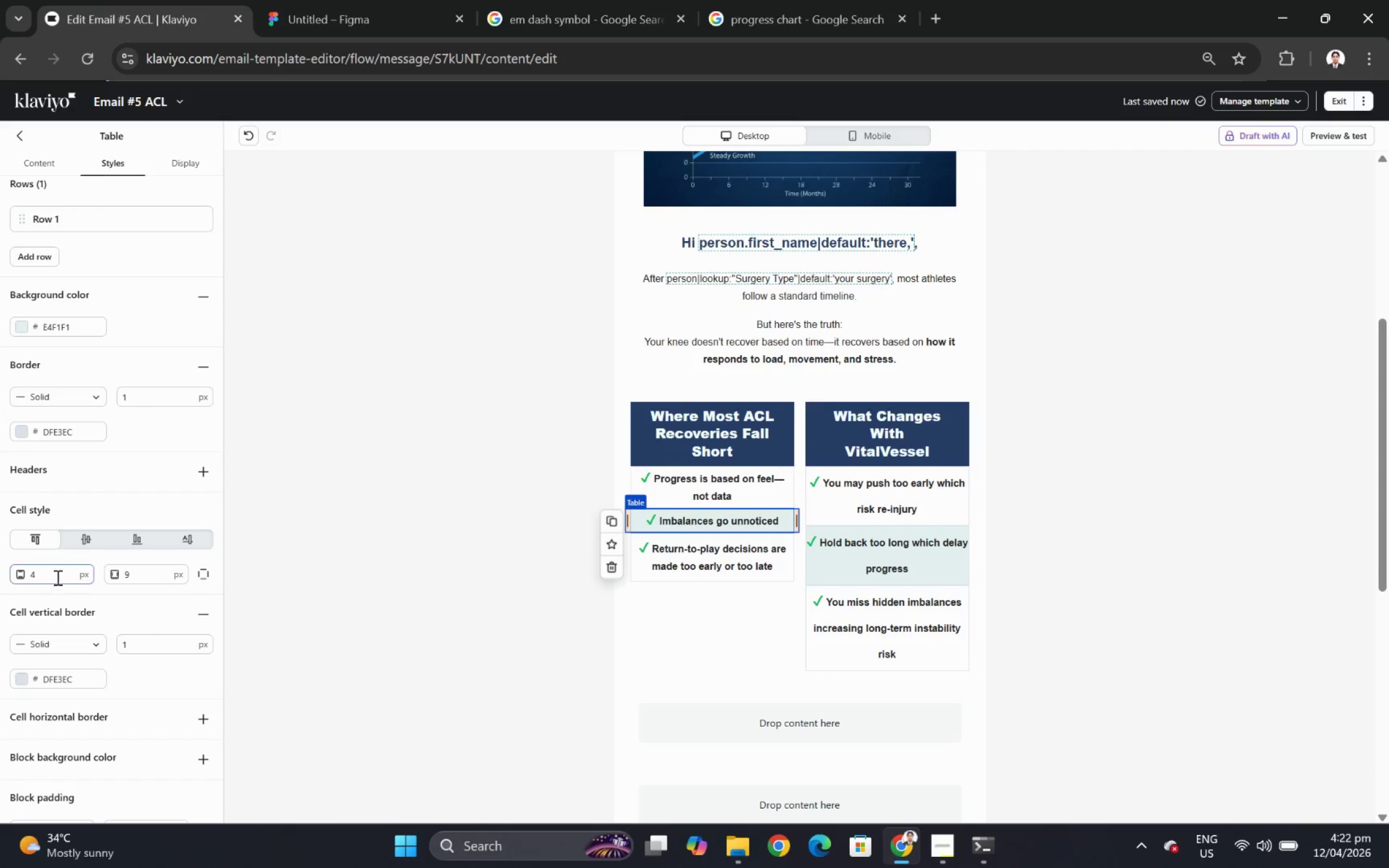 
double_click([56, 577])
 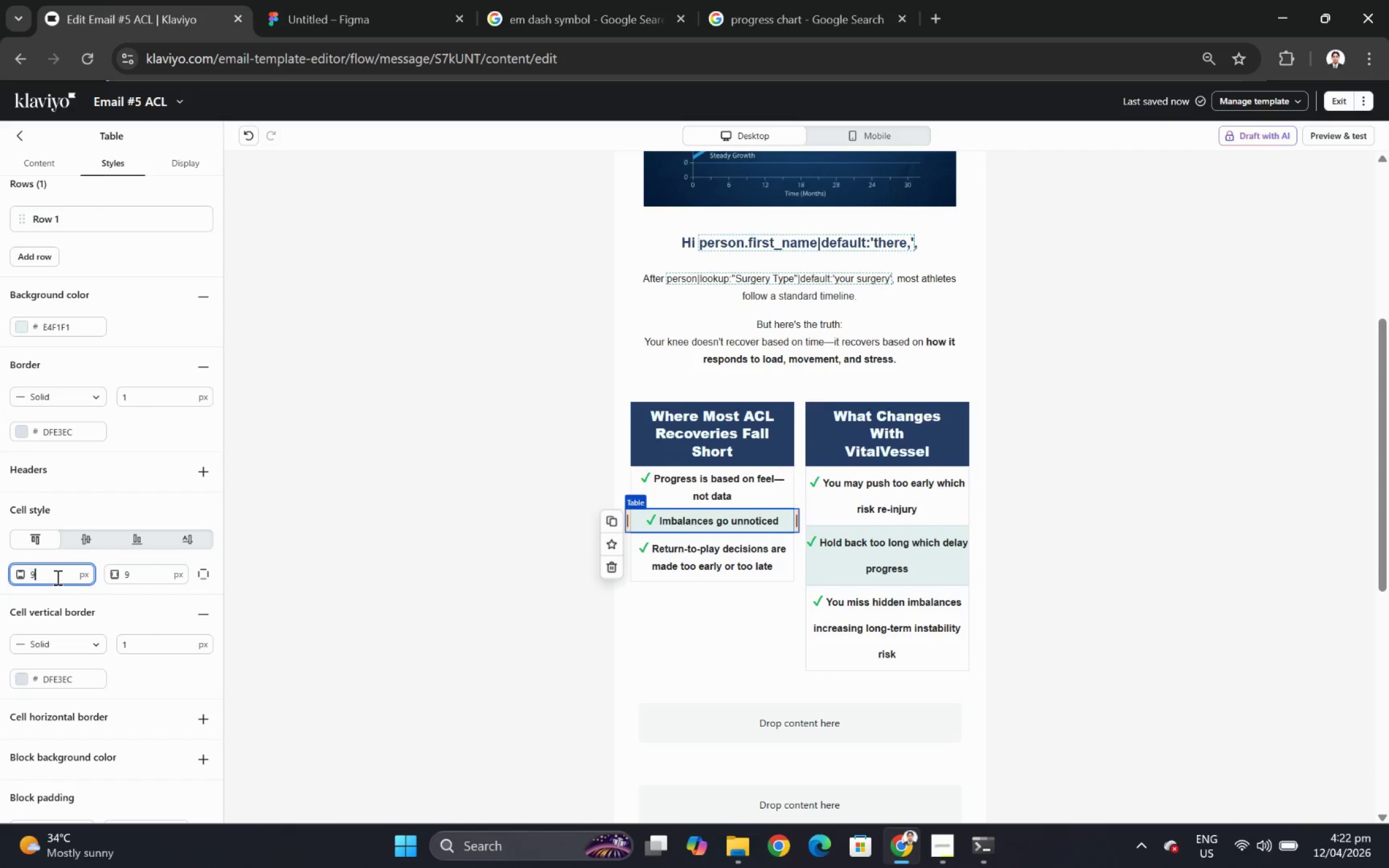 
key(Numpad9)
 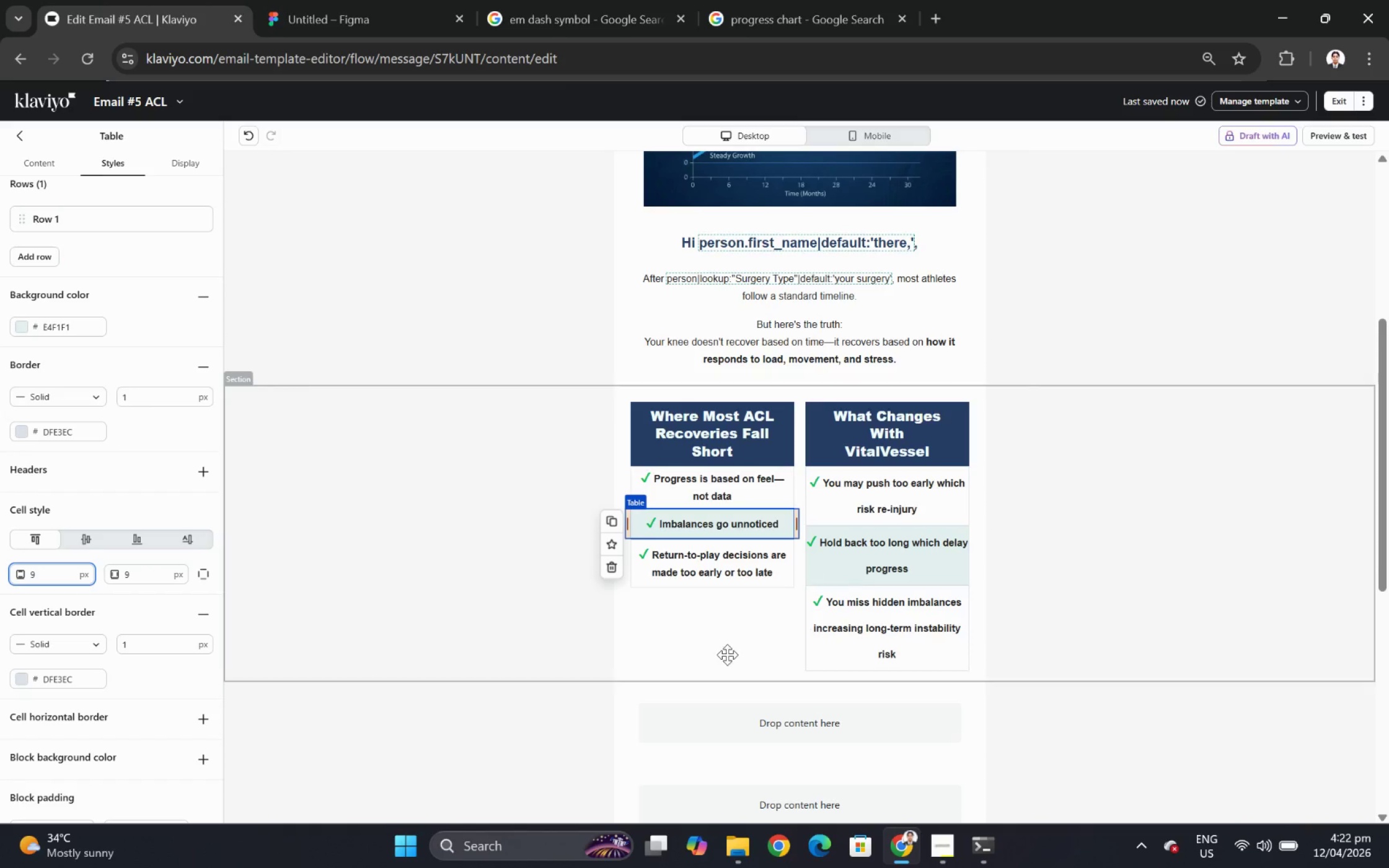 
left_click([740, 644])
 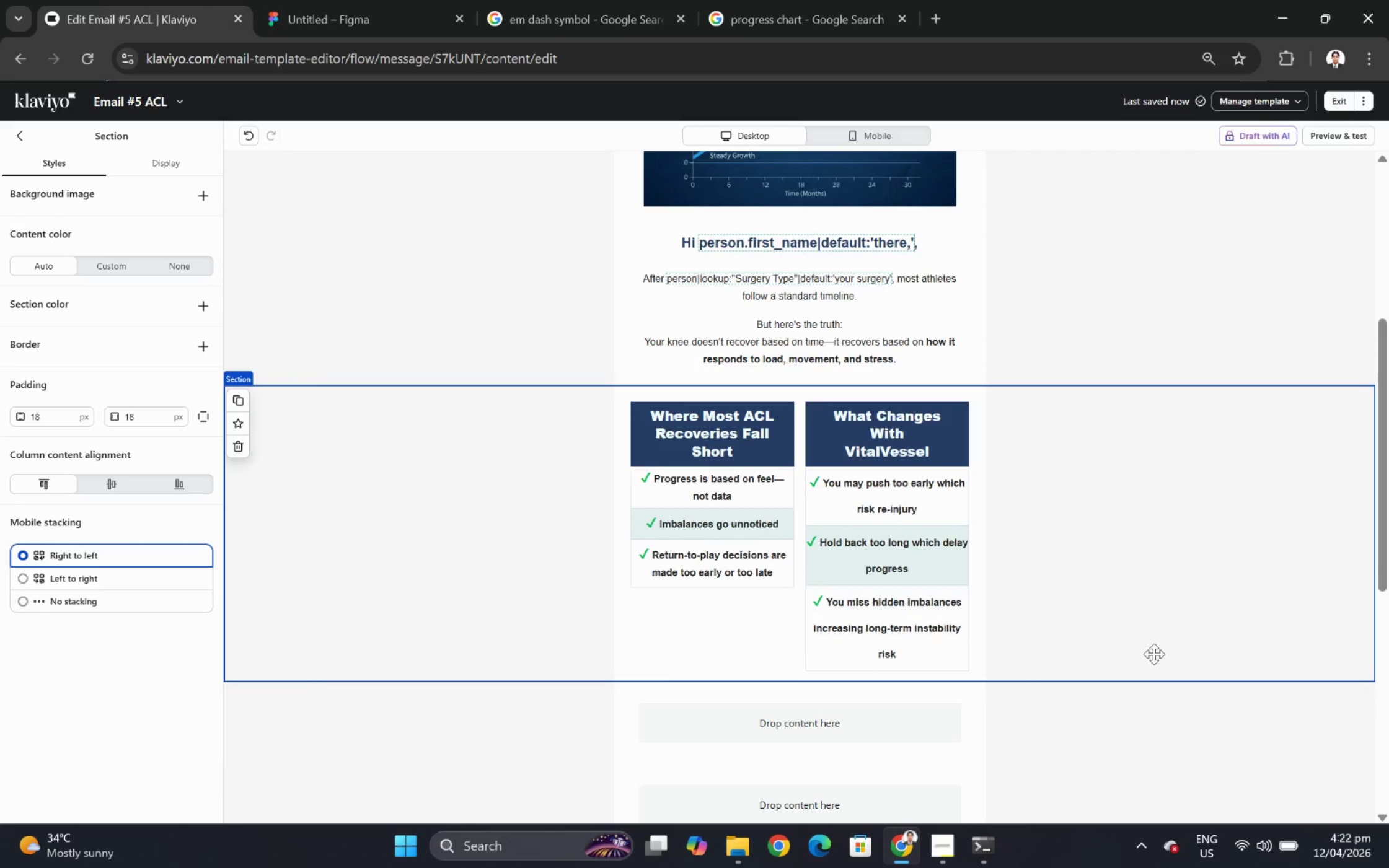 
left_click([1181, 608])
 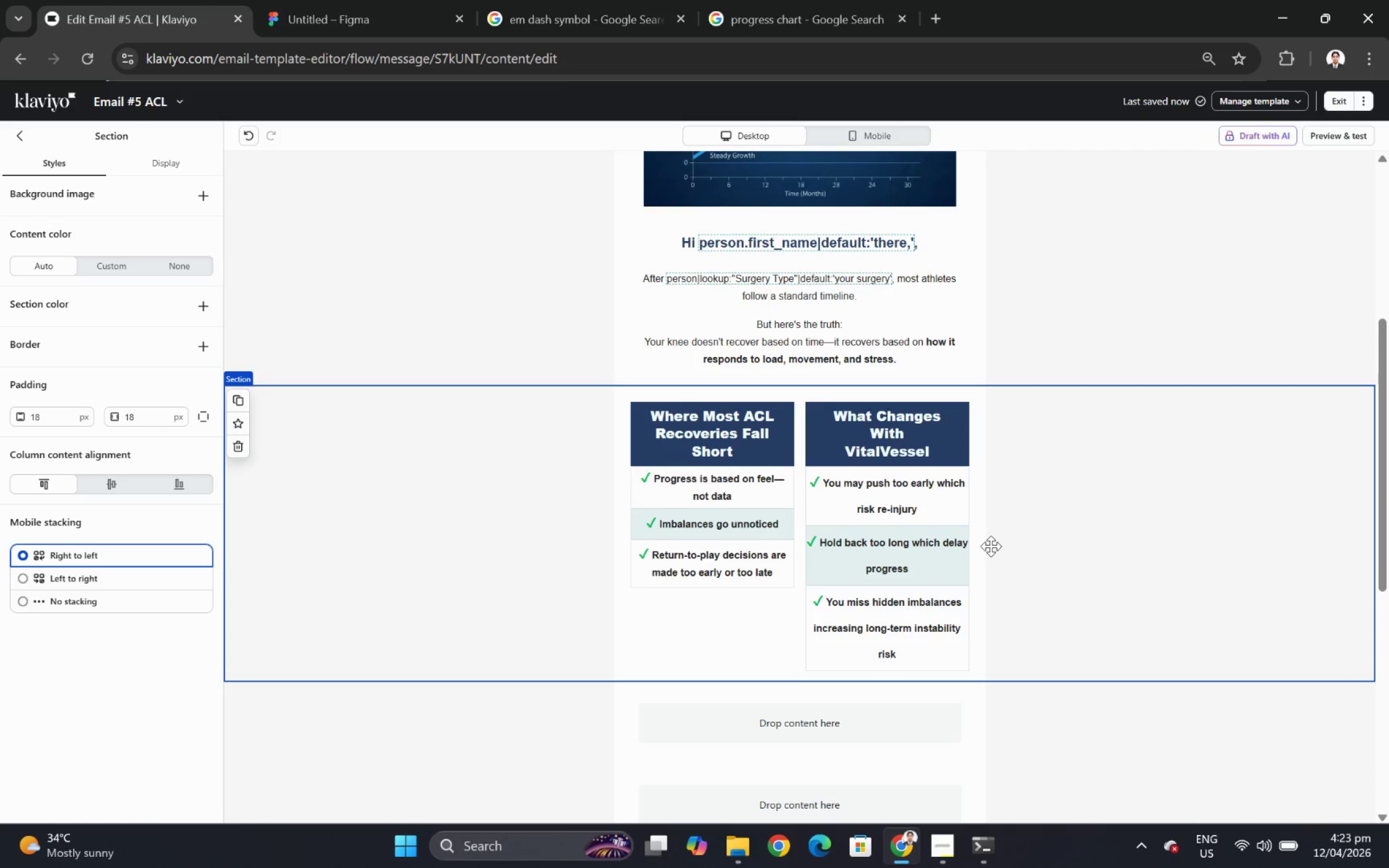 
wait(35.94)
 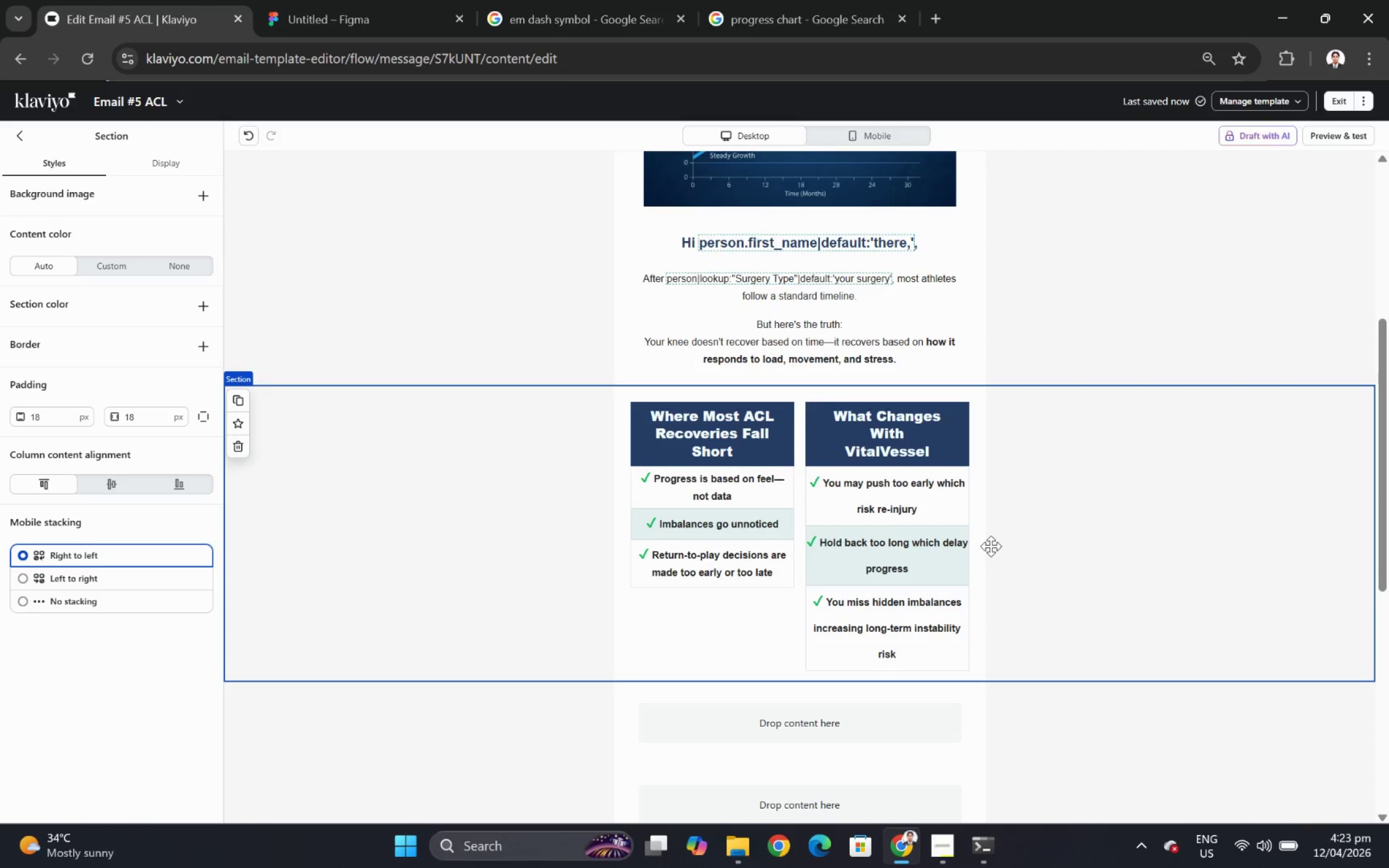 
scroll: coordinate [1079, 478], scroll_direction: down, amount: 2.0
 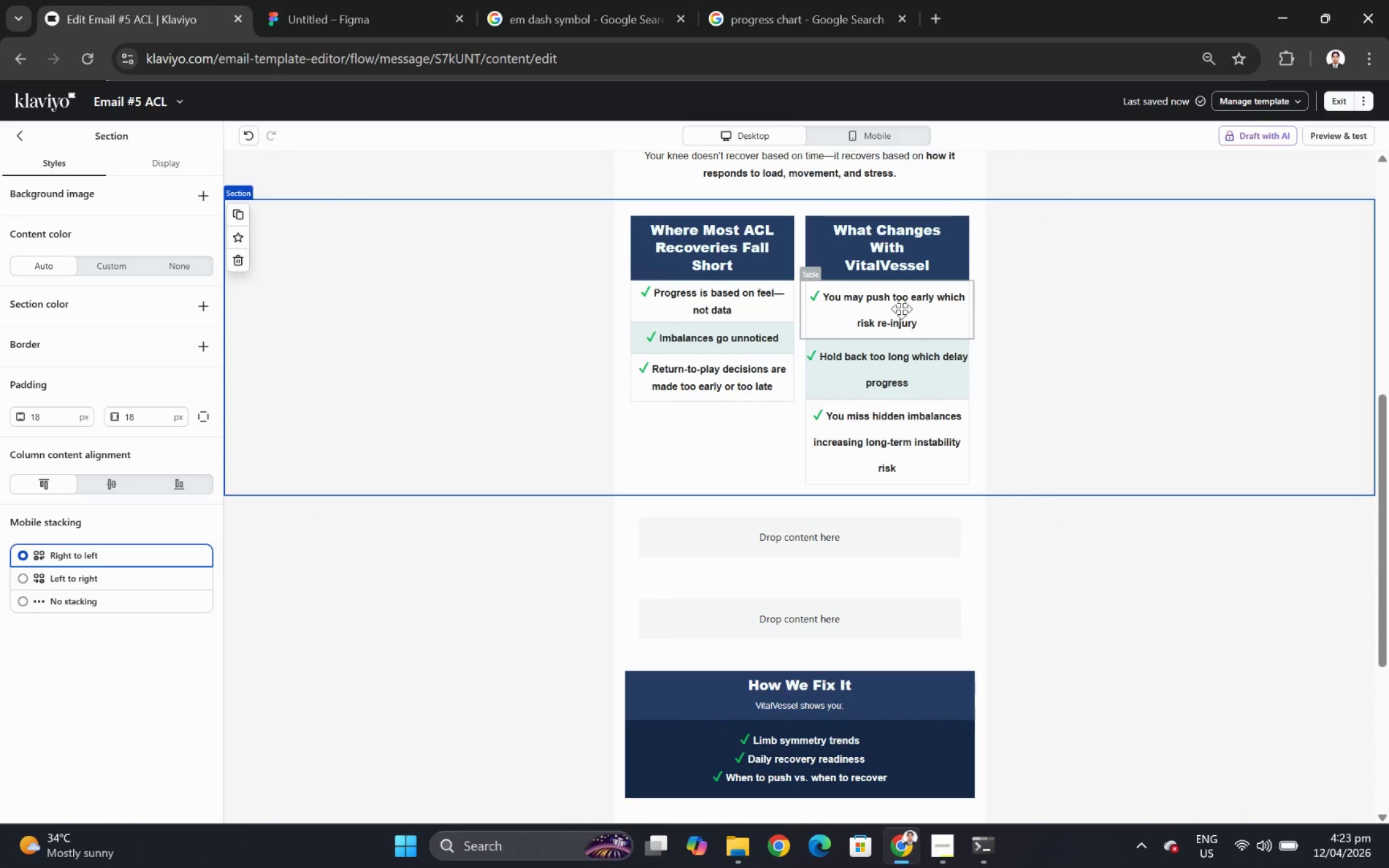 
double_click([901, 304])
 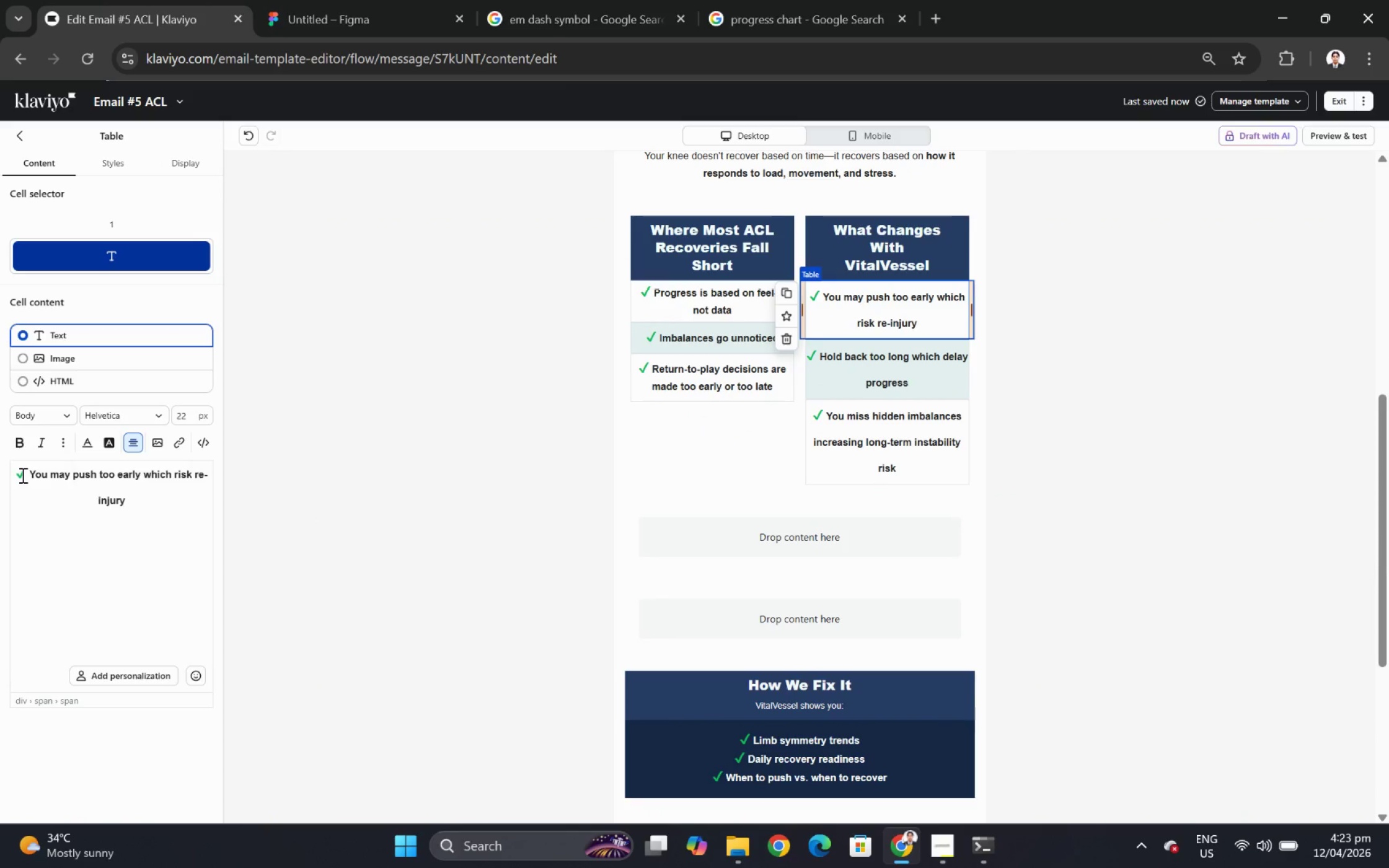 
left_click([98, 160])
 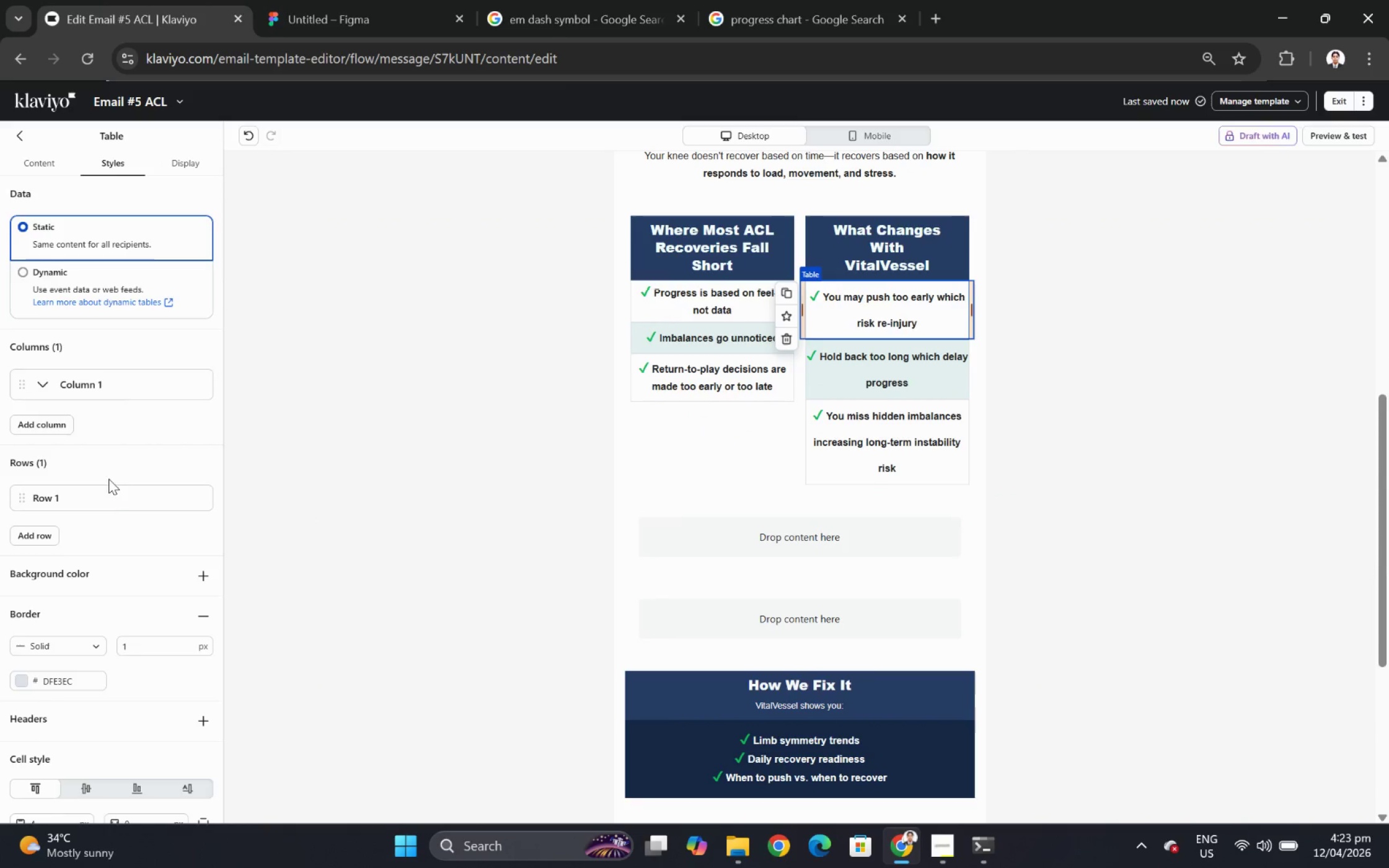 
scroll: coordinate [134, 578], scroll_direction: down, amount: 4.0
 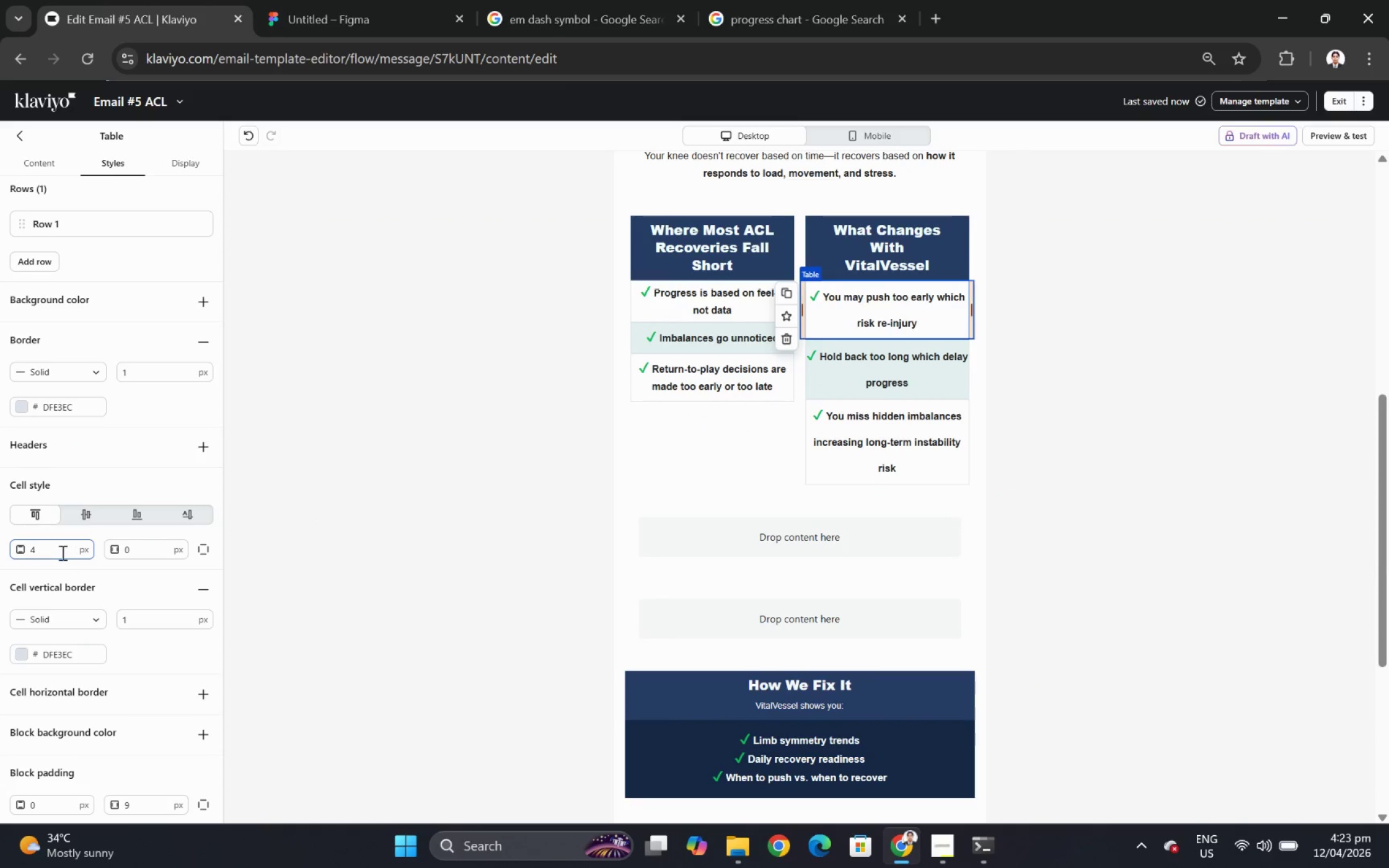 
double_click([55, 550])
 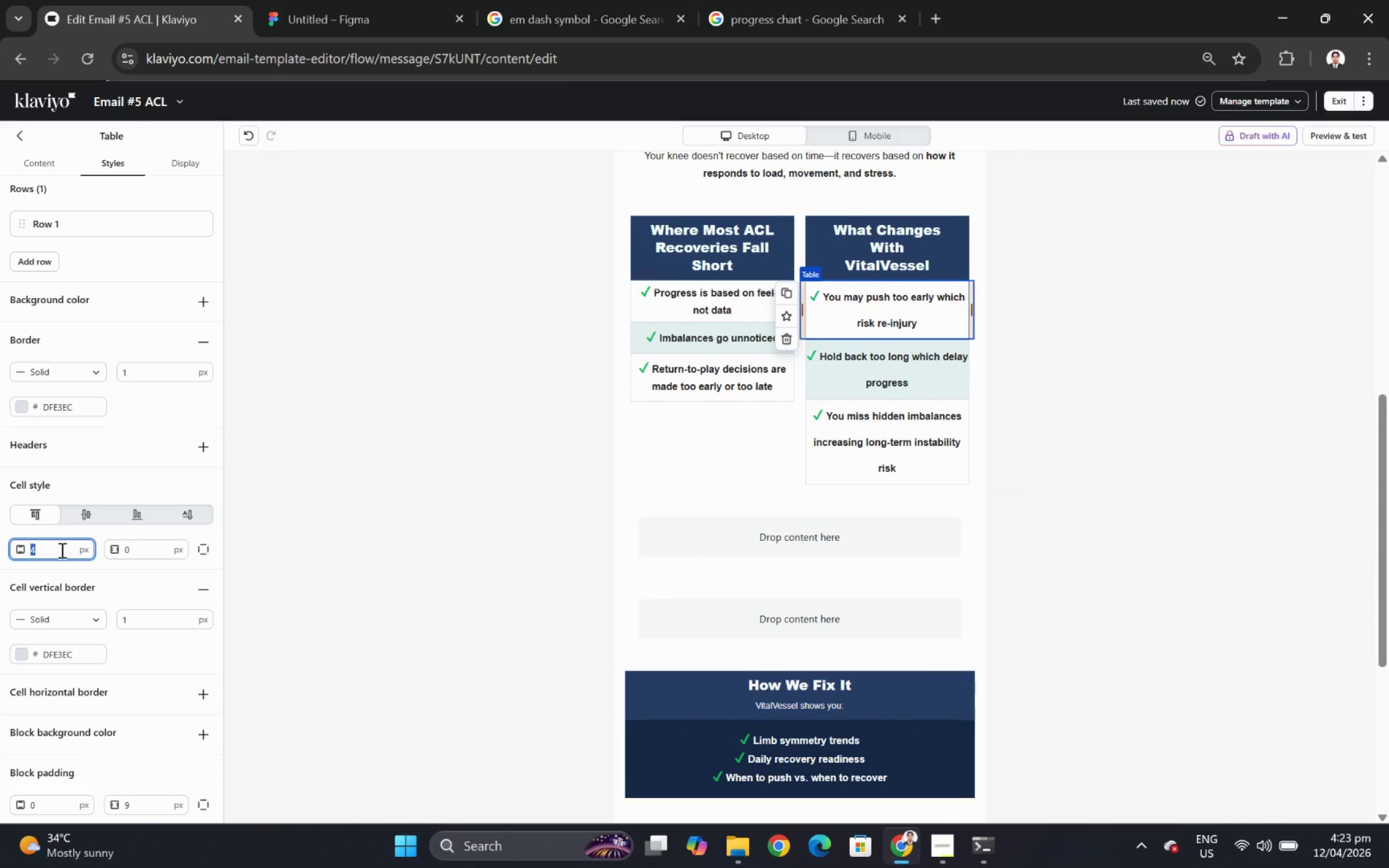 
key(Numpad9)
 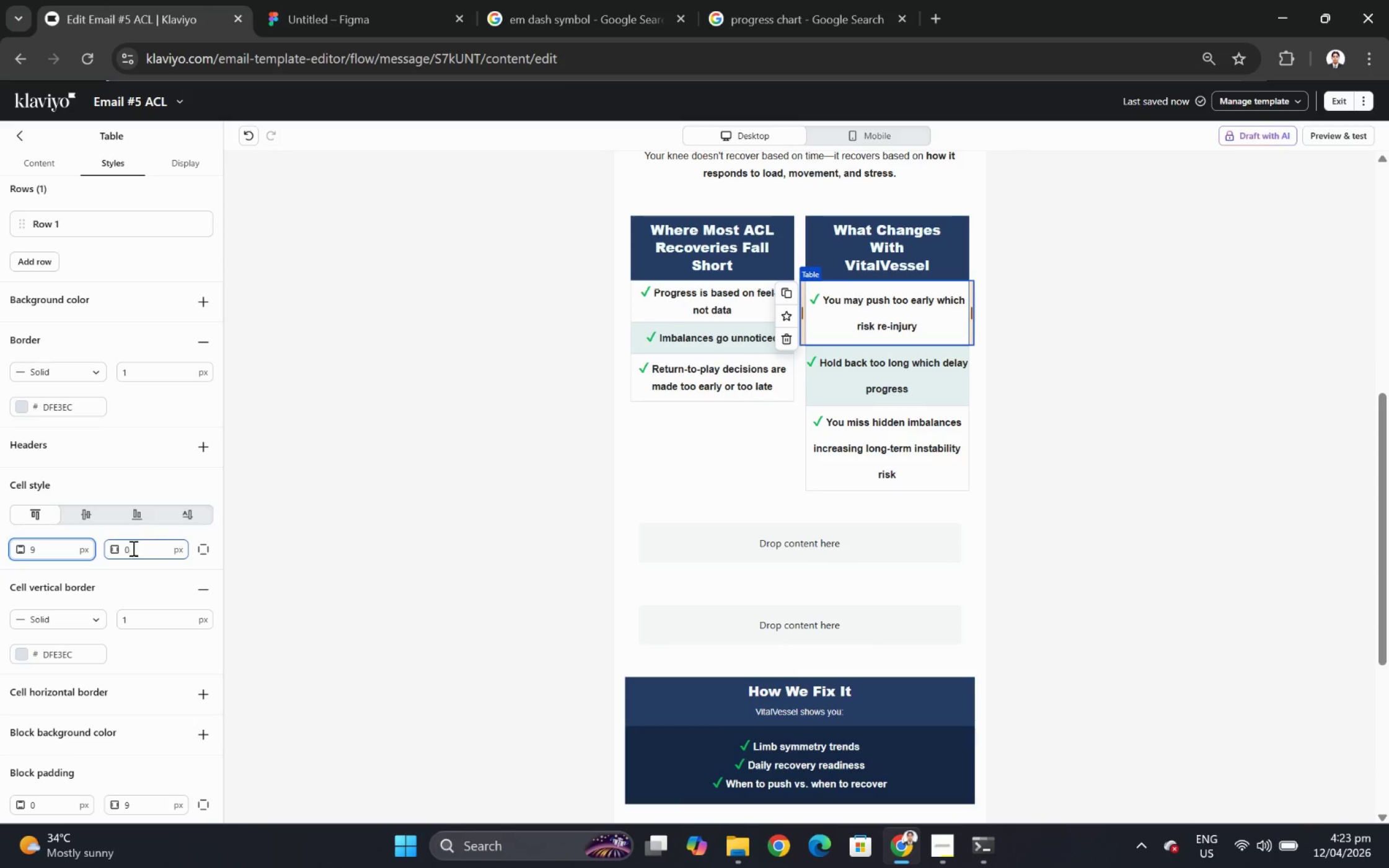 
double_click([133, 548])
 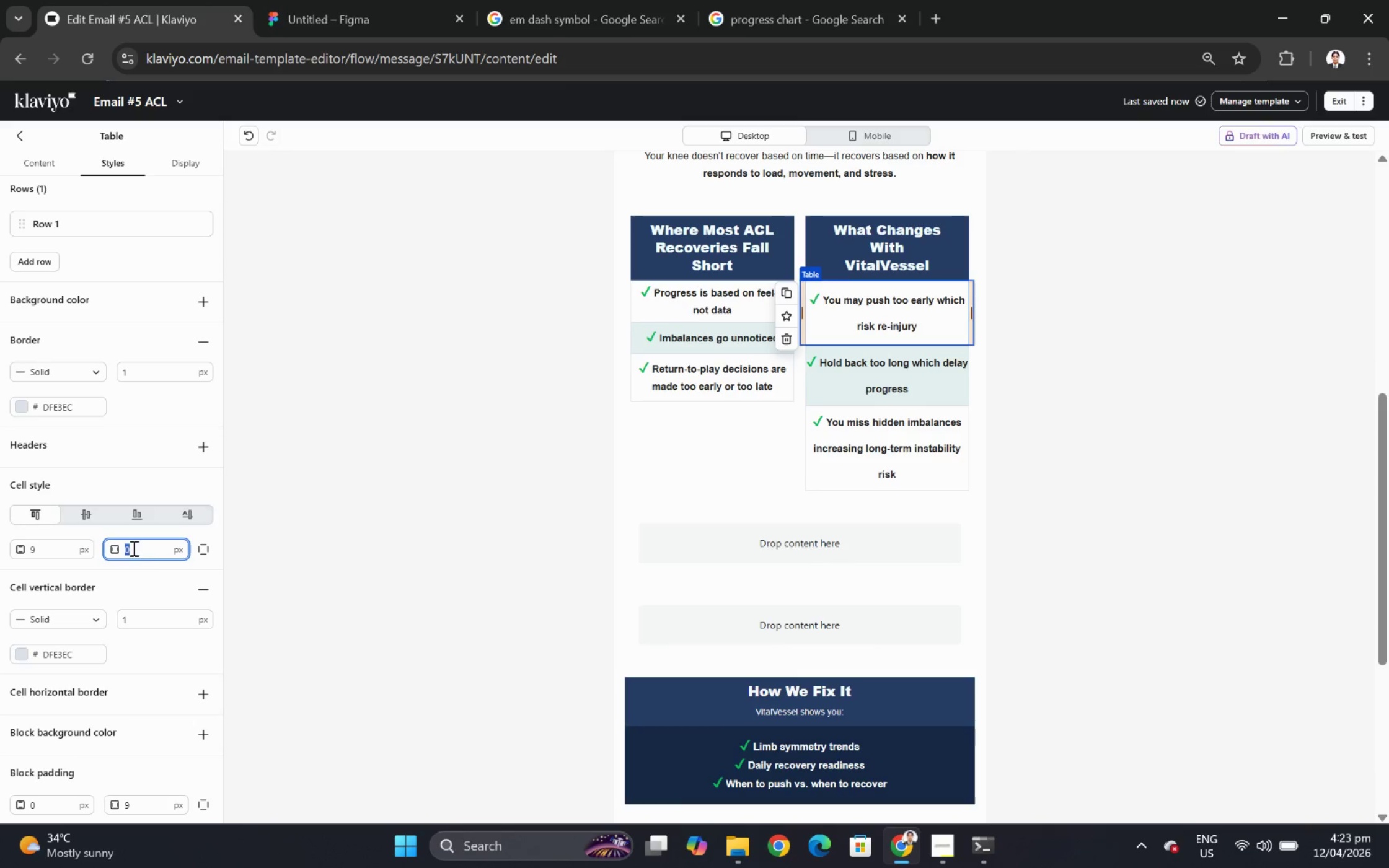 
key(Numpad9)
 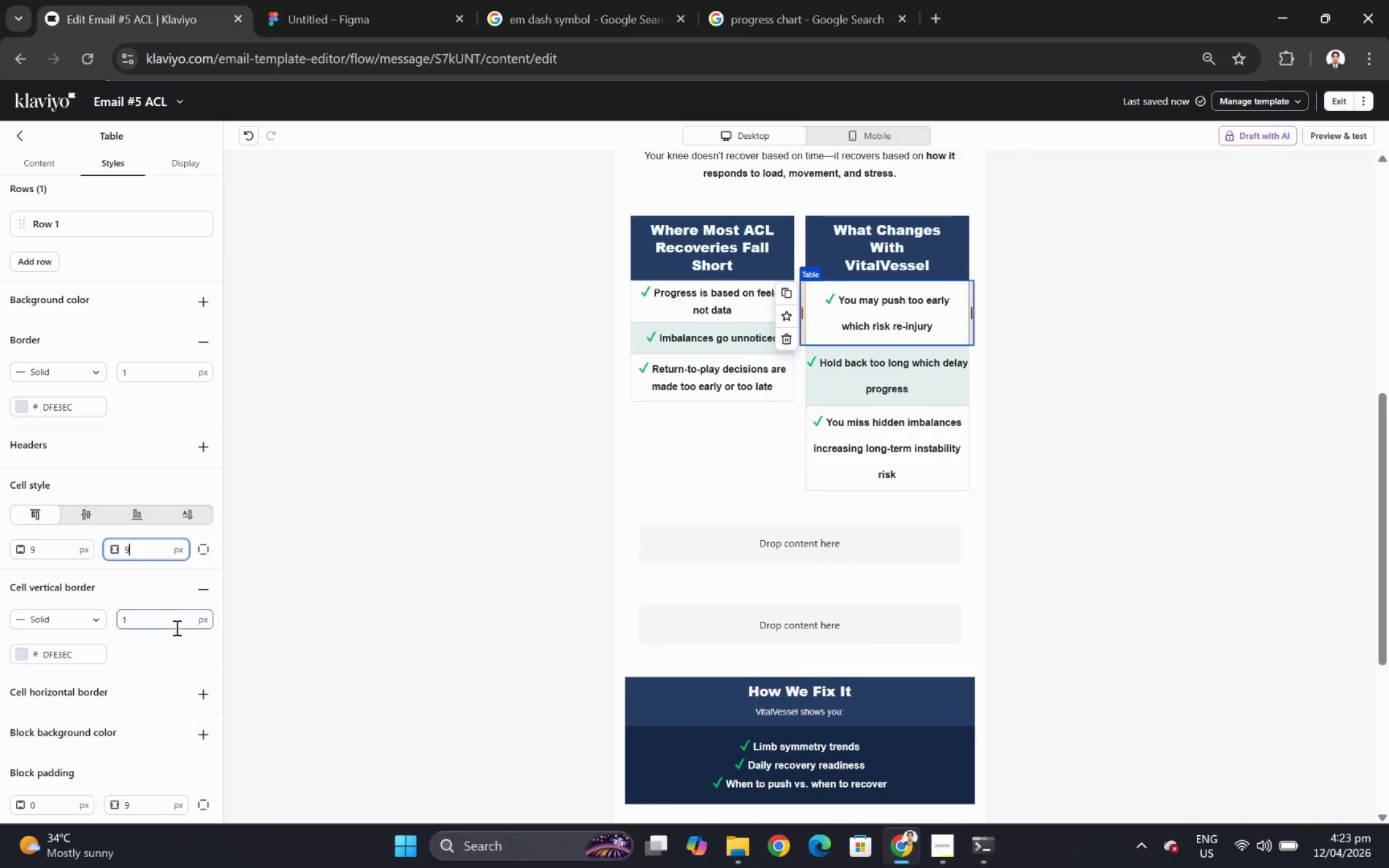 
scroll: coordinate [175, 631], scroll_direction: down, amount: 3.0
 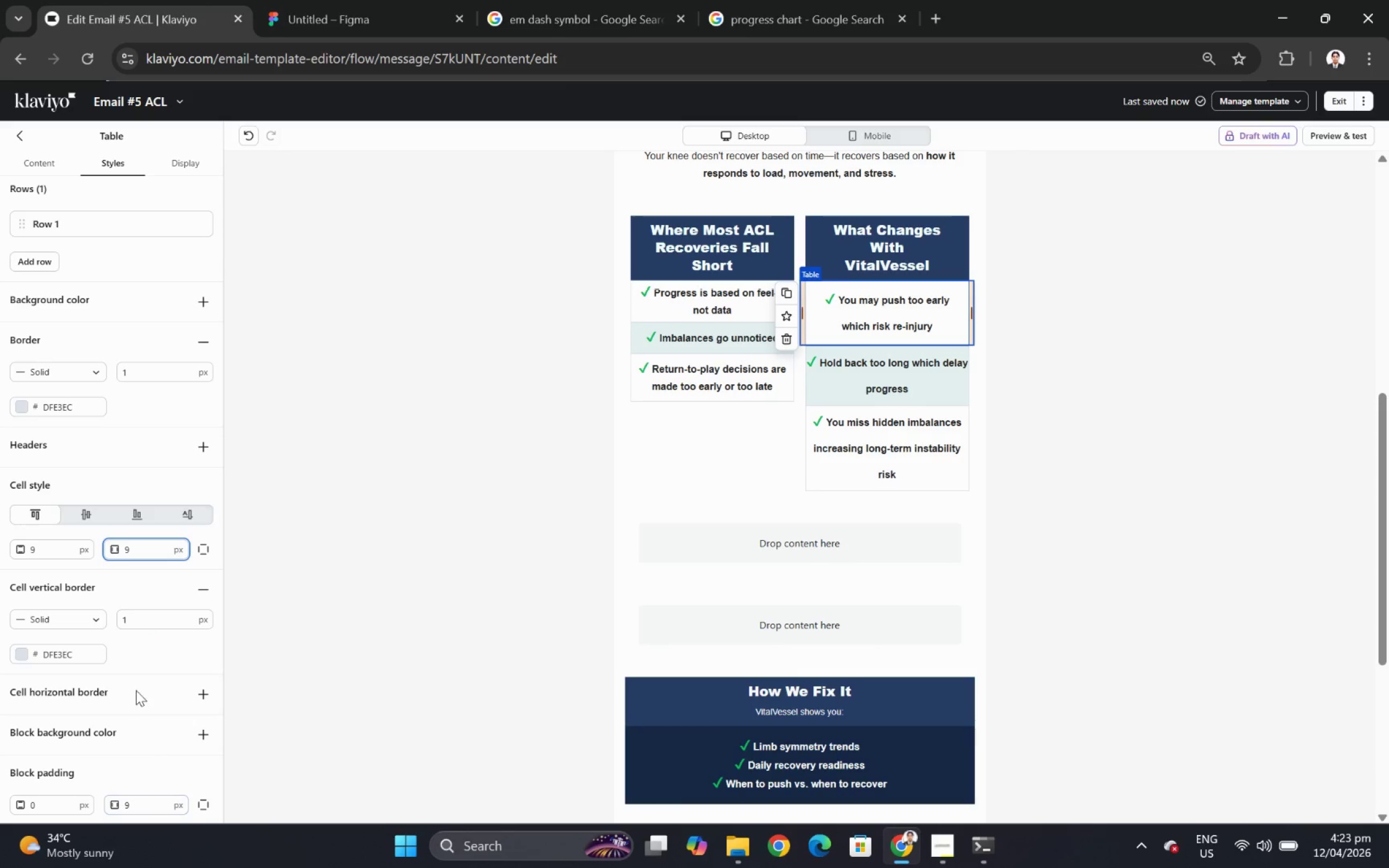 
left_click([40, 159])
 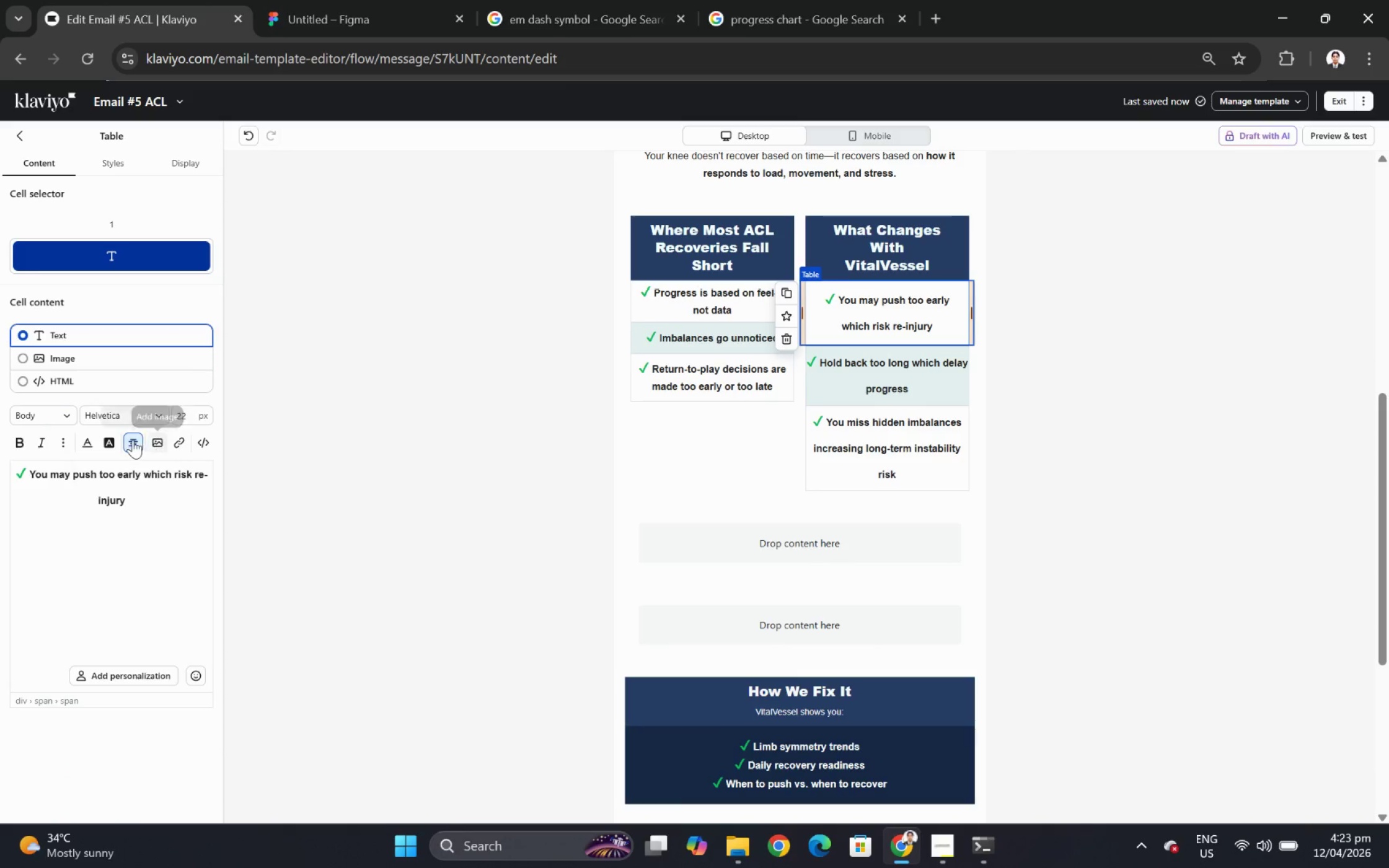 
left_click([60, 442])
 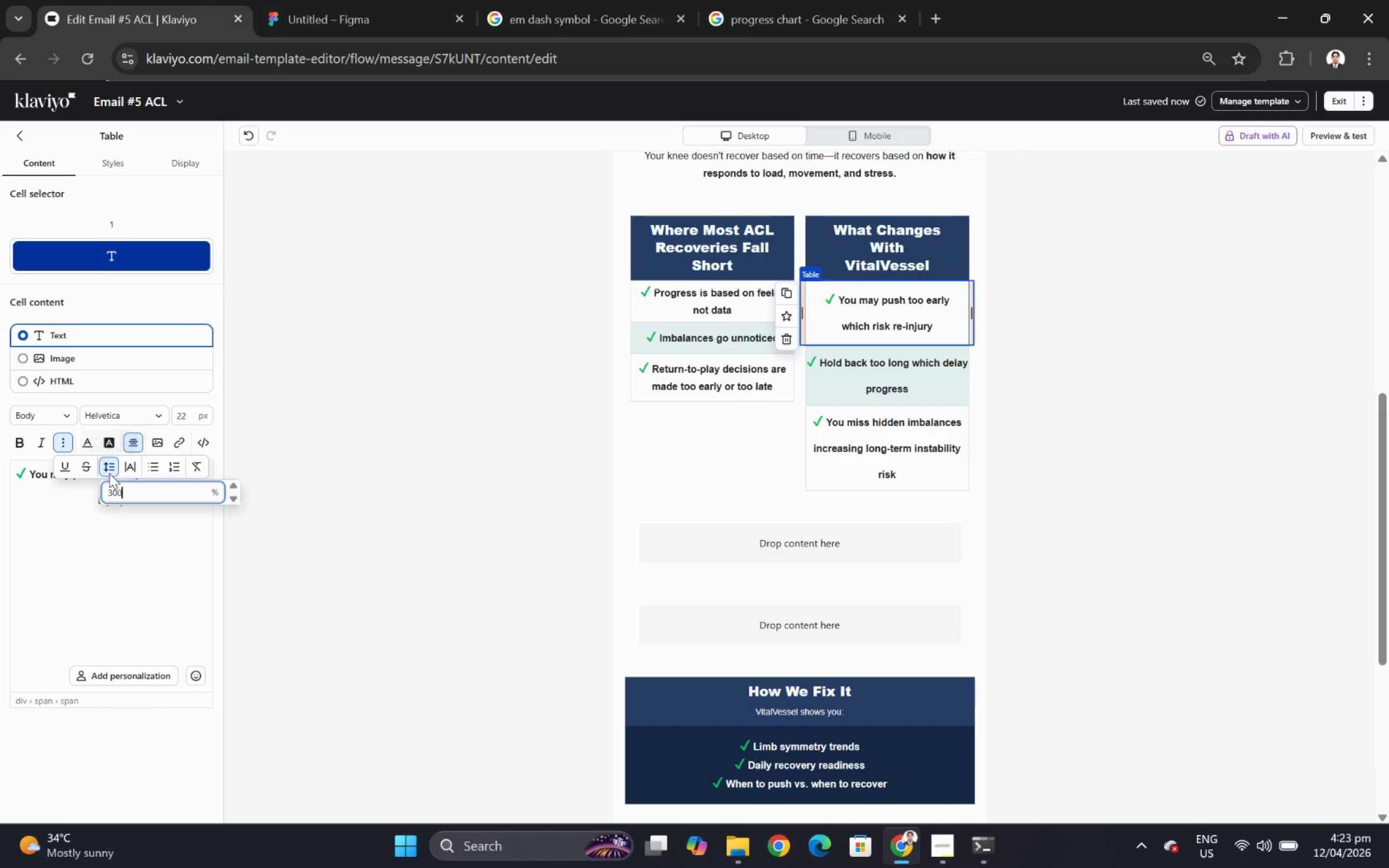 
double_click([130, 488])
 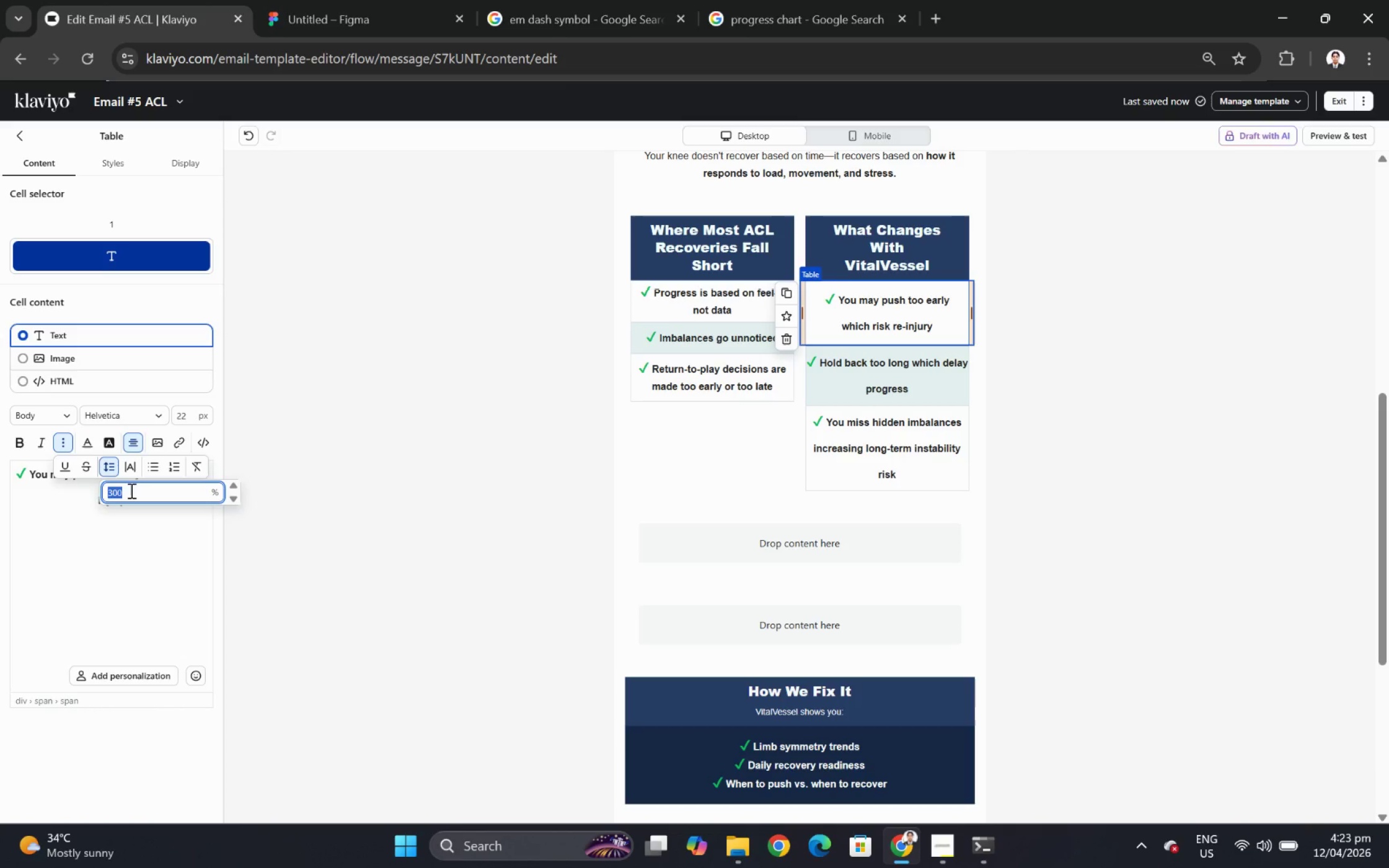 
key(Numpad2)
 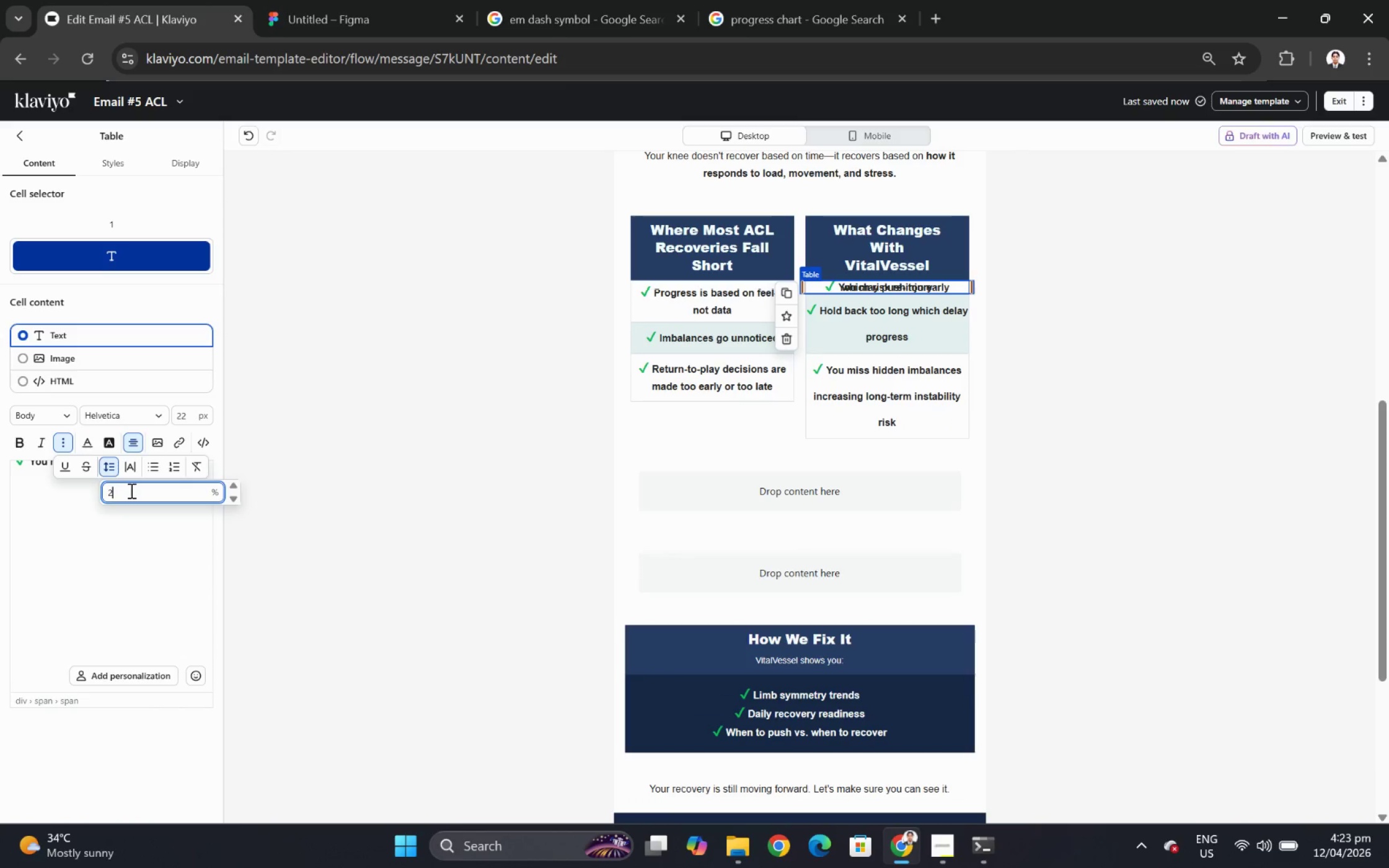 
key(Numpad0)
 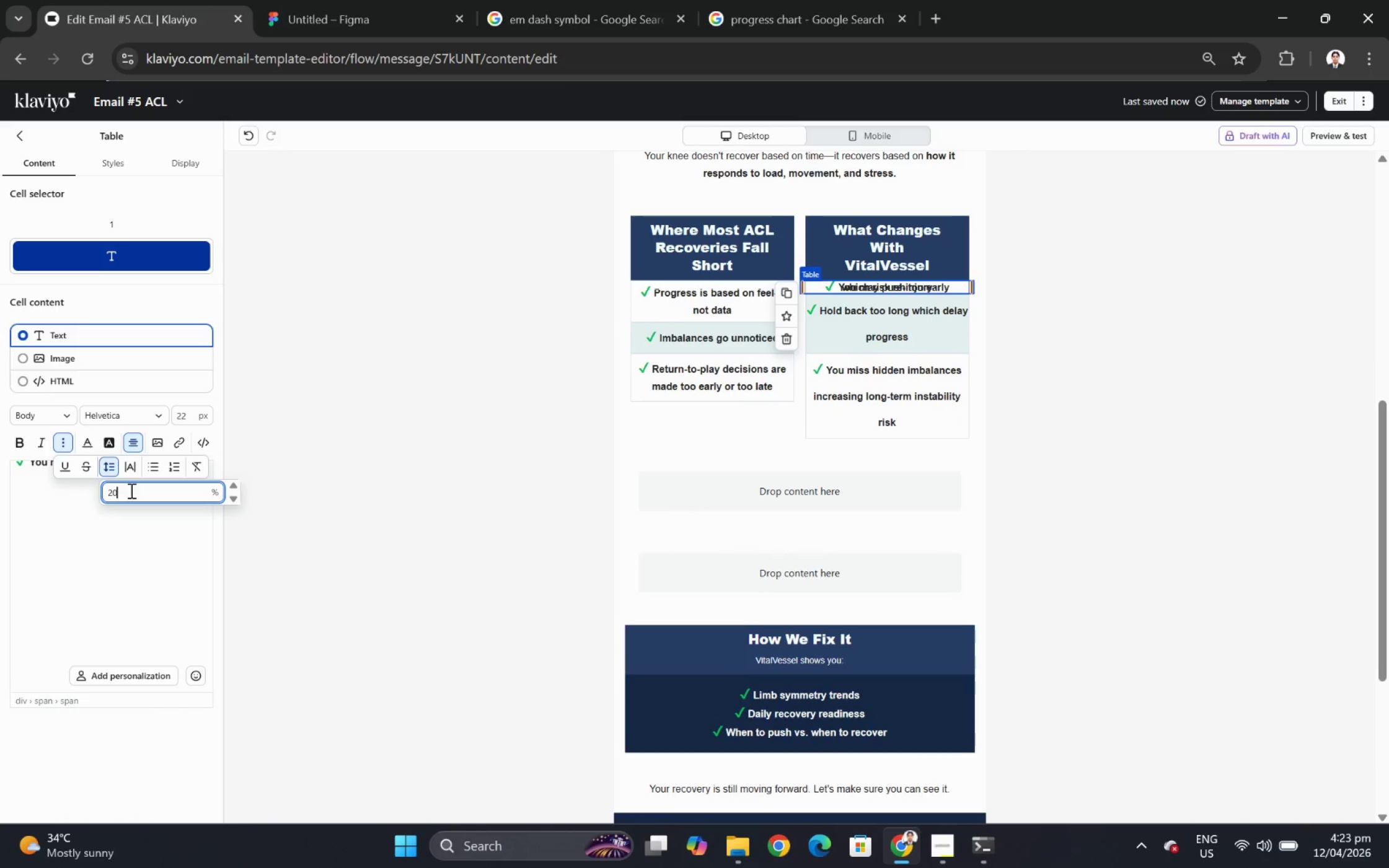 
key(Numpad0)
 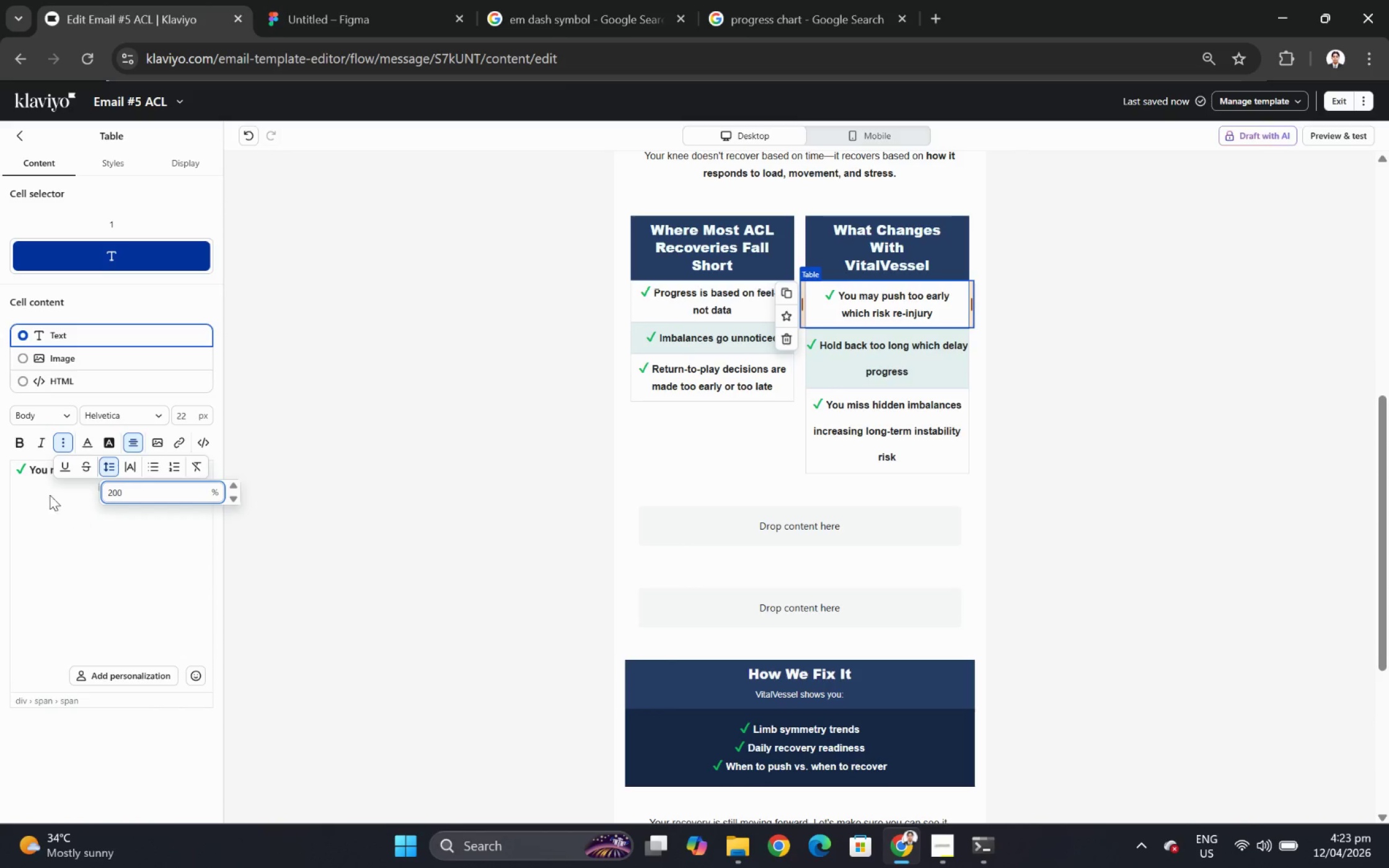 
left_click([38, 470])
 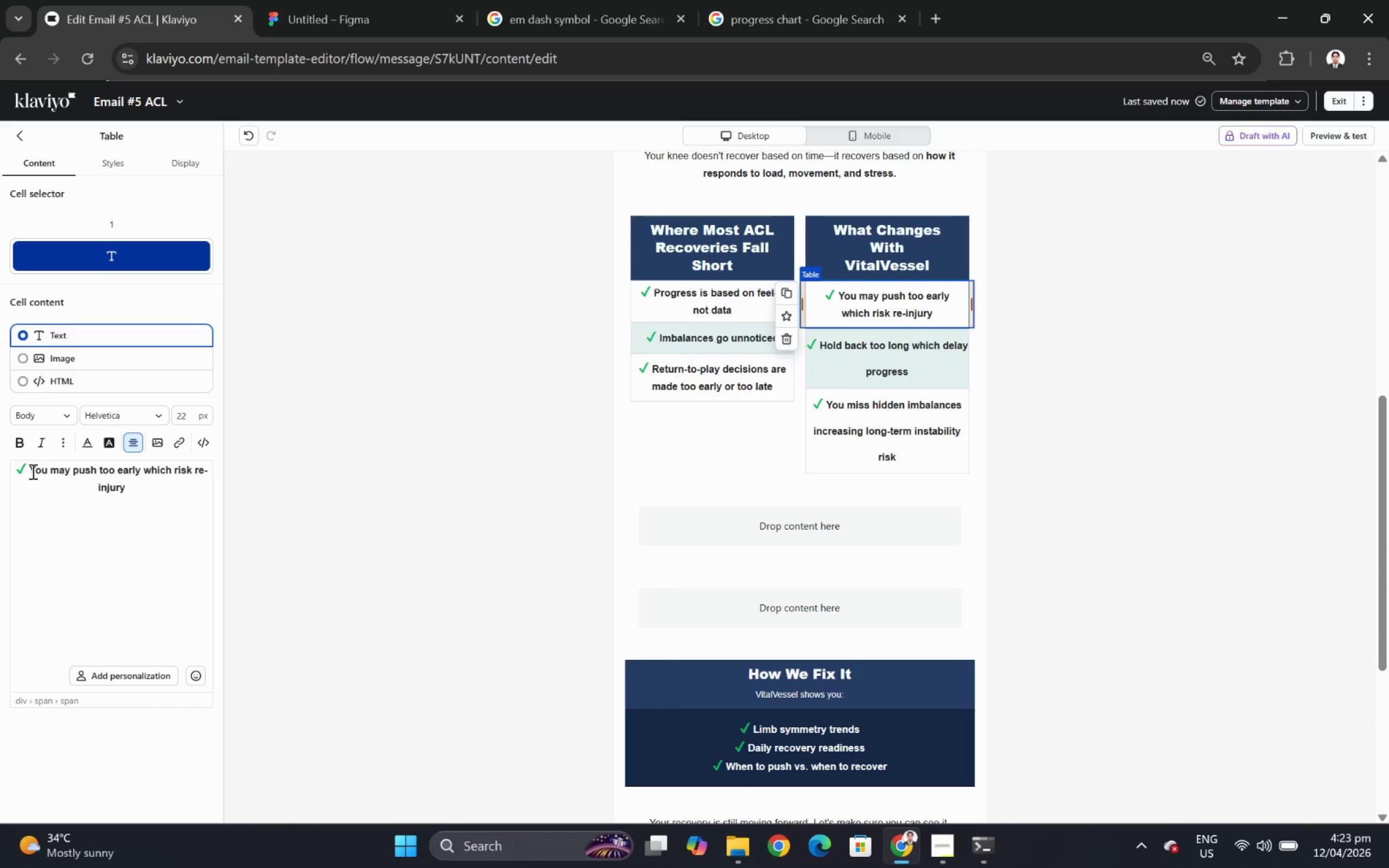 
left_click_drag(start_coordinate=[32, 471], to_coordinate=[145, 488])
 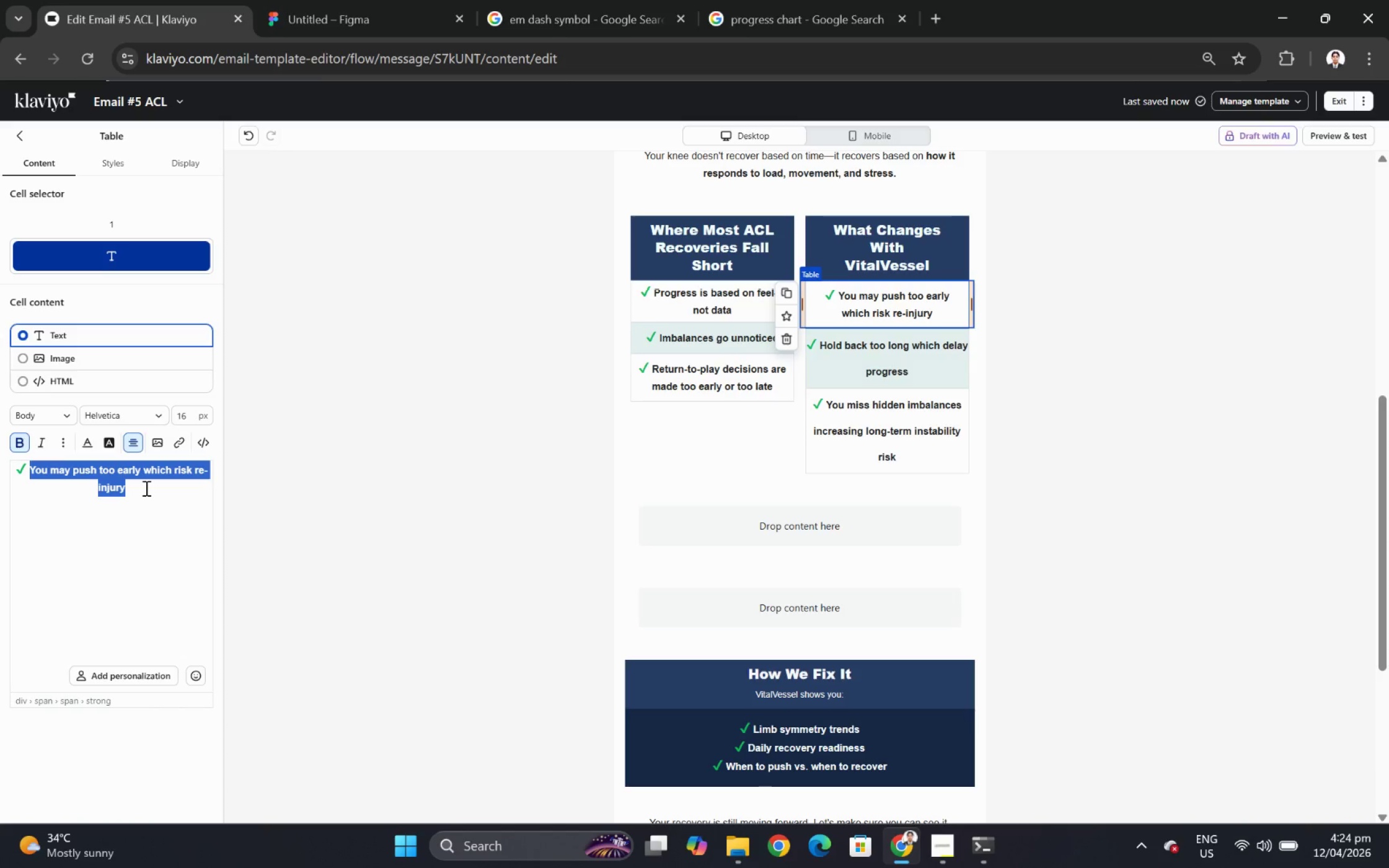 
wait(18.39)
 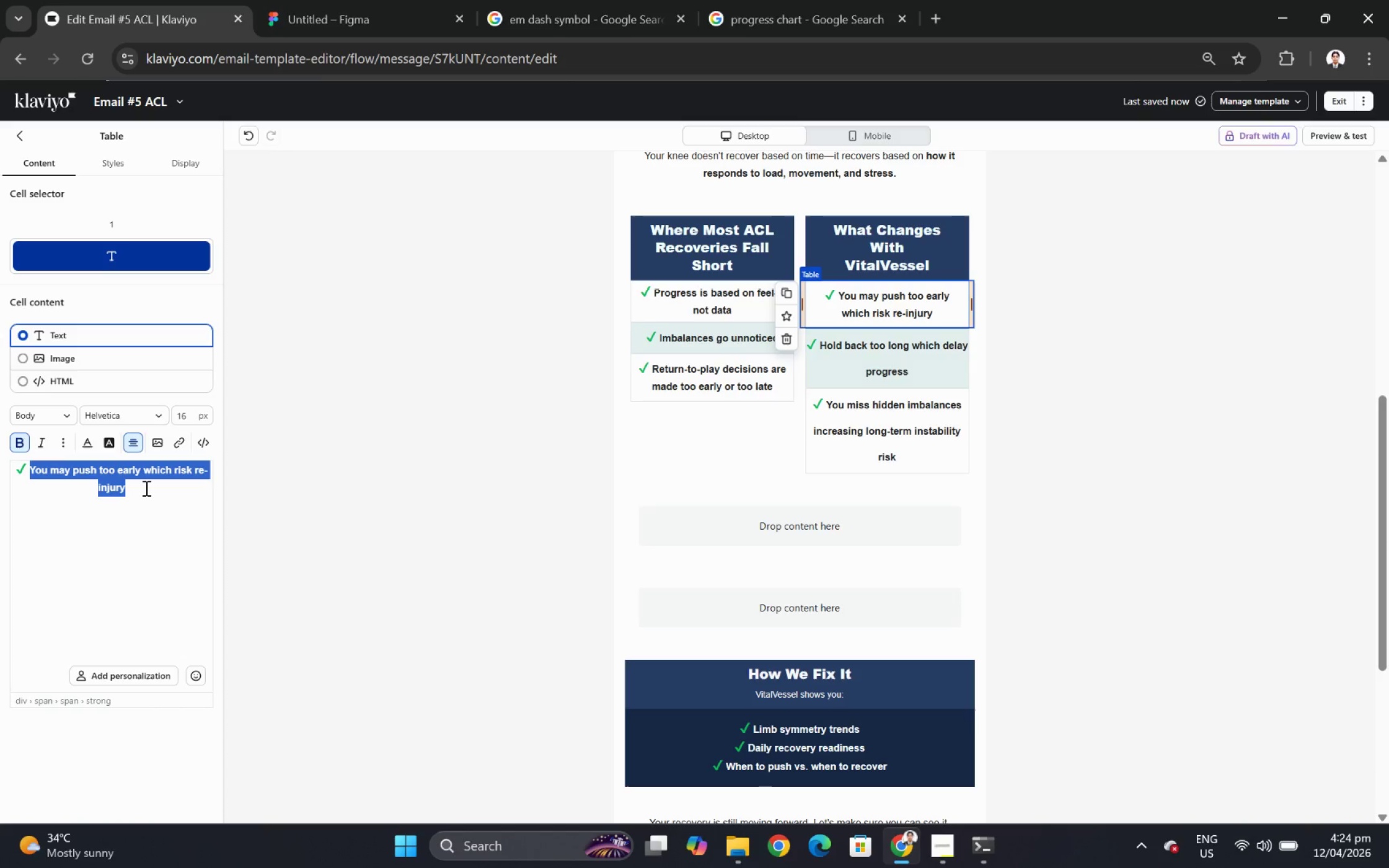 
type(You)
 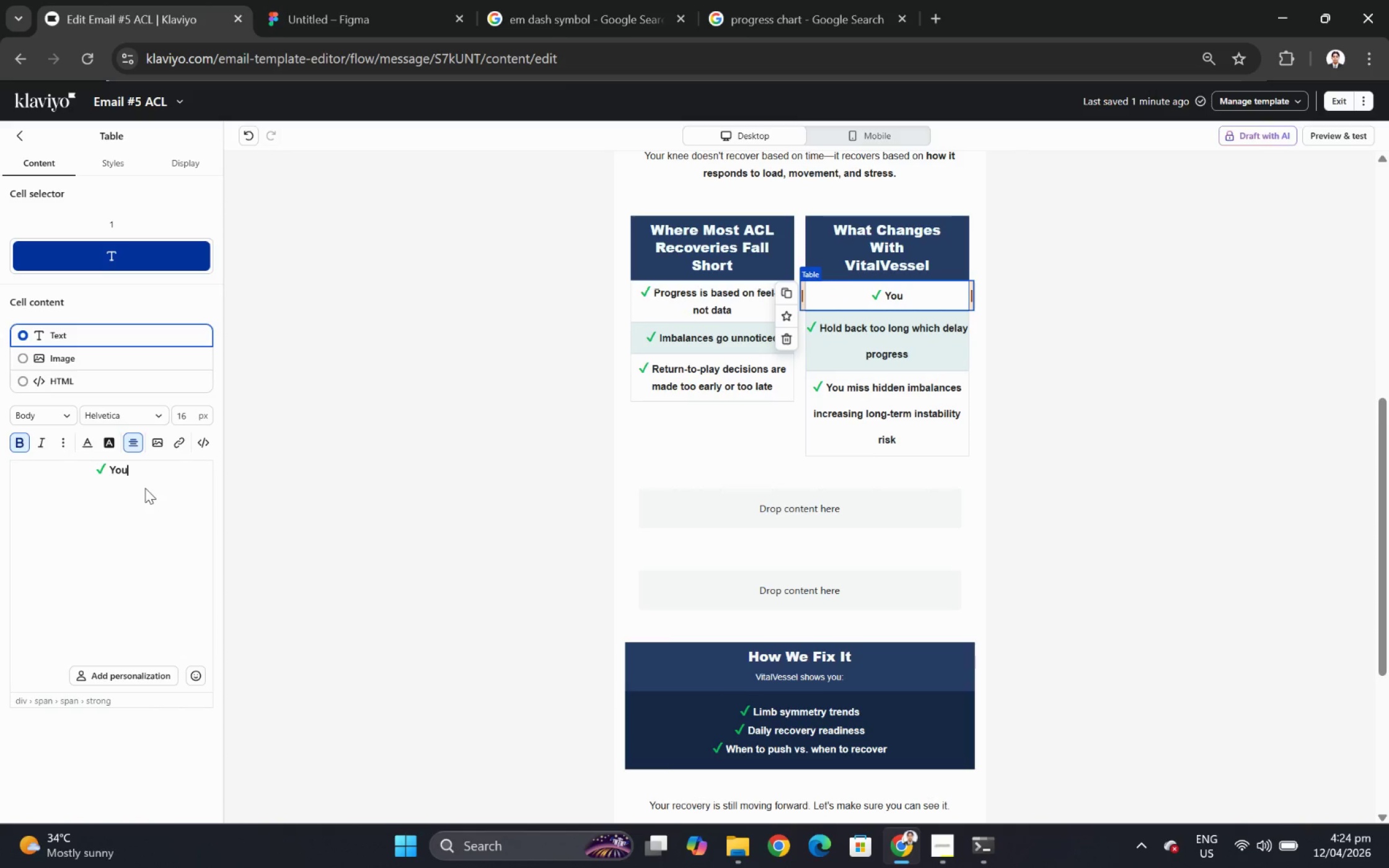 
wait(9.34)
 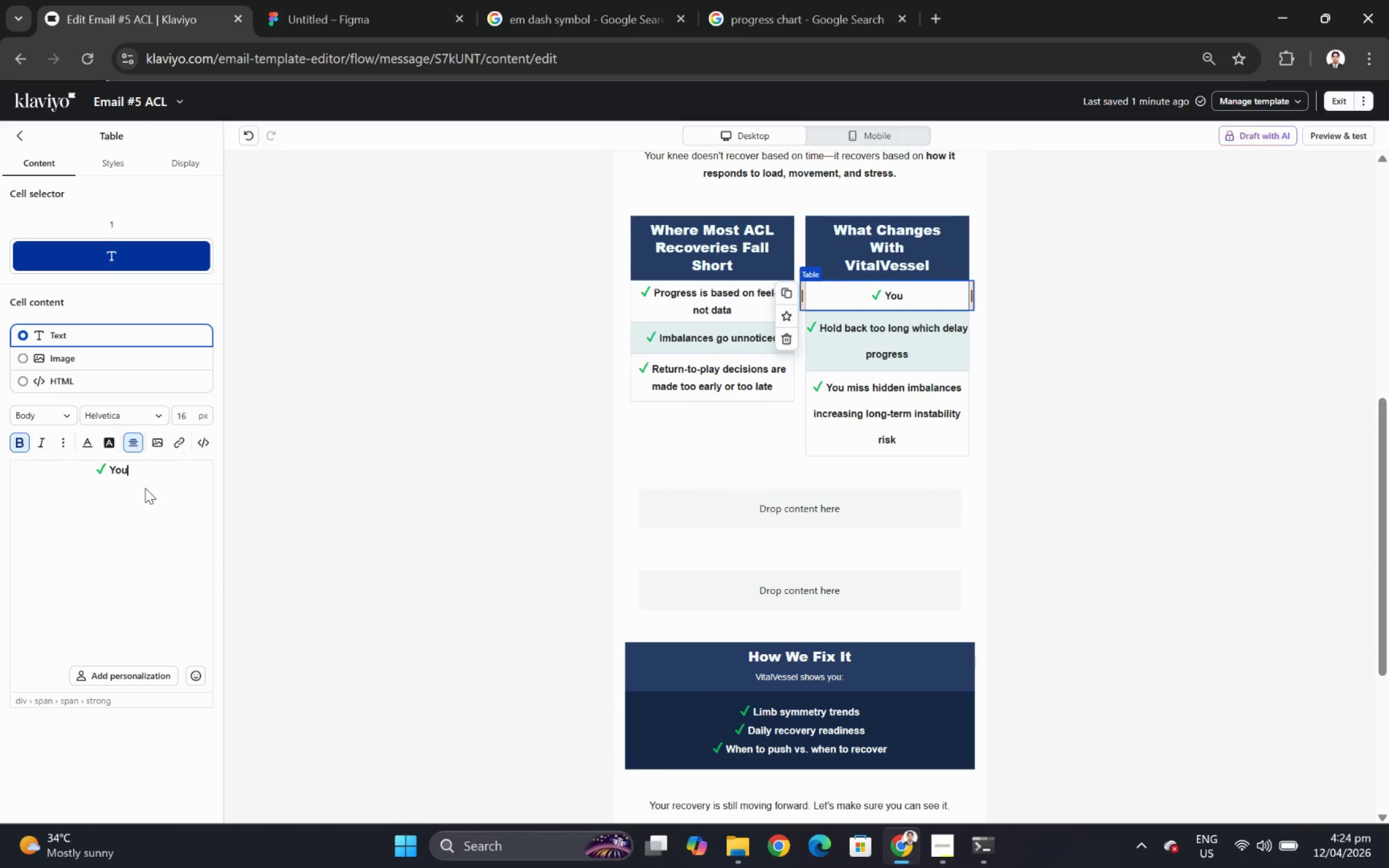 
key(Backspace)
key(Backspace)
key(Backspace)
type(When your injured leg matches y)
key(Backspace)
type(your dominant dife)
 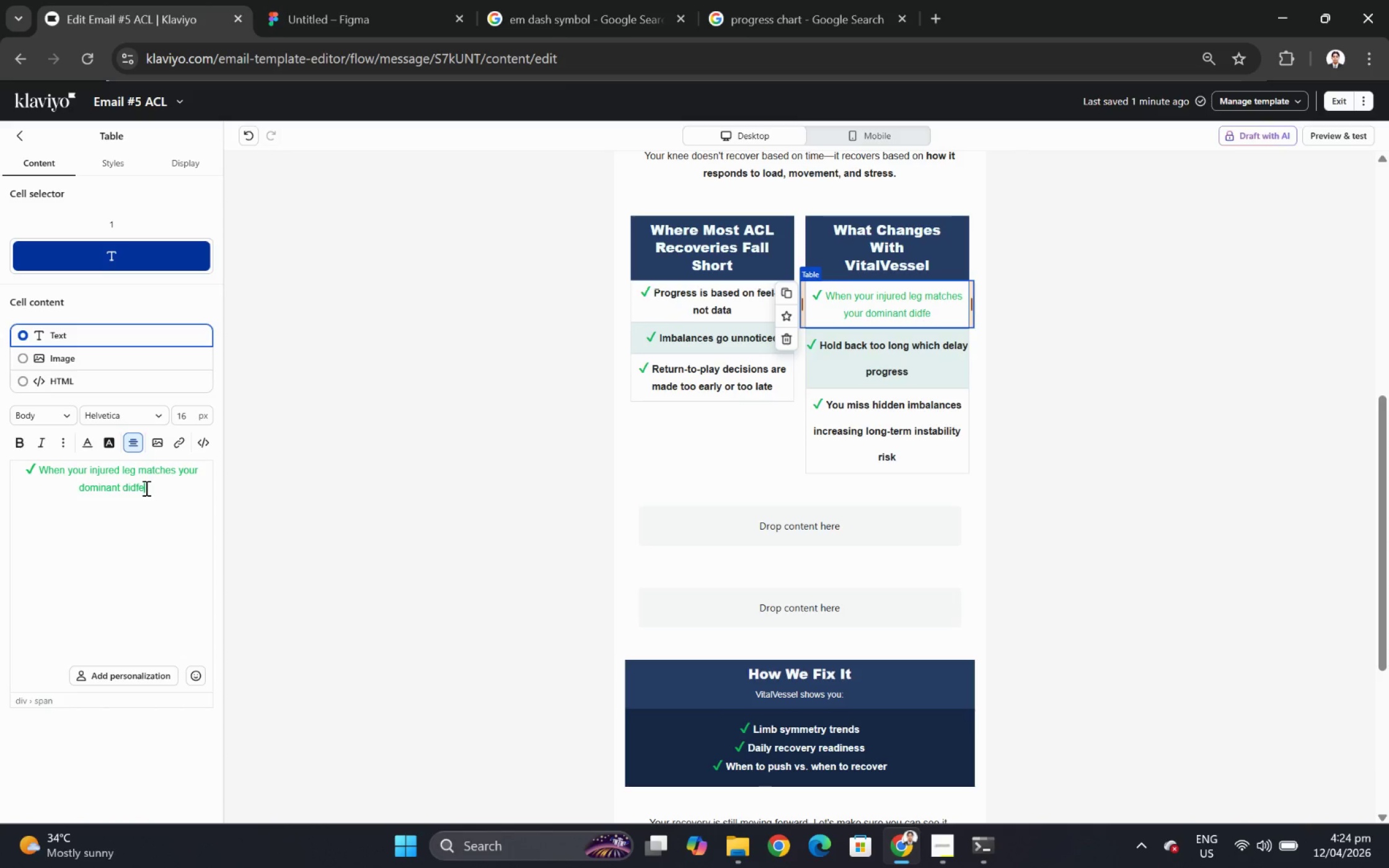 
 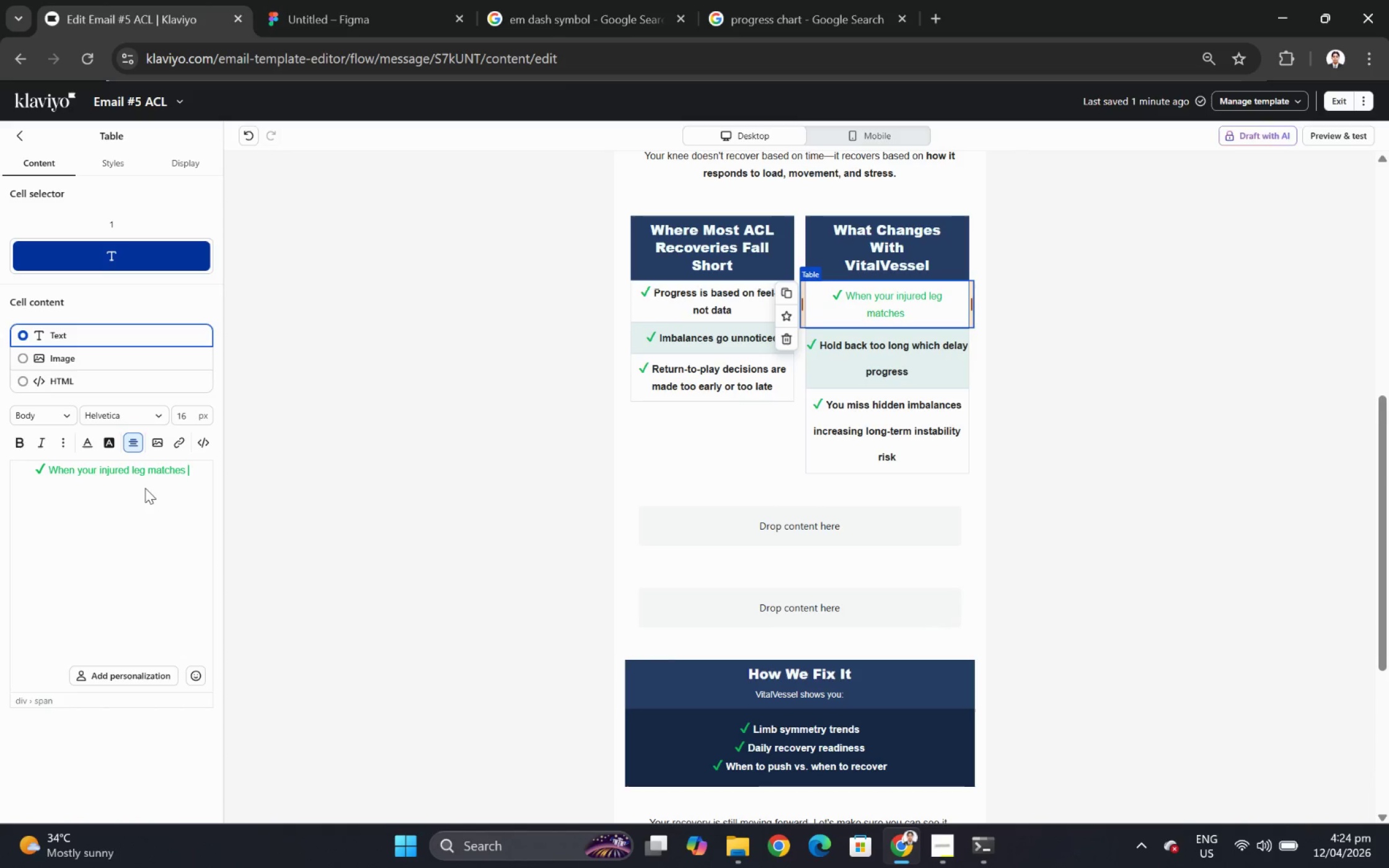 
hold_key(key=D, duration=0.41)
 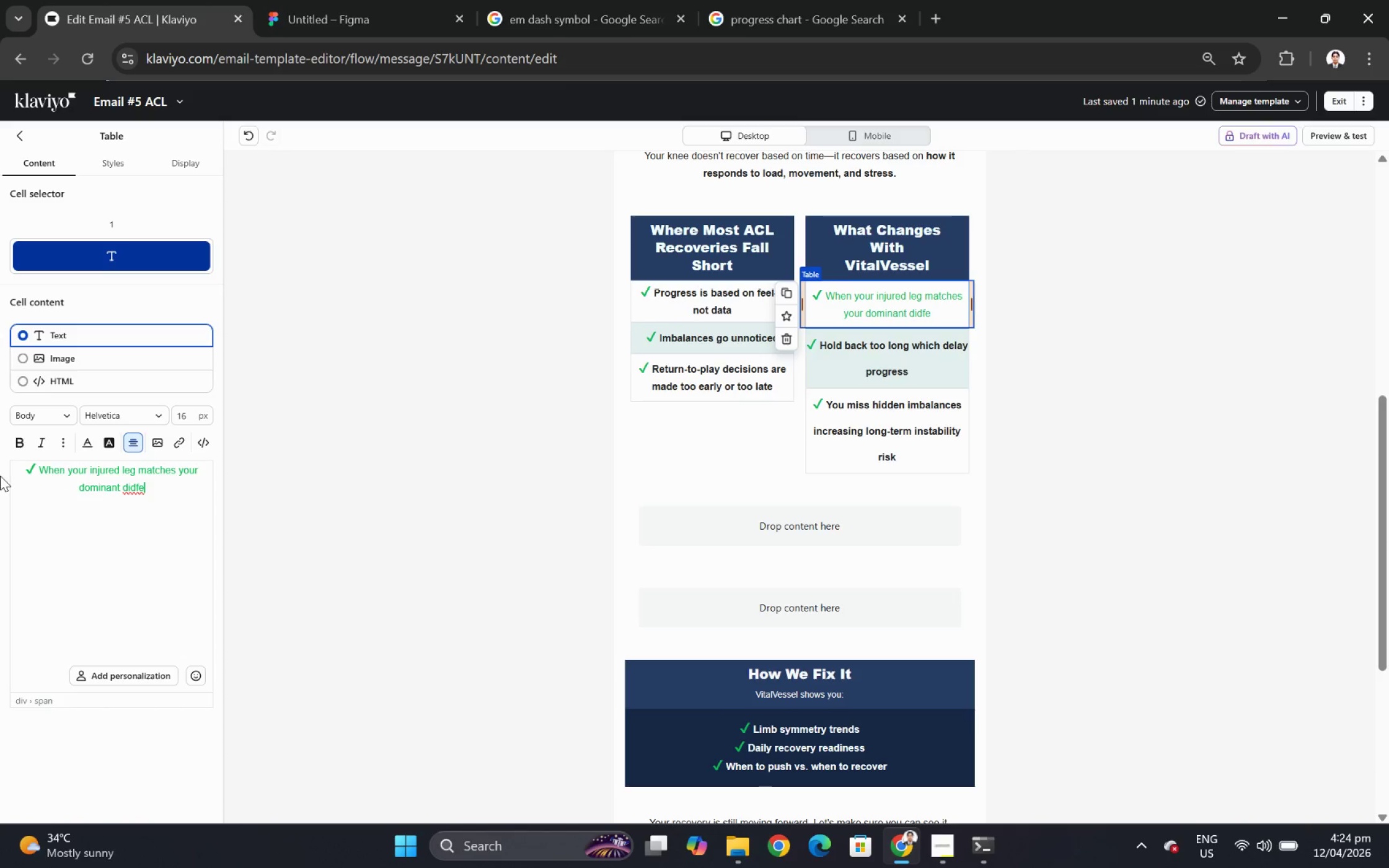 
key(Control+ControlLeft)
 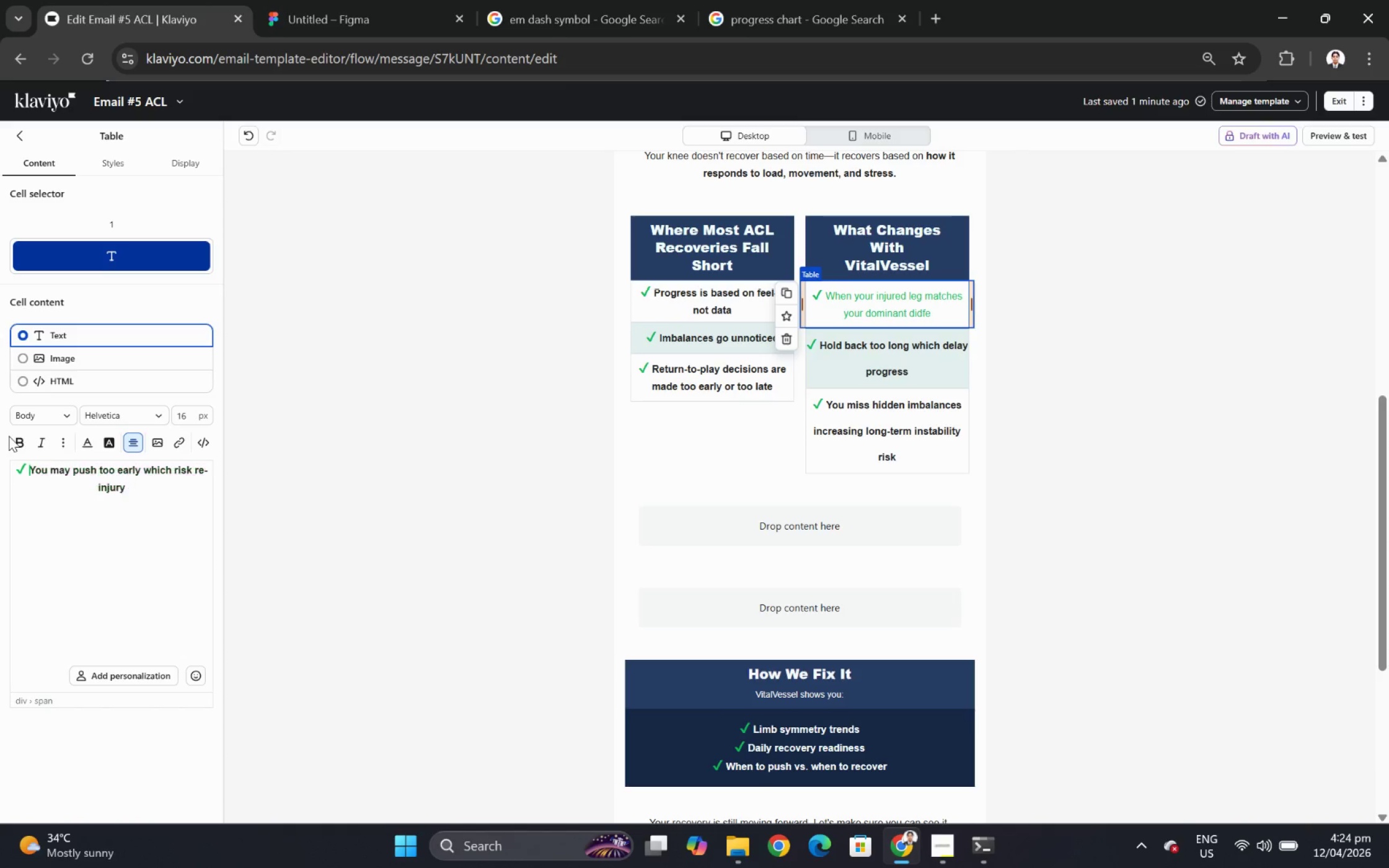 
key(Control+Z)
 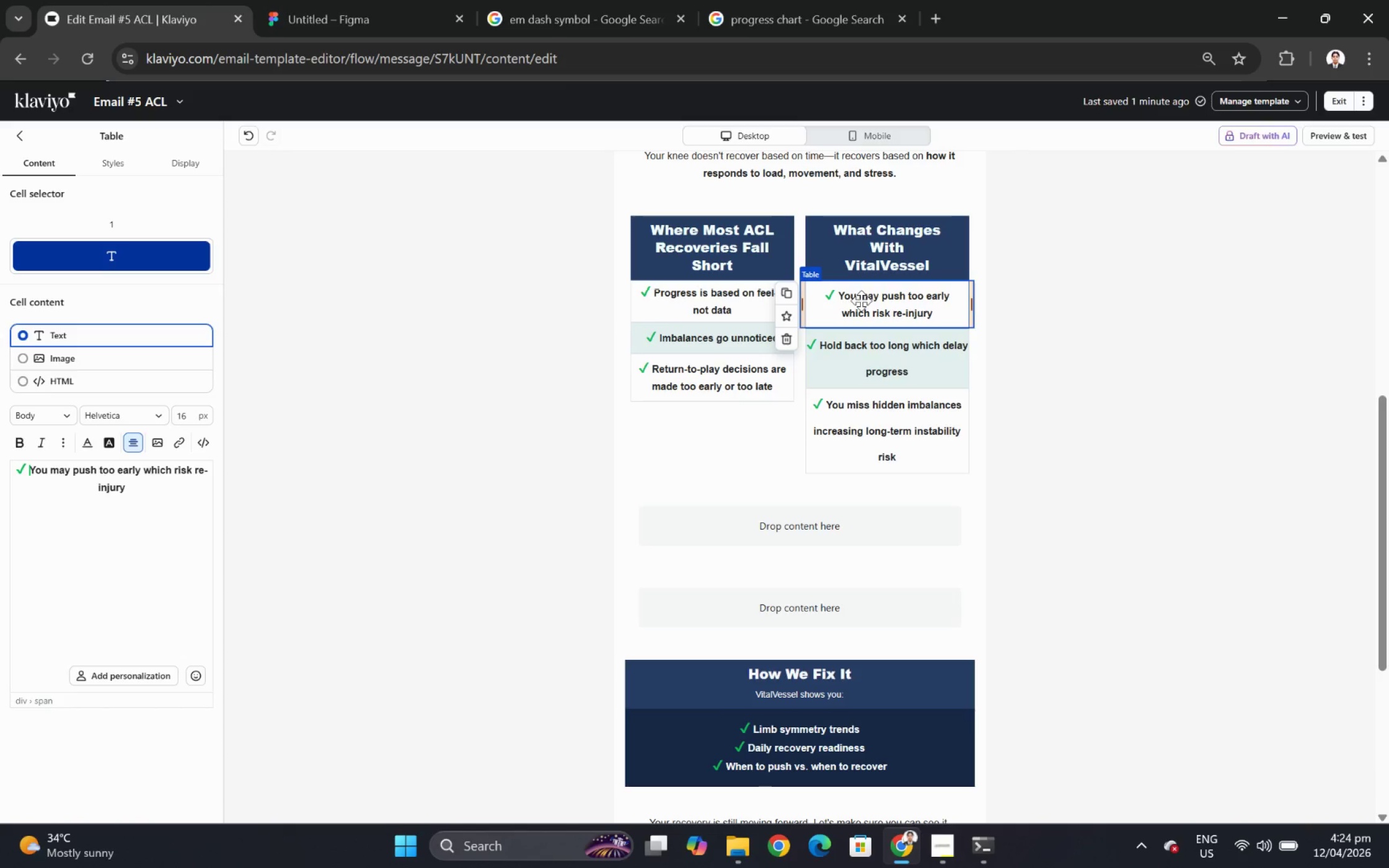 
double_click([946, 310])
 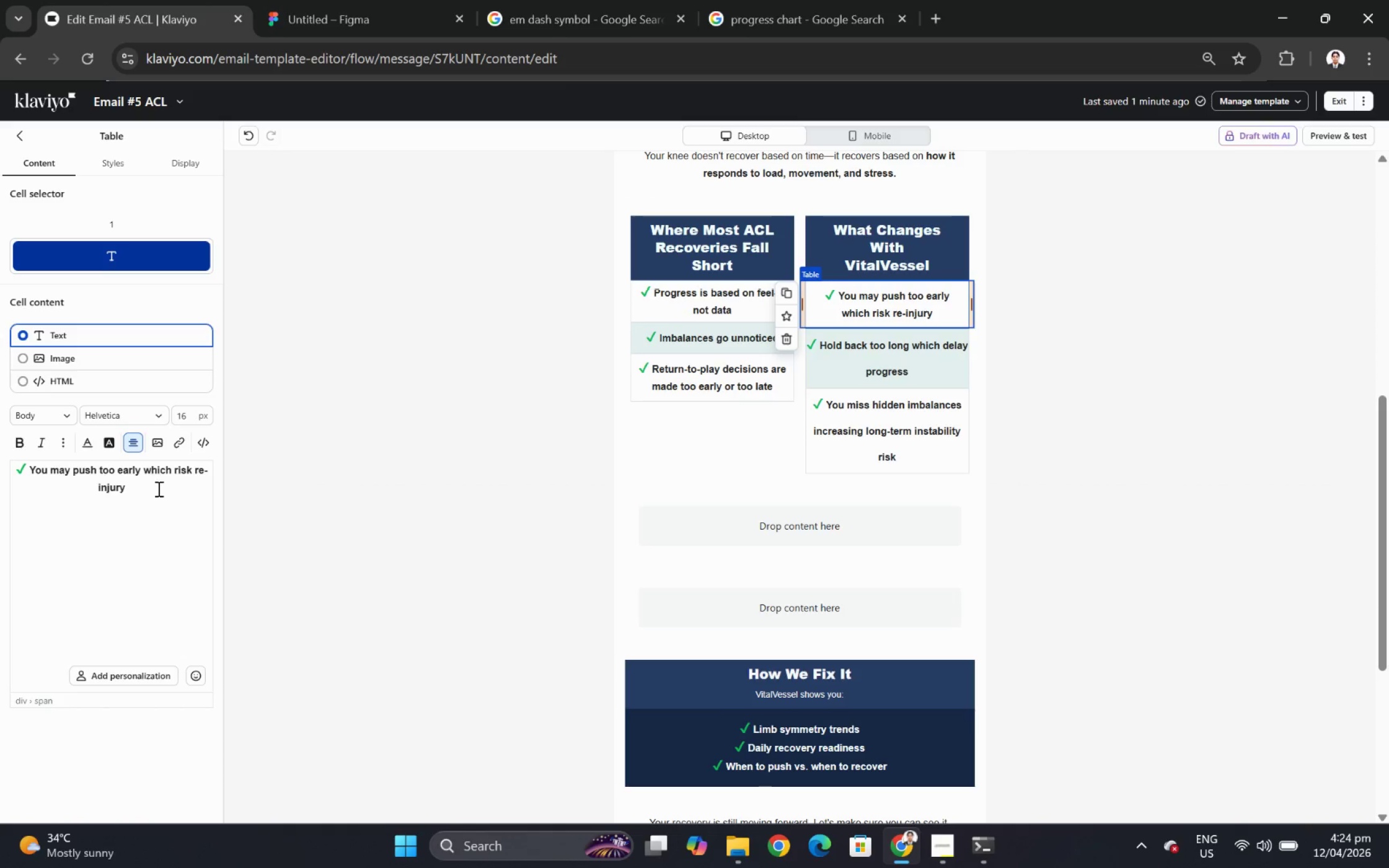 
left_click_drag(start_coordinate=[132, 489], to_coordinate=[37, 469])
 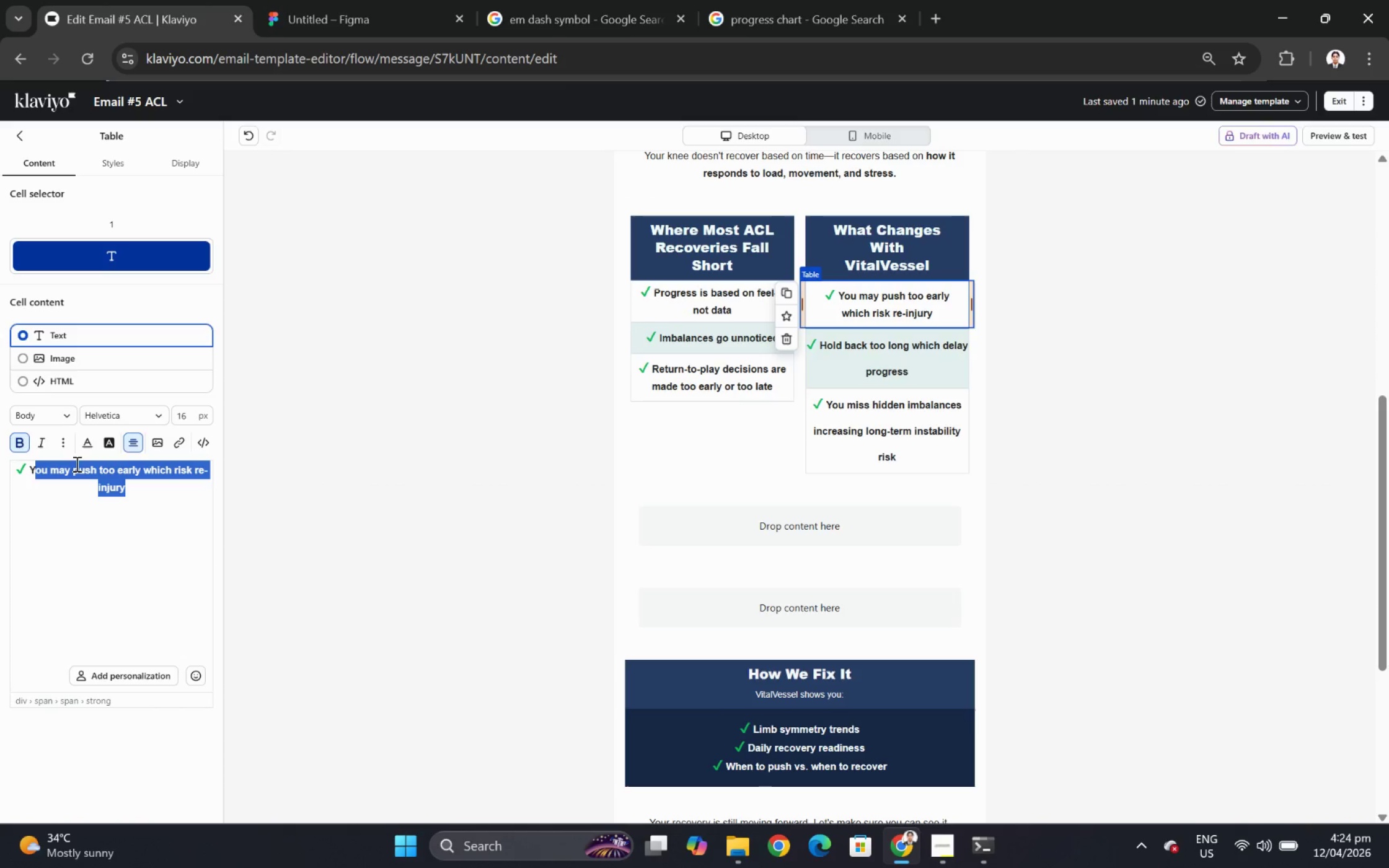 
key(Backspace)
key(Backspace)
type(When)
 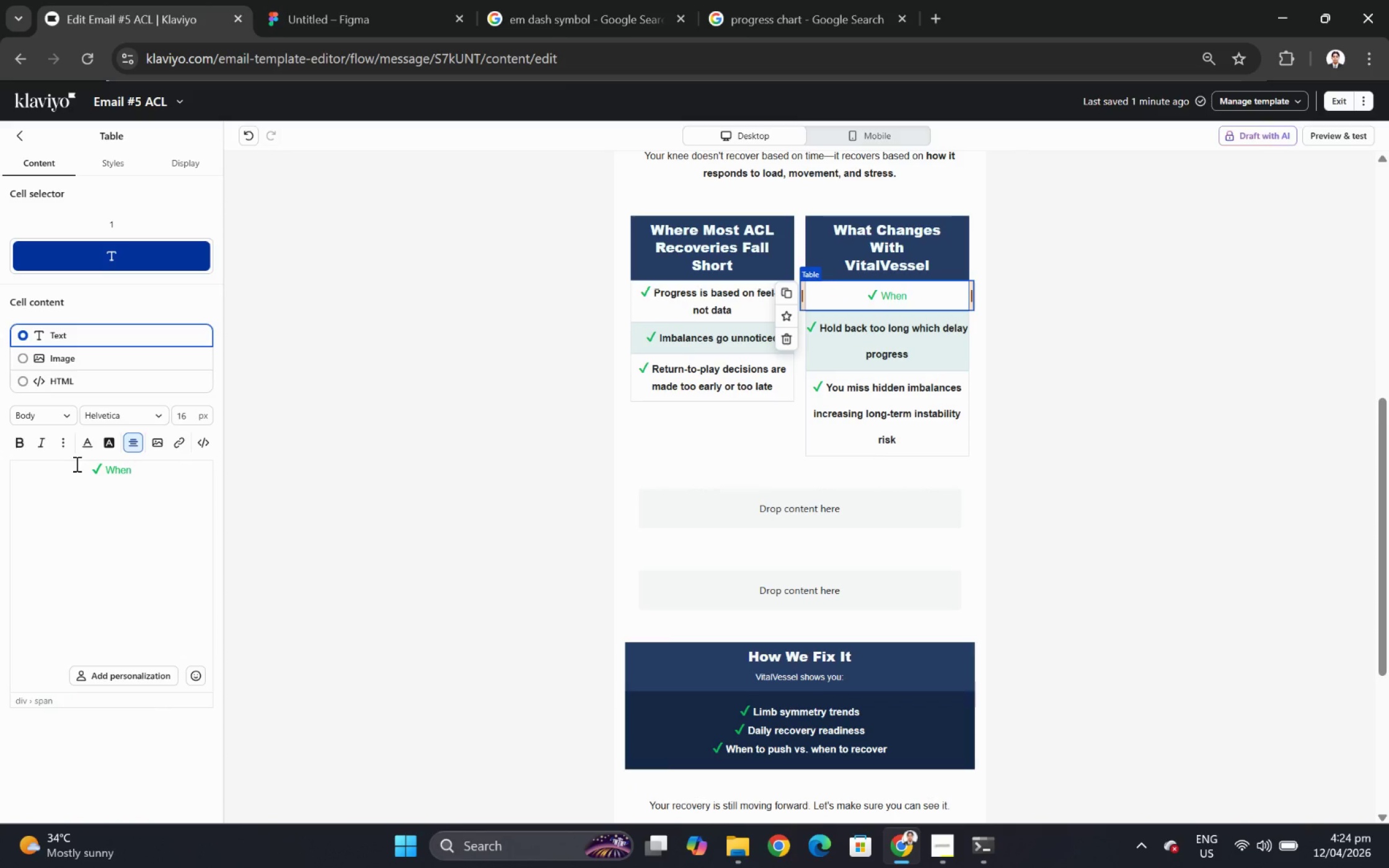 
key(Control+ControlLeft)
 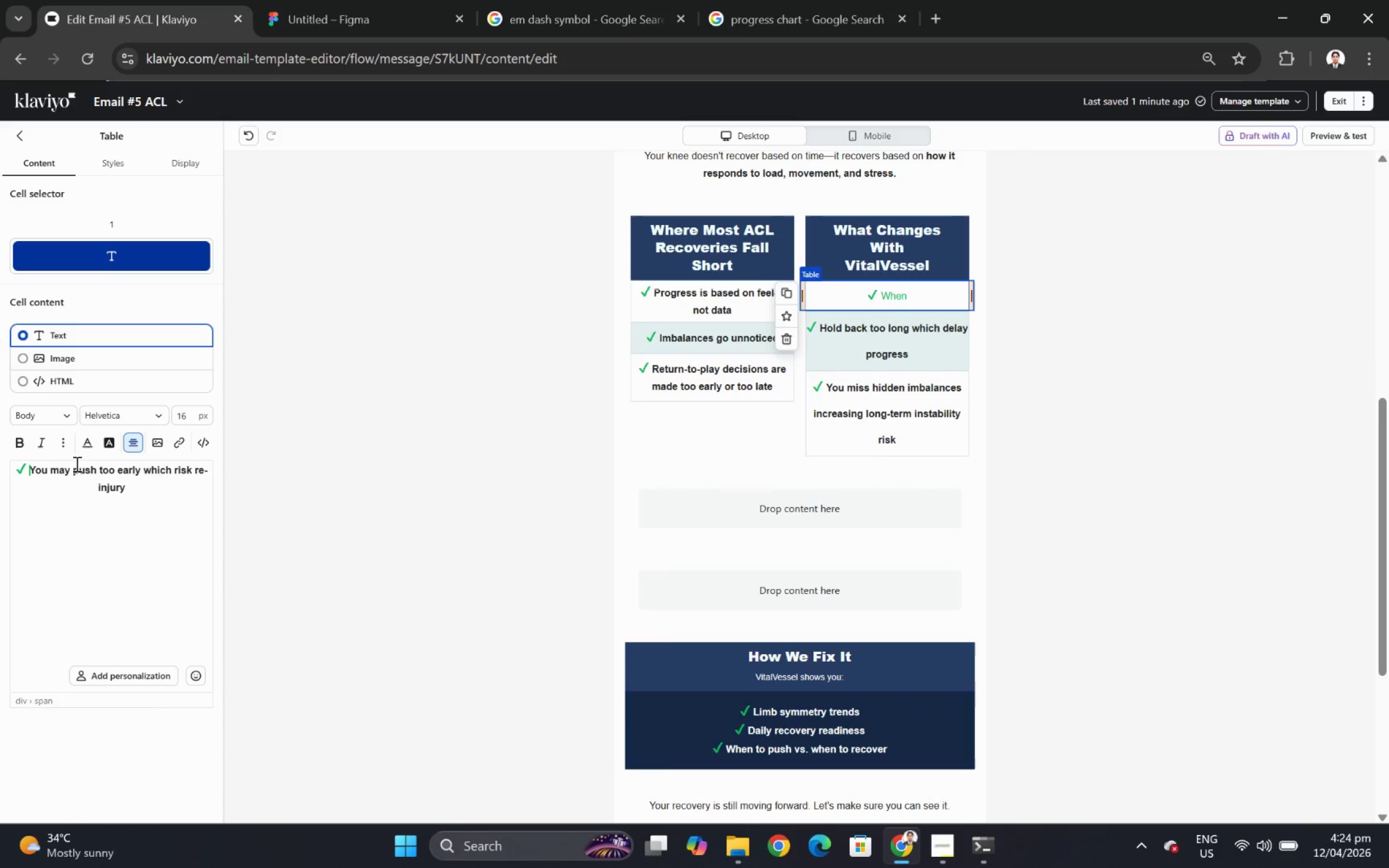 
key(Control+Z)
 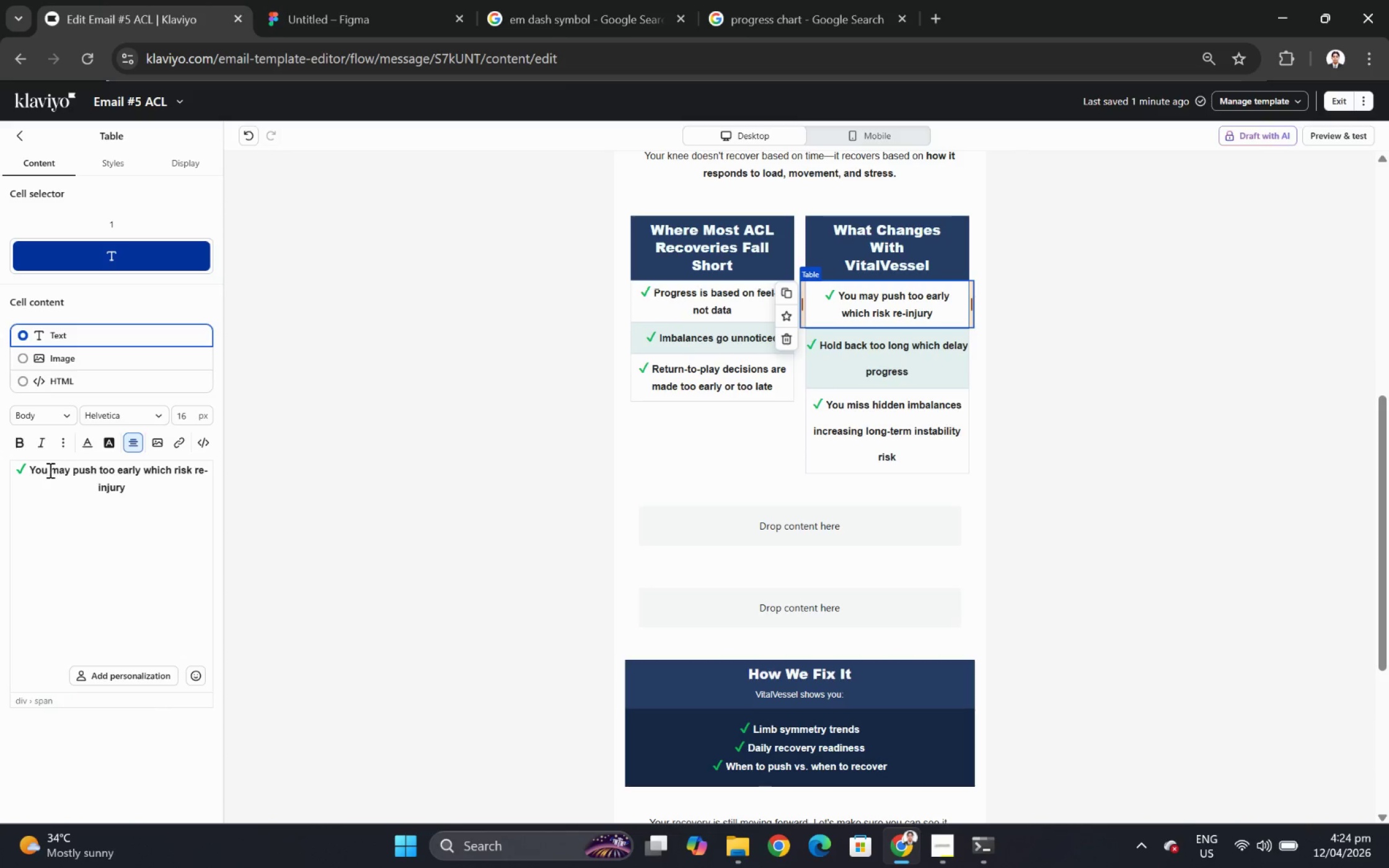 
left_click([38, 472])
 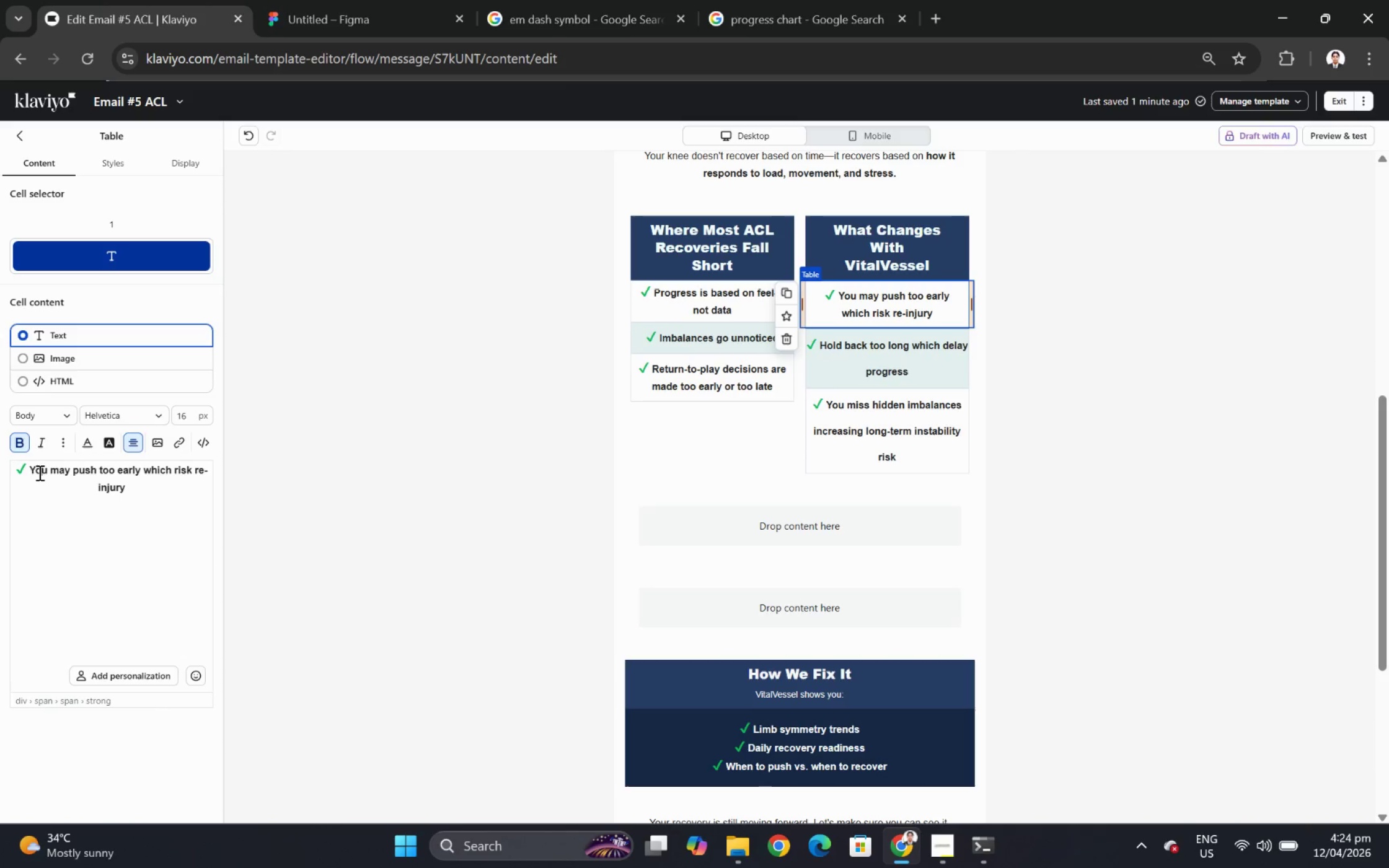 
key(Shift+W)
 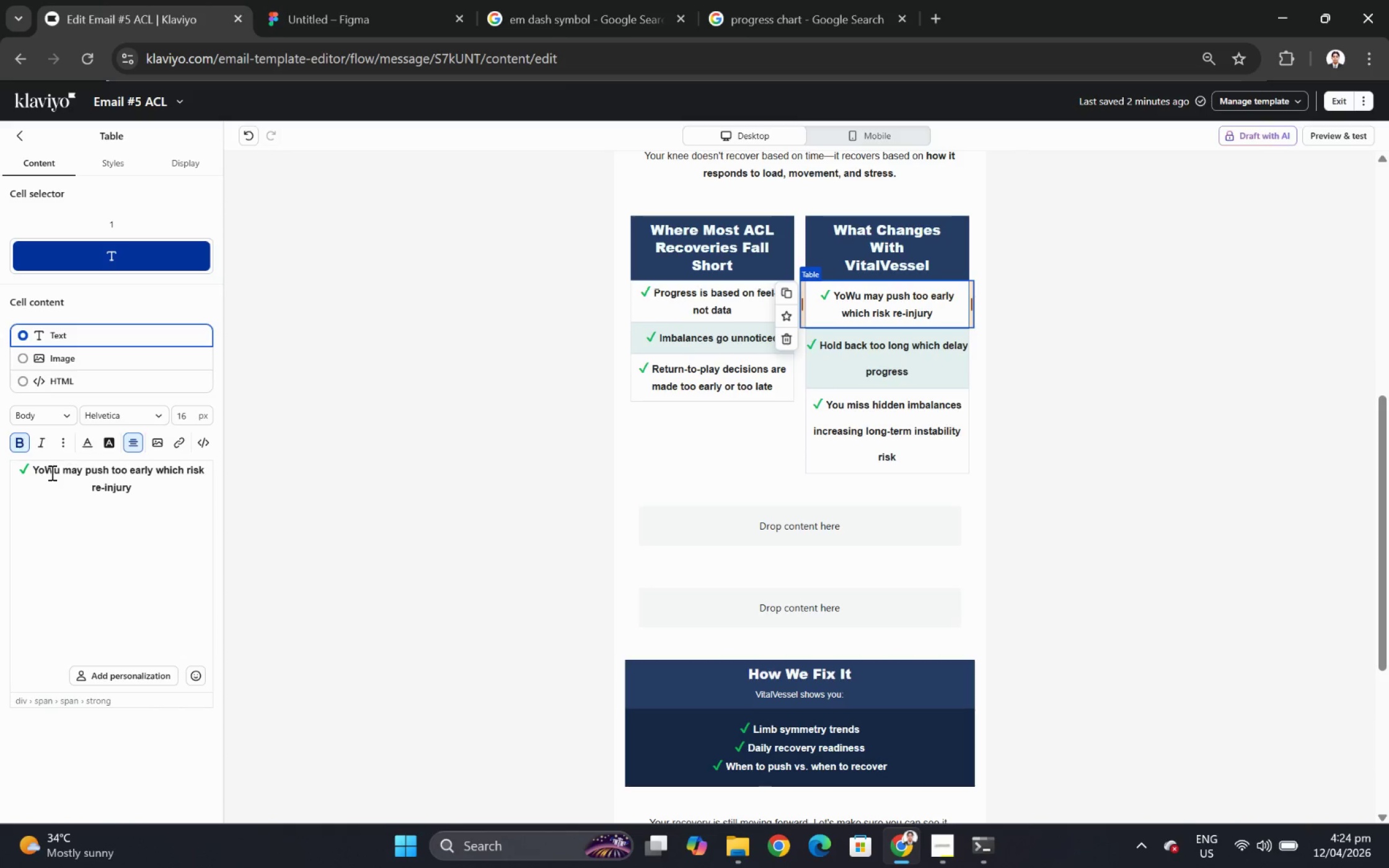 
left_click([46, 472])
 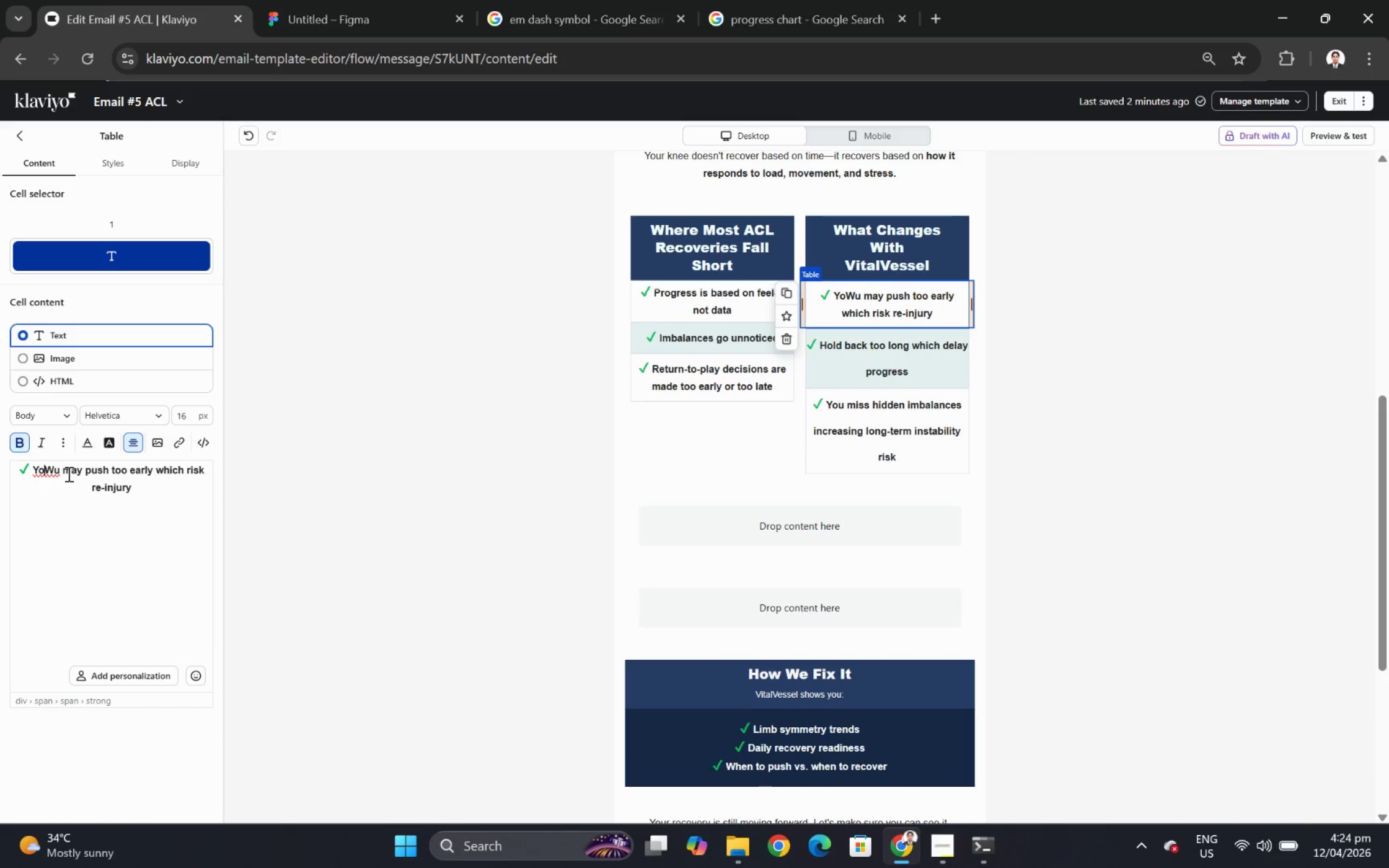 
key(Backspace)
 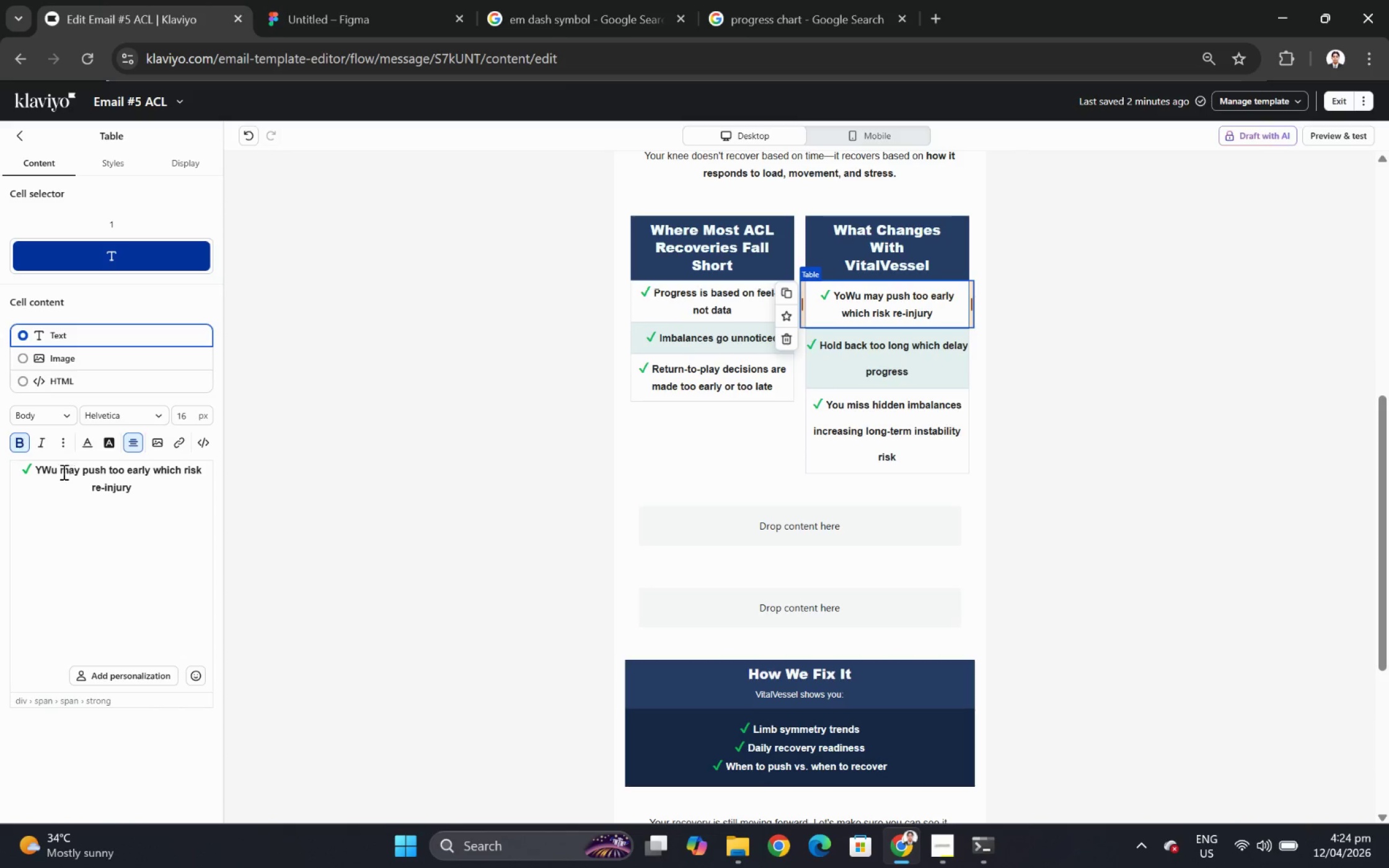 
key(Backspace)
 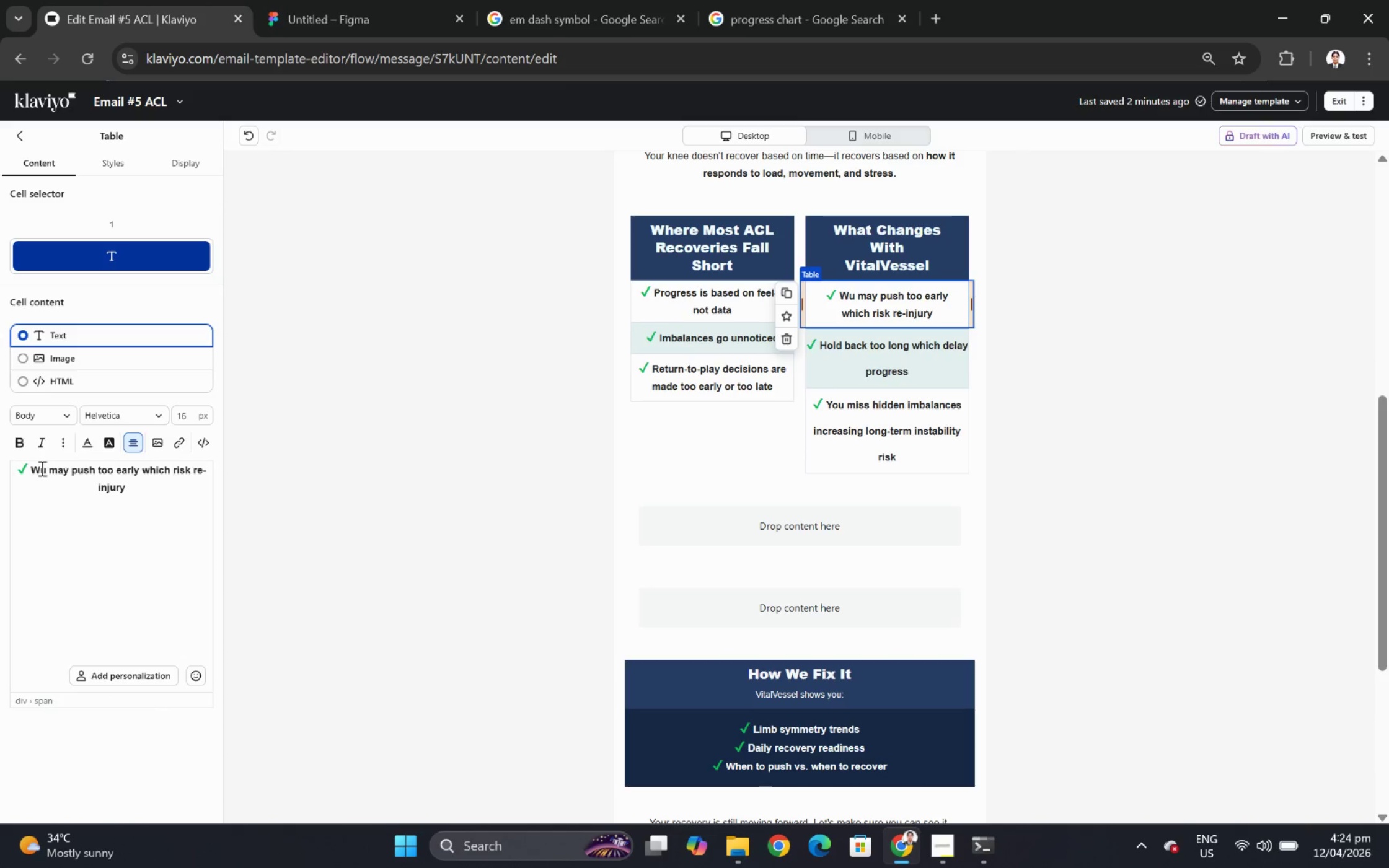 
left_click_drag(start_coordinate=[40, 468], to_coordinate=[201, 501])
 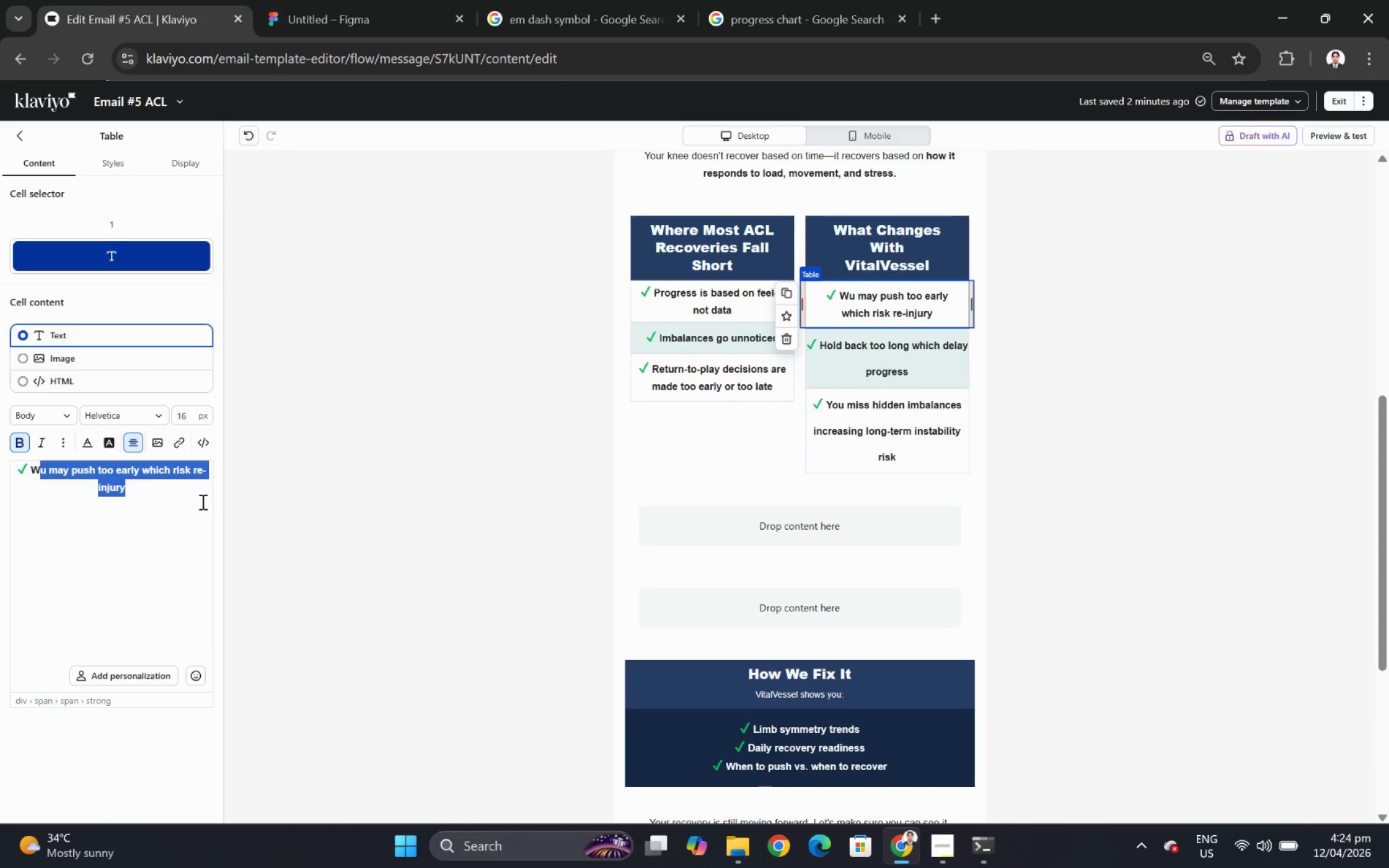 
type(hen your injured leg matches your dominant side)
 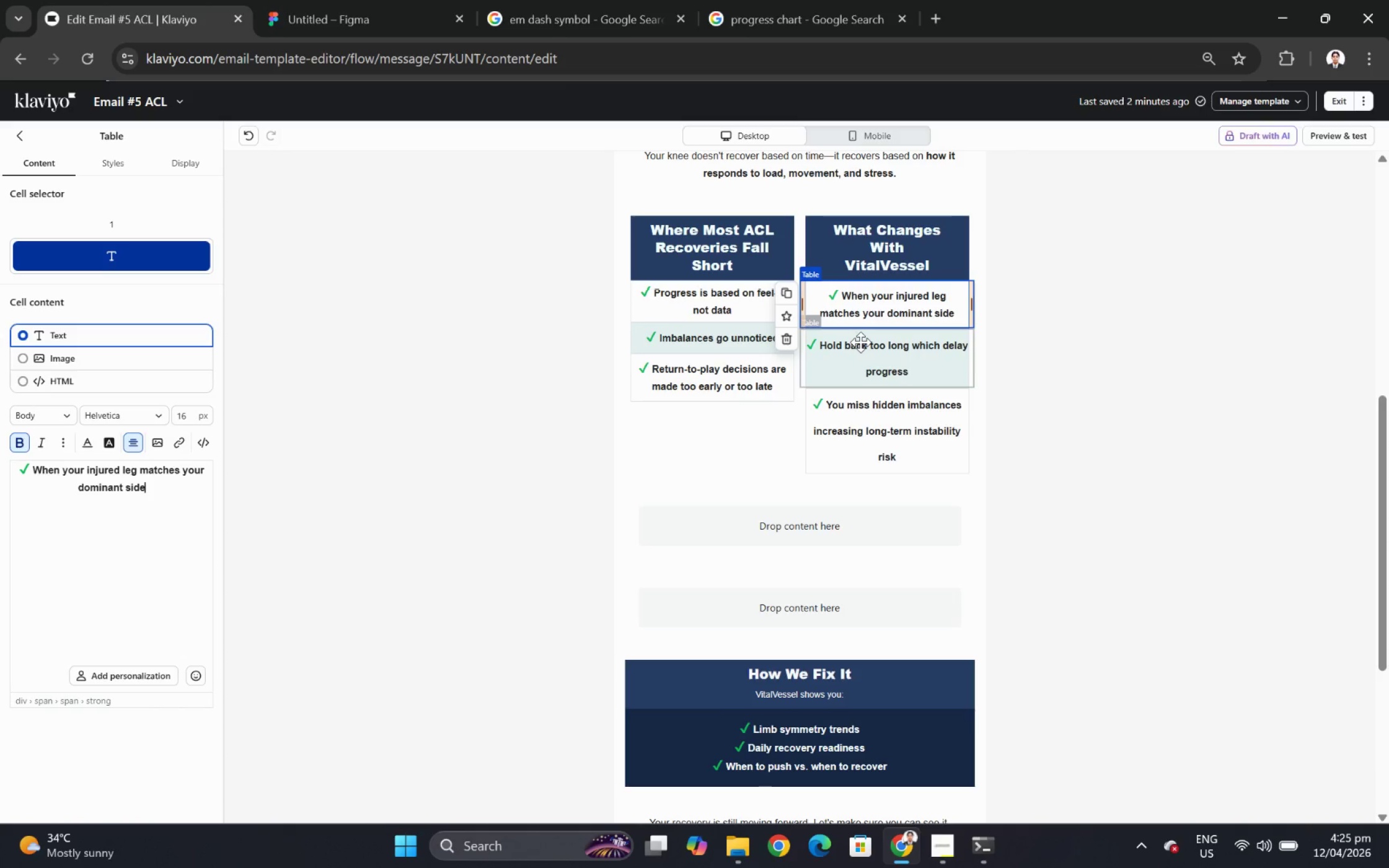 
wait(6.08)
 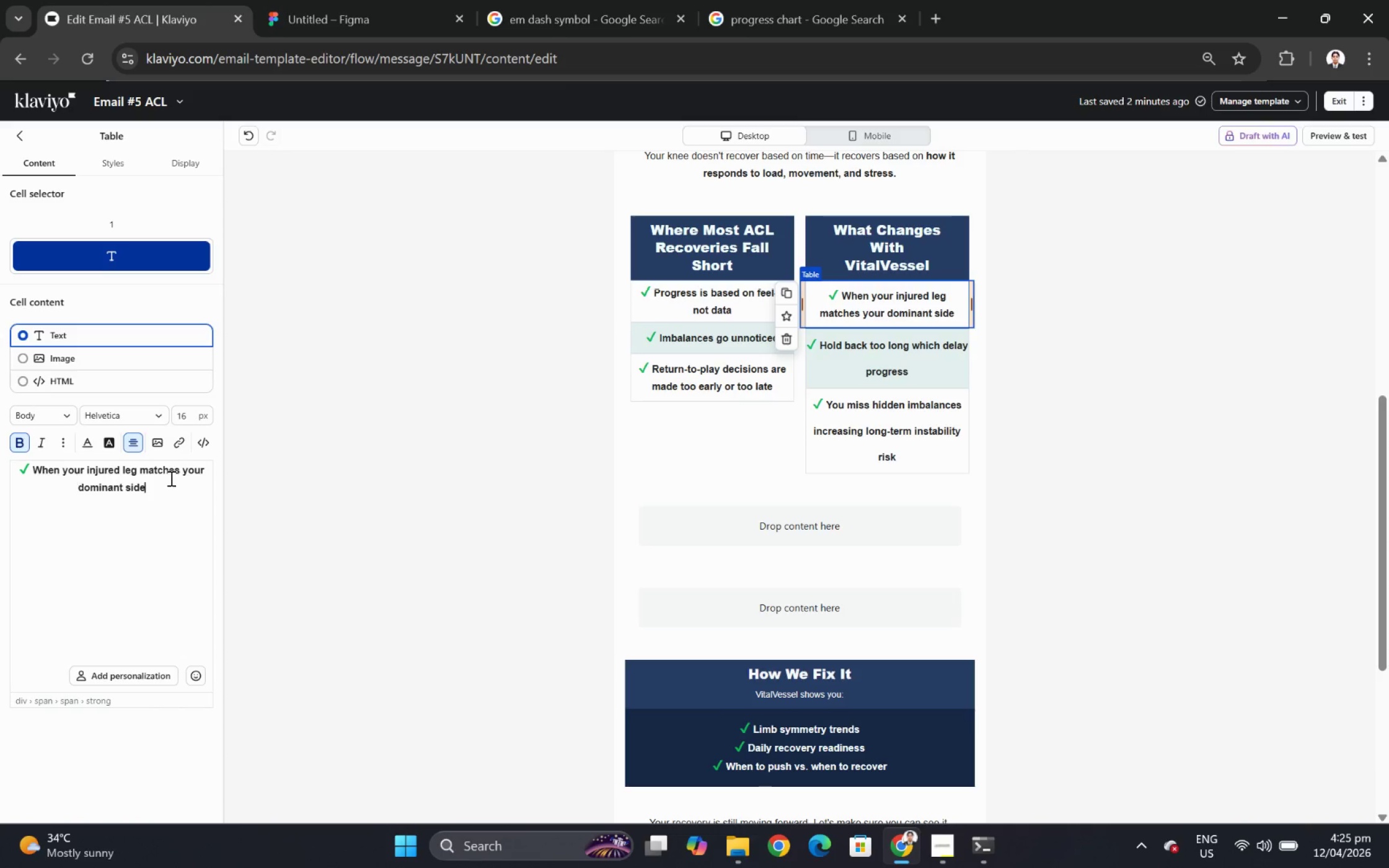 
left_click([860, 342])
 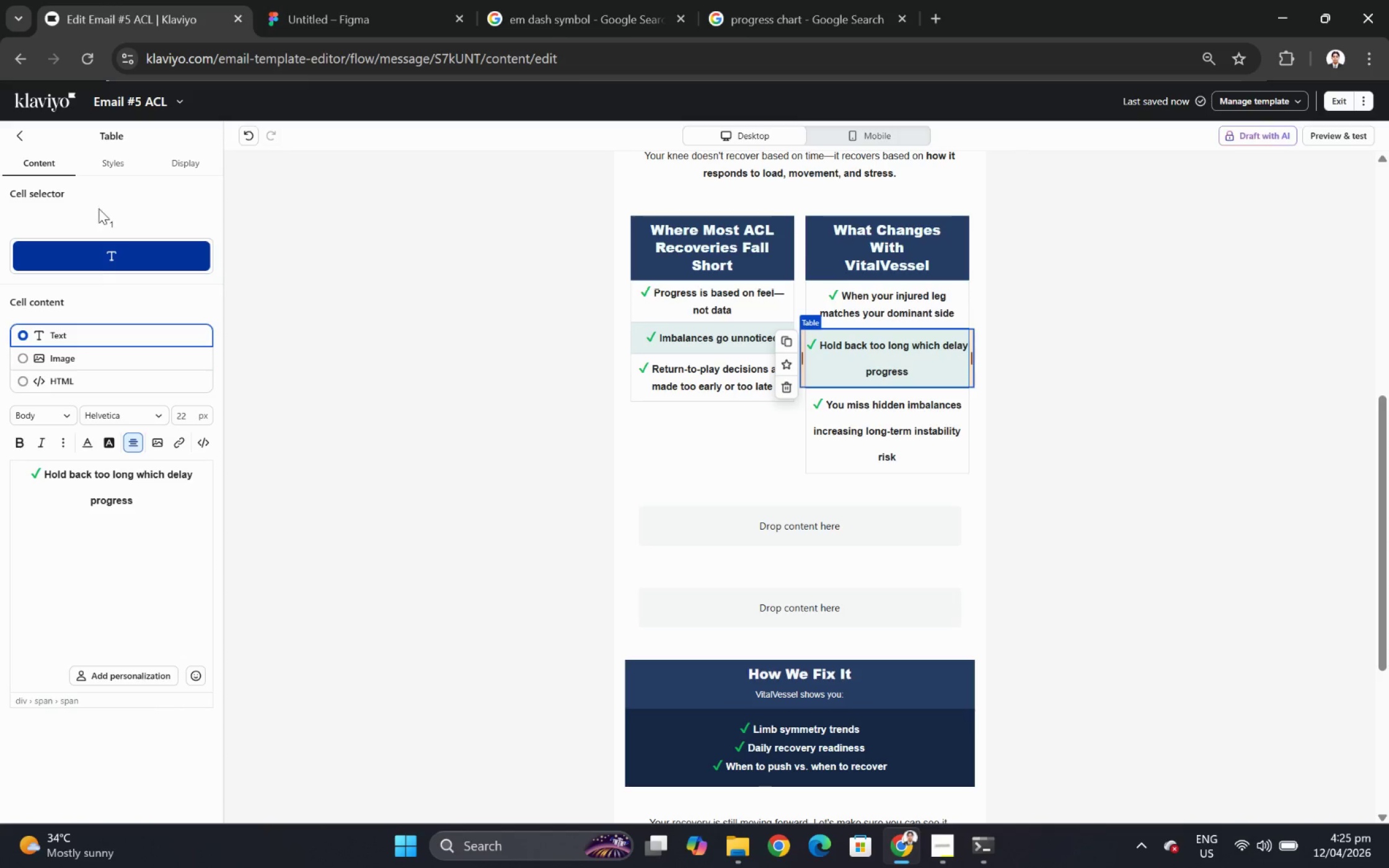 
left_click([104, 166])
 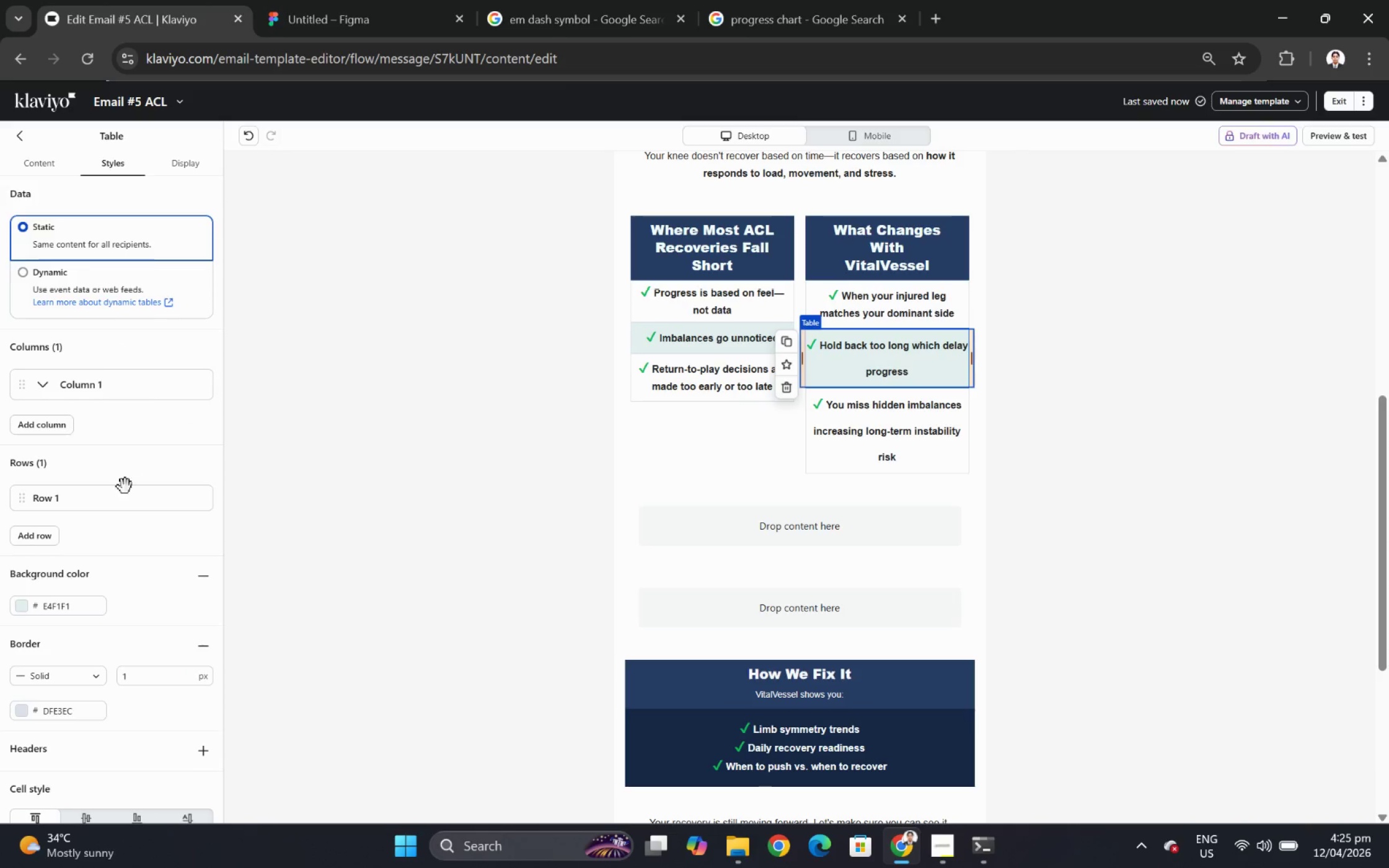 
scroll: coordinate [125, 503], scroll_direction: down, amount: 6.0
 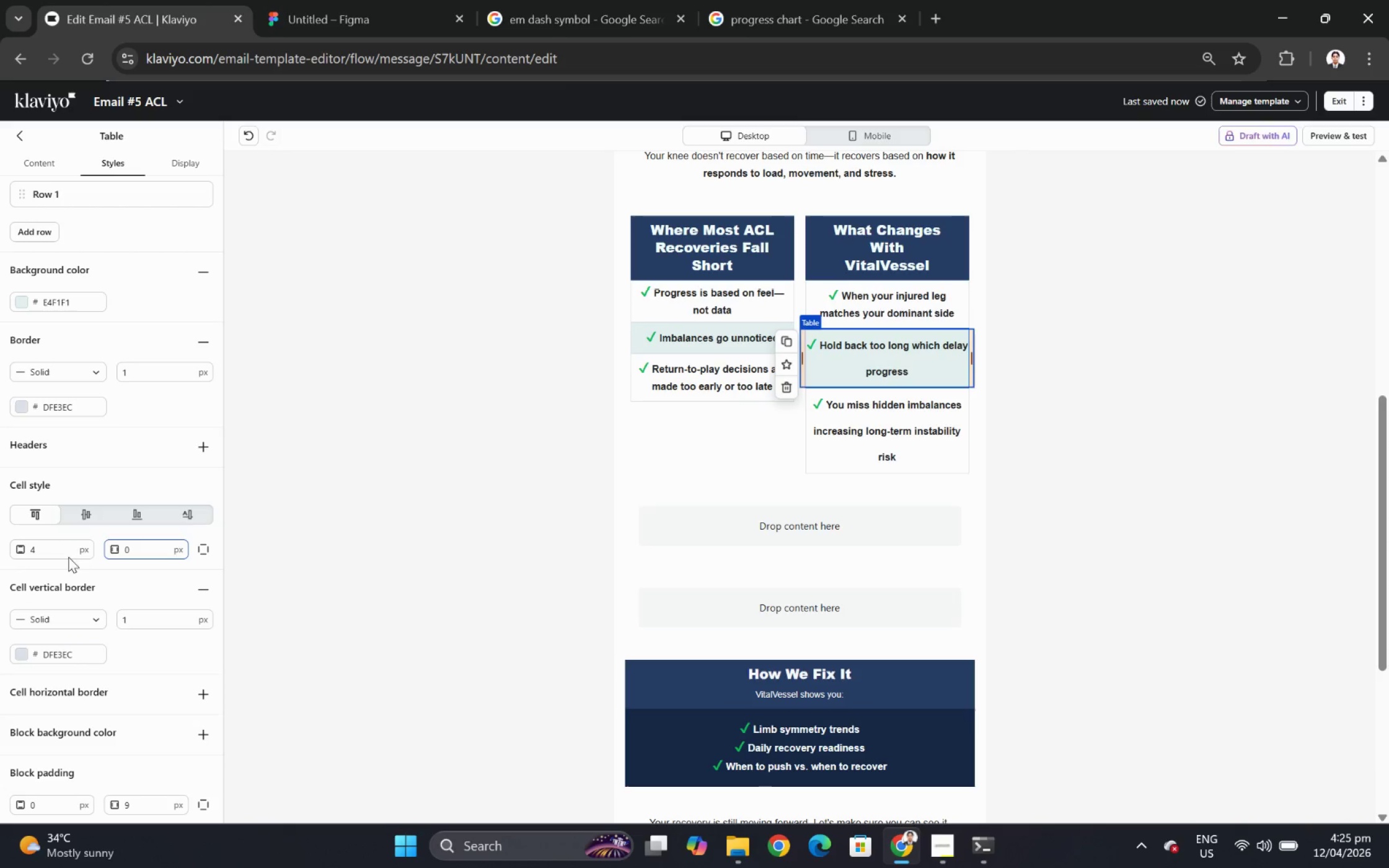 
double_click([48, 553])
 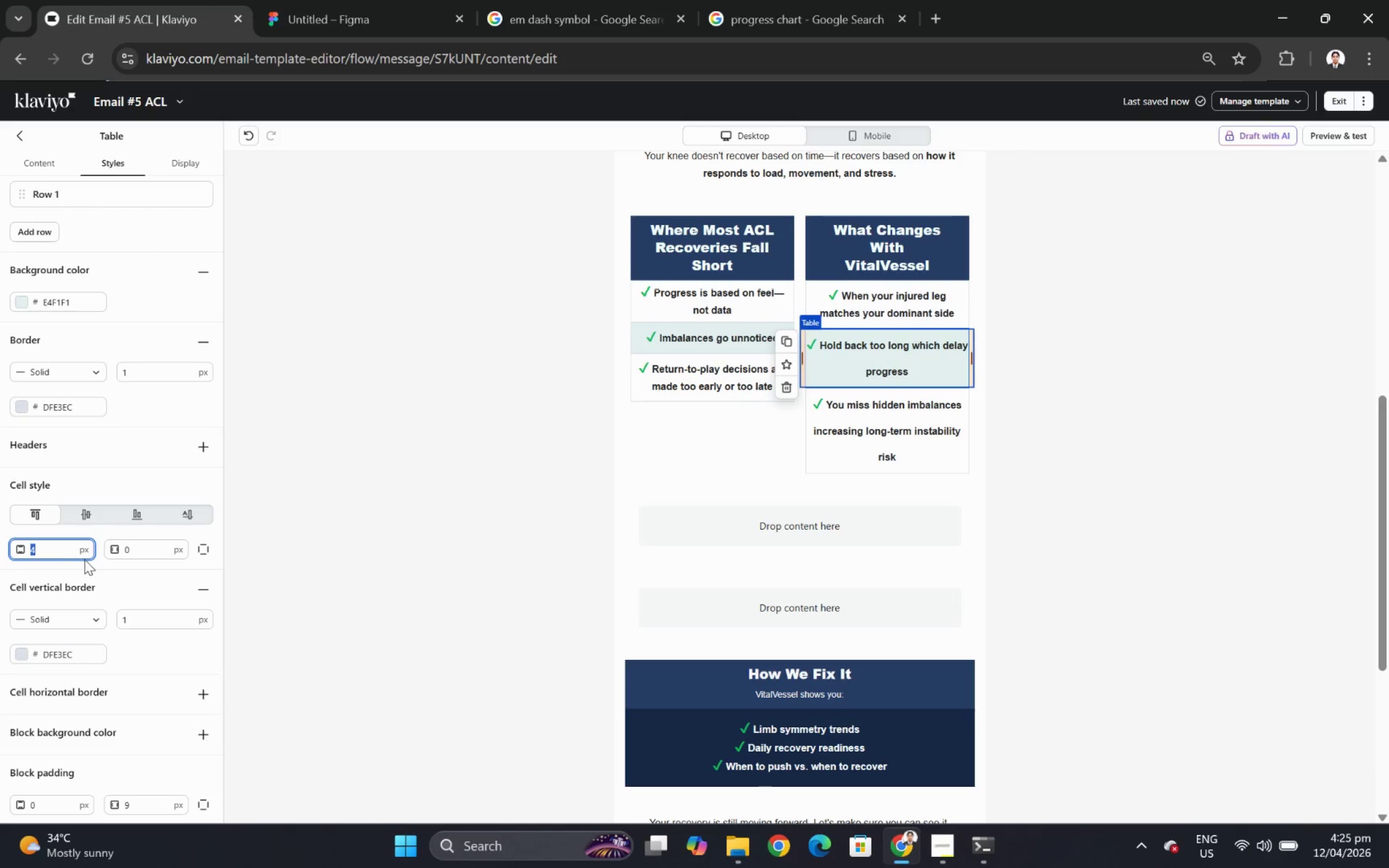 
key(9)
 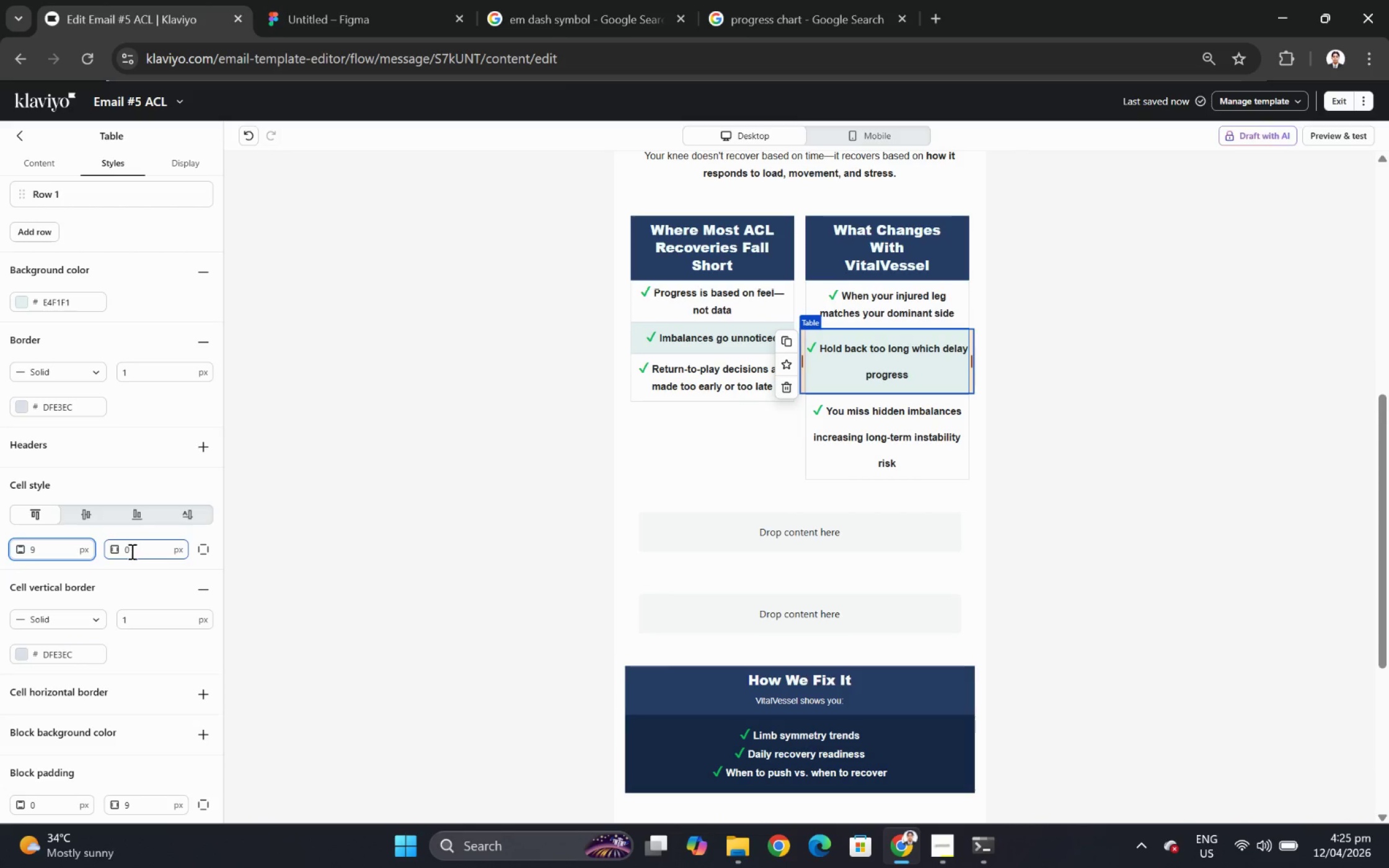 
double_click([131, 551])
 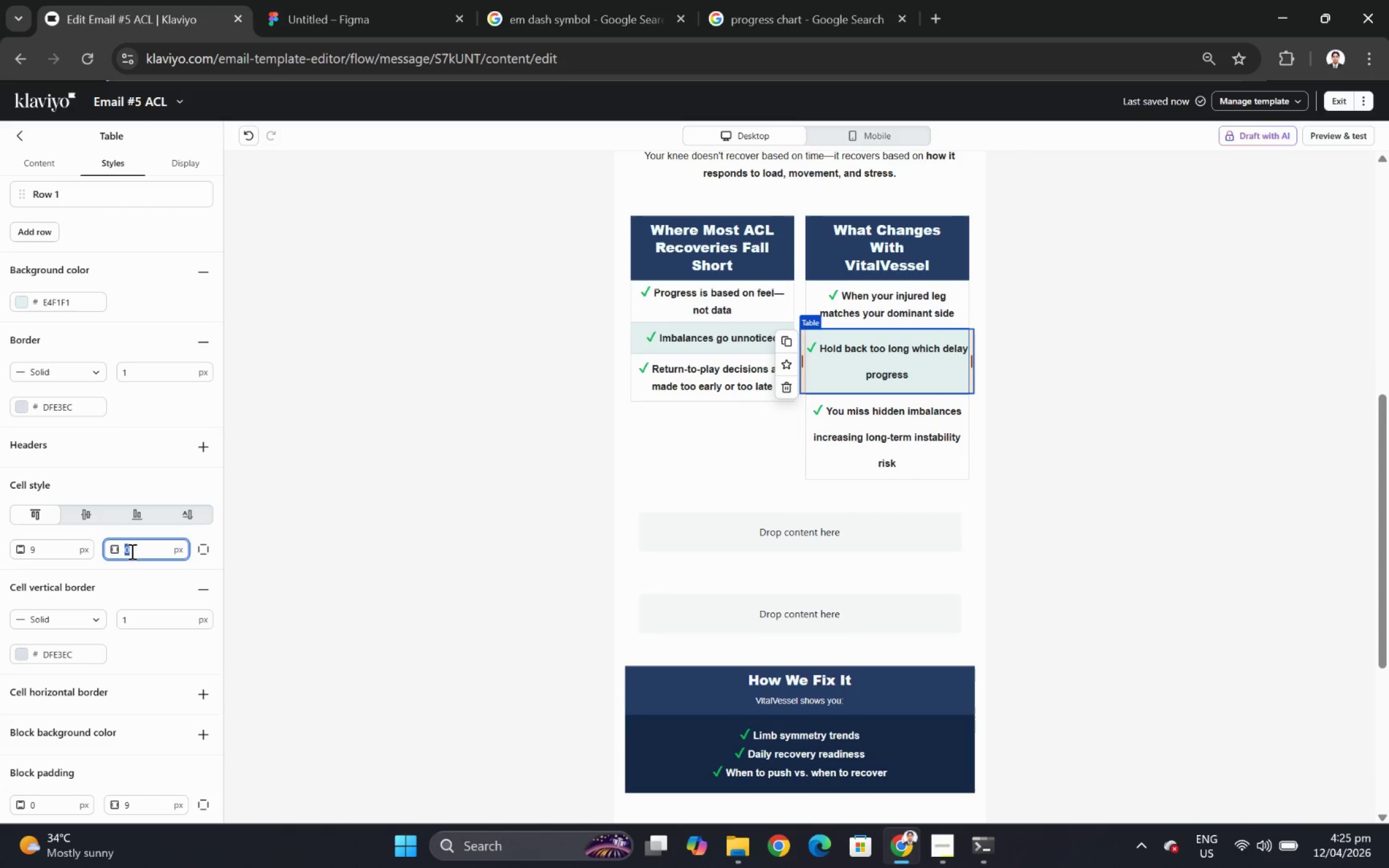 
key(9)
 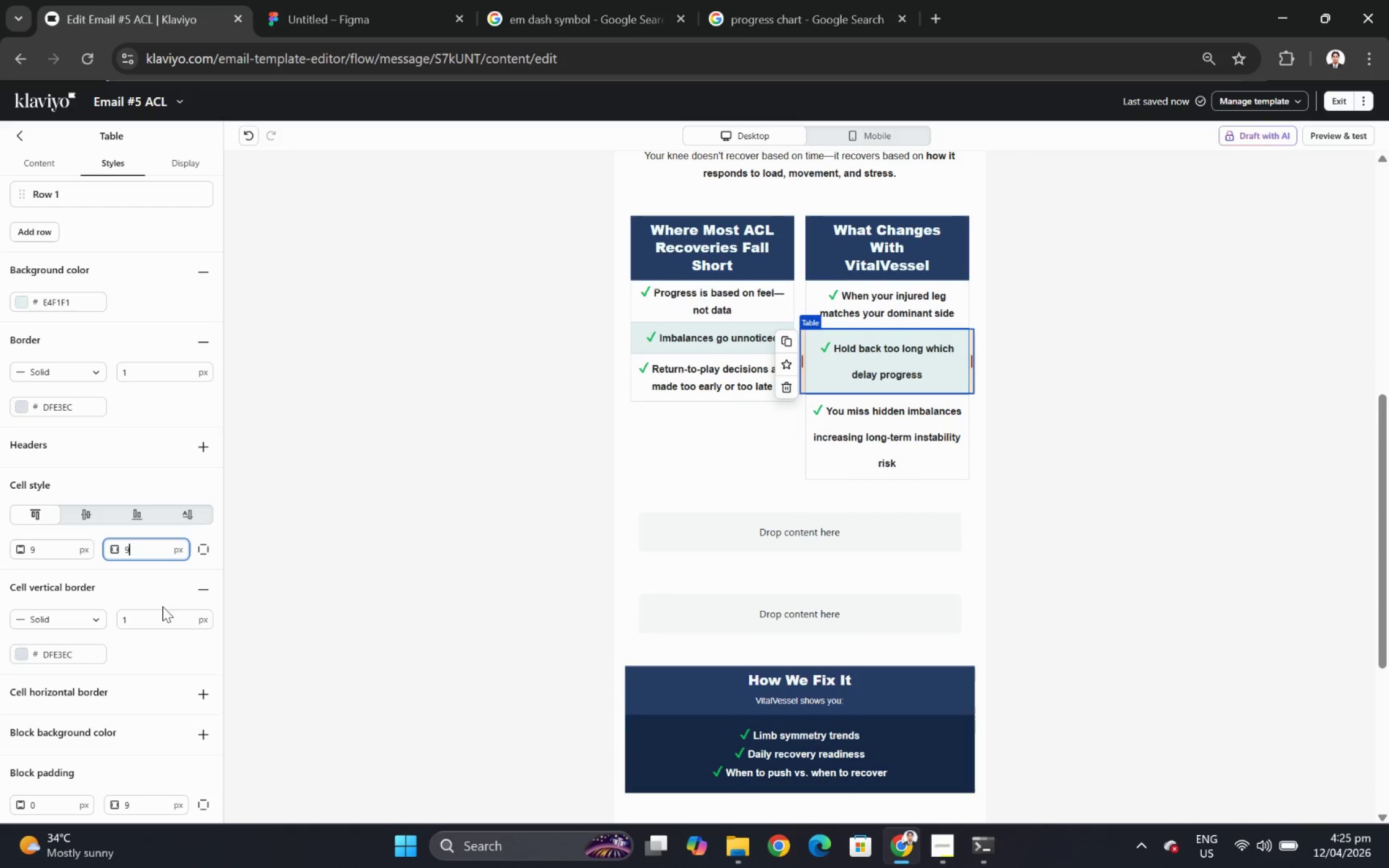 
scroll: coordinate [131, 716], scroll_direction: down, amount: 4.0
 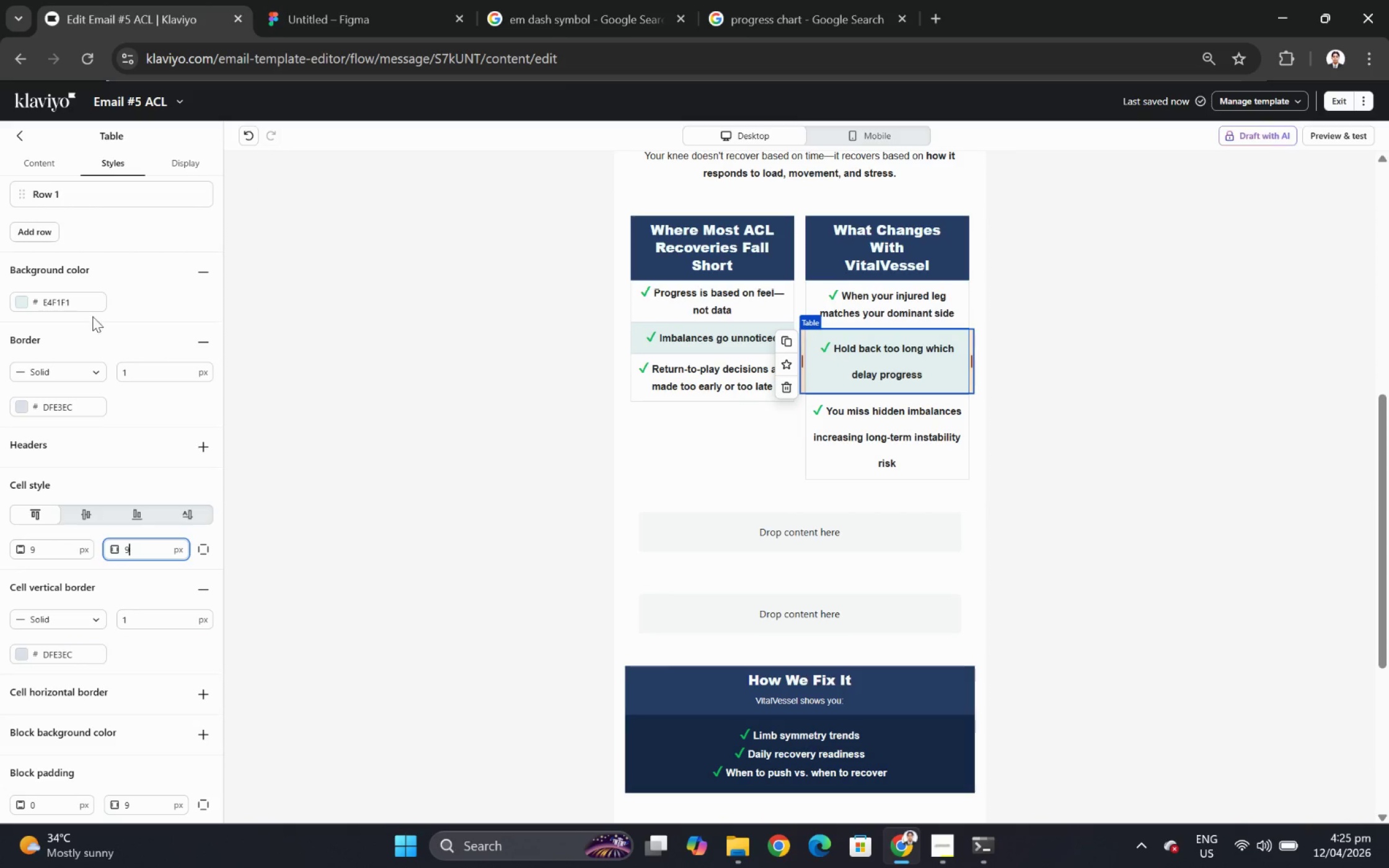 
left_click([51, 162])
 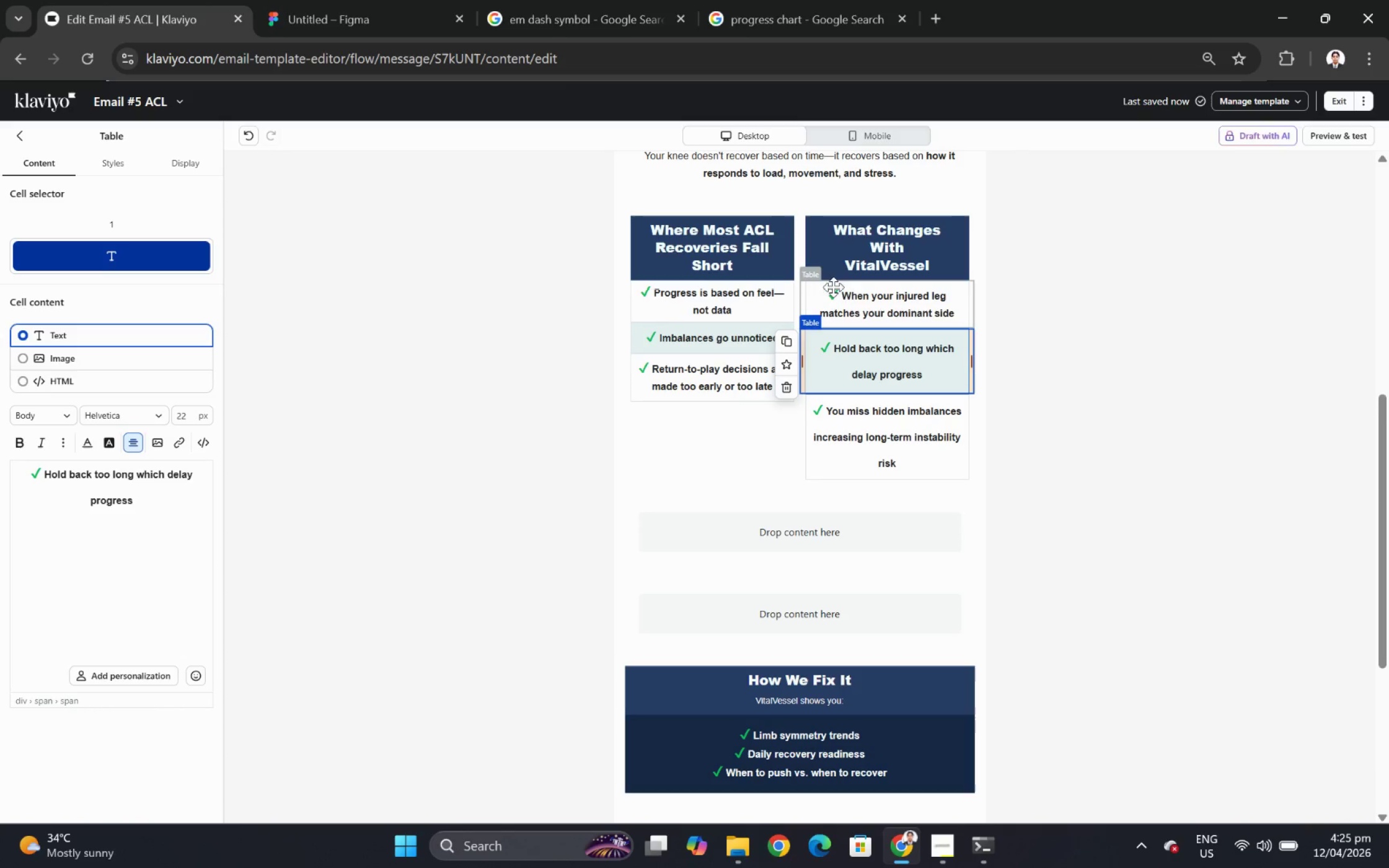 
left_click([689, 298])
 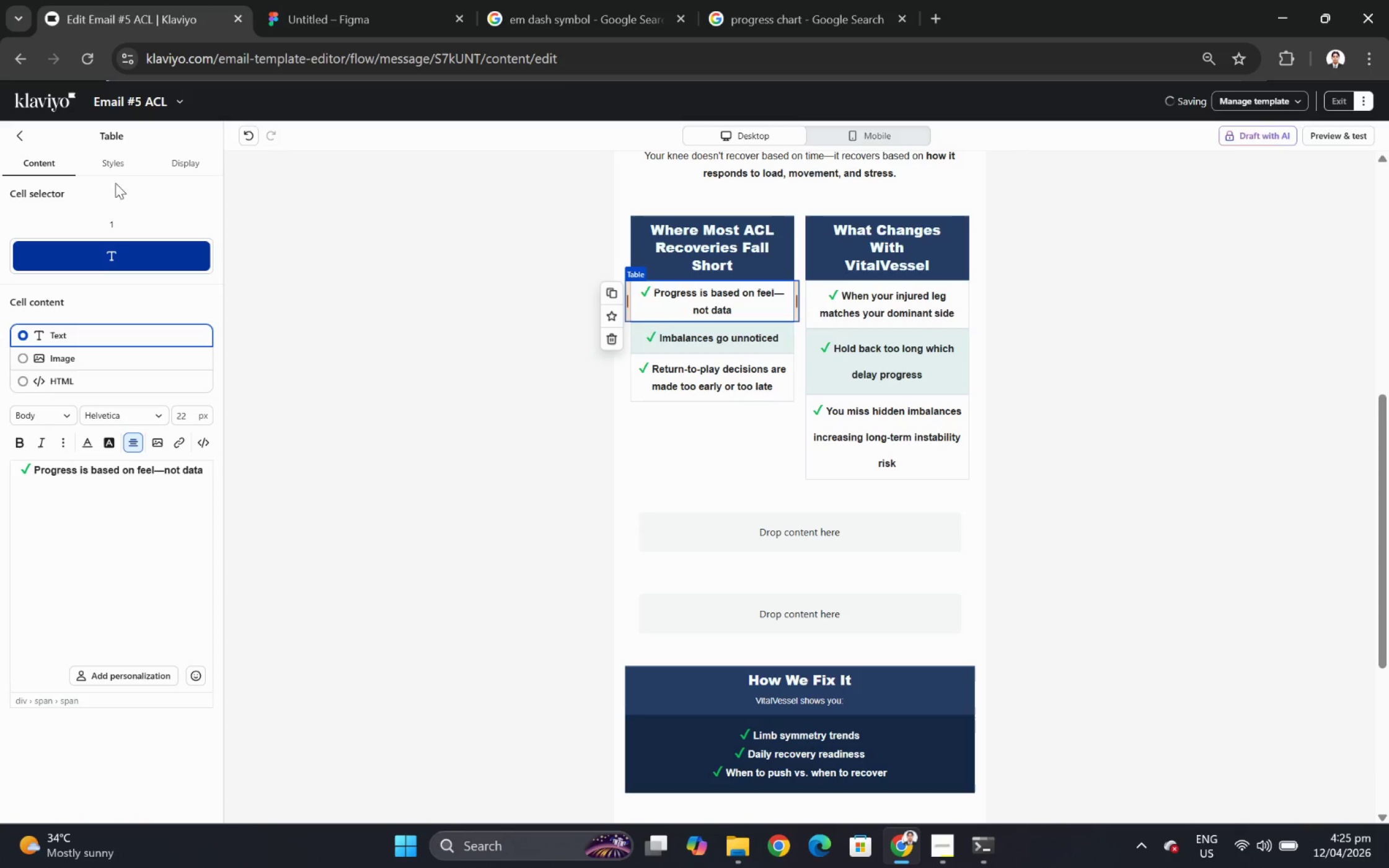 
left_click([102, 169])
 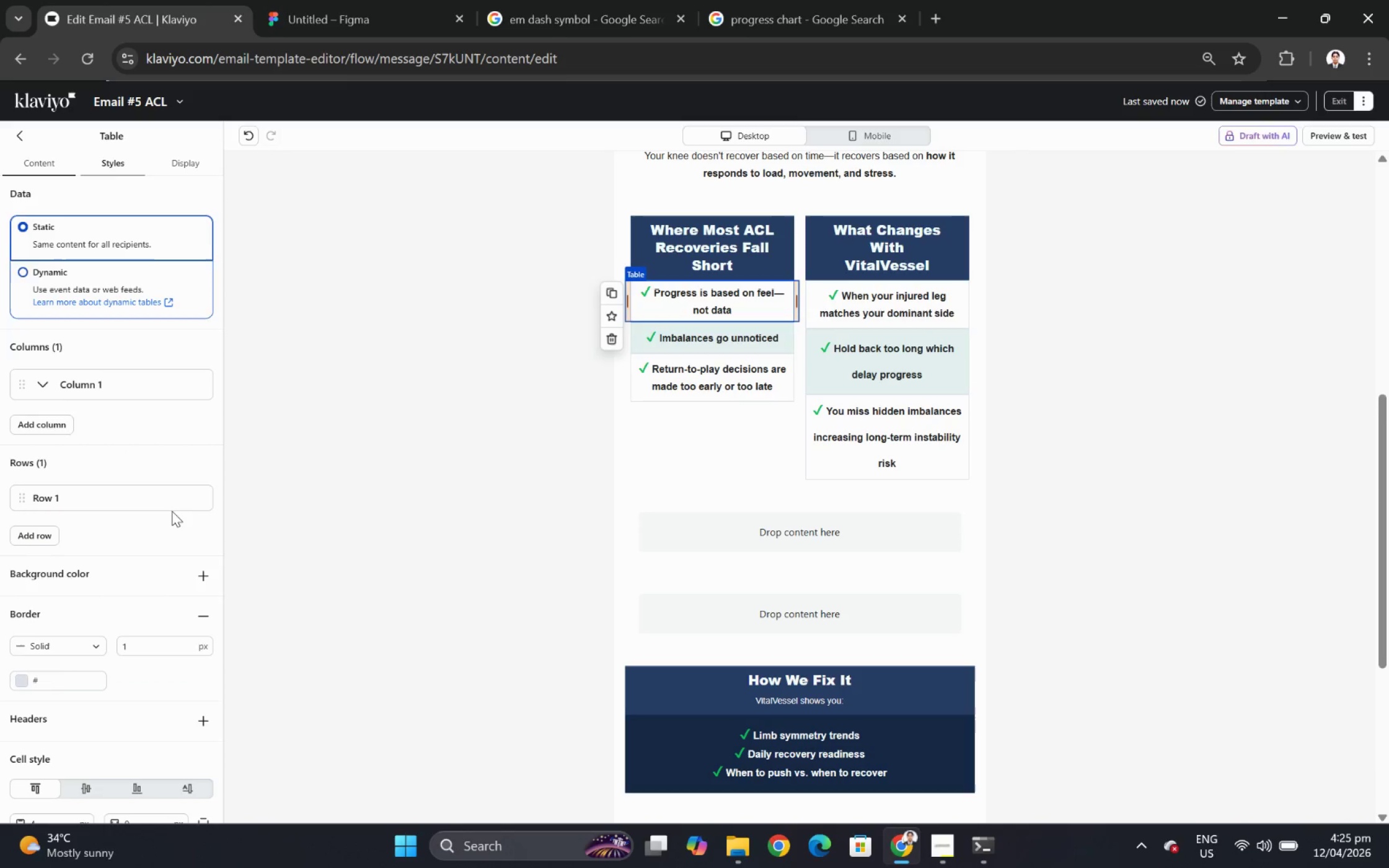 
scroll: coordinate [191, 668], scroll_direction: down, amount: 10.0
 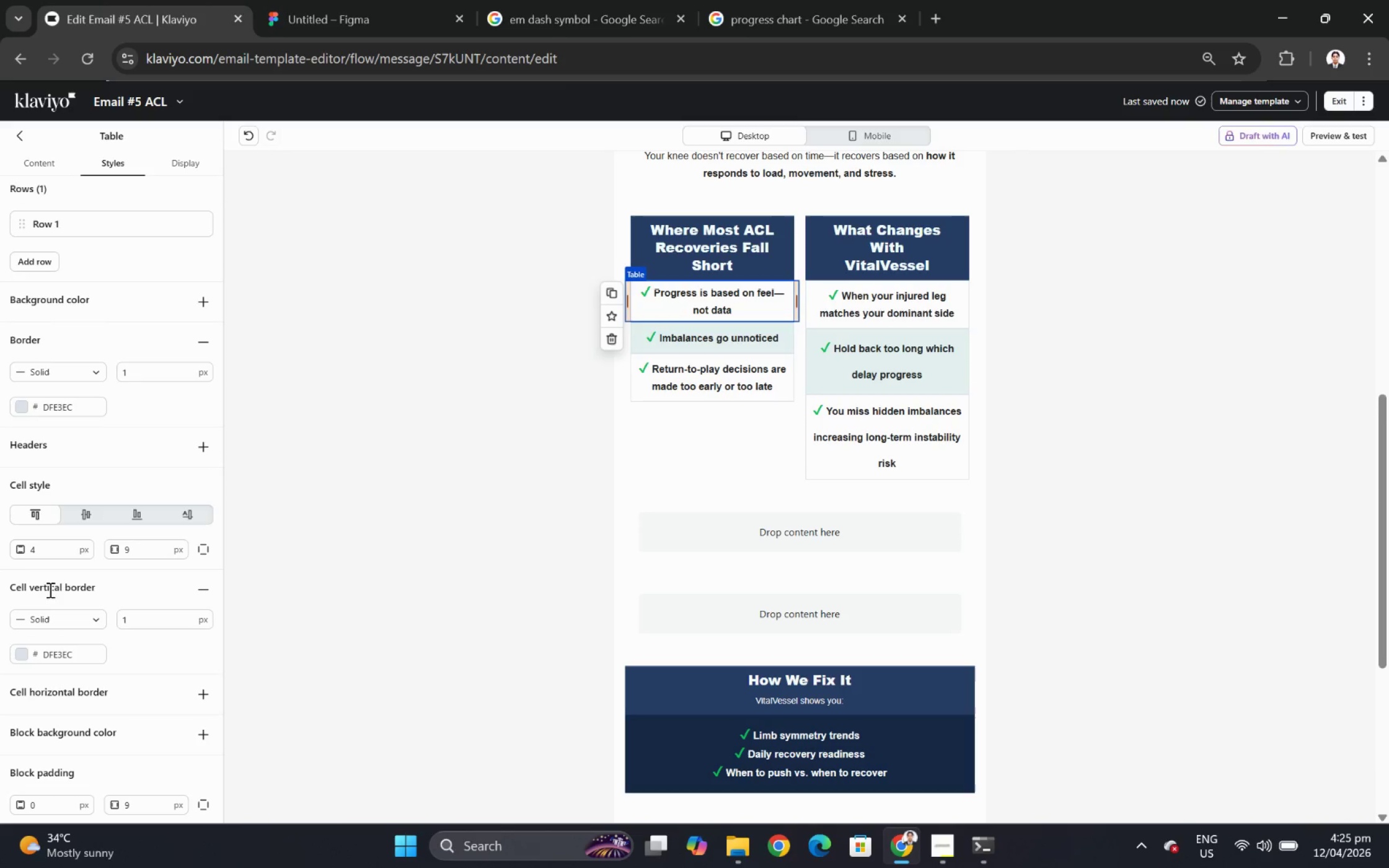 
double_click([51, 551])
 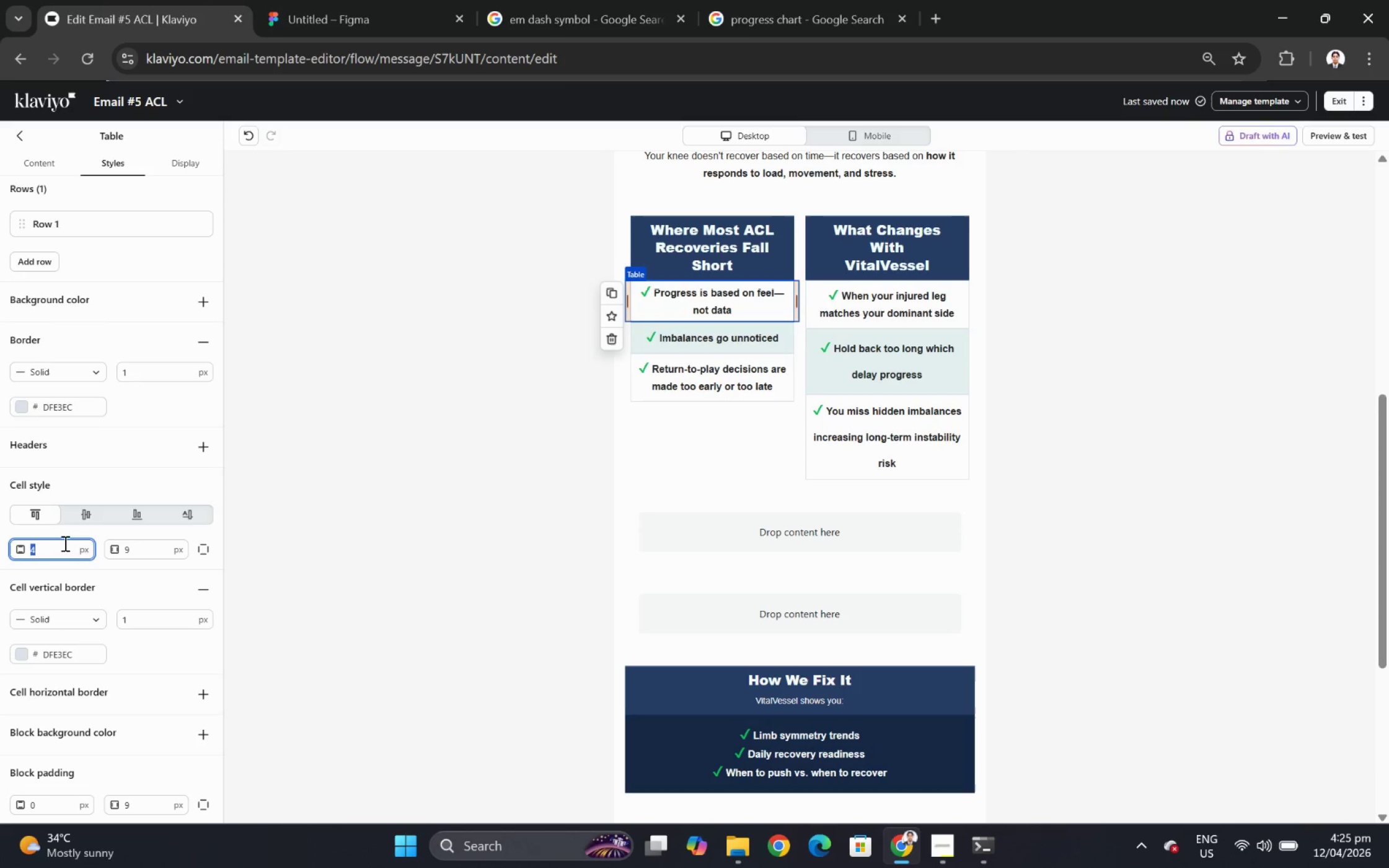 
key(Numpad9)
 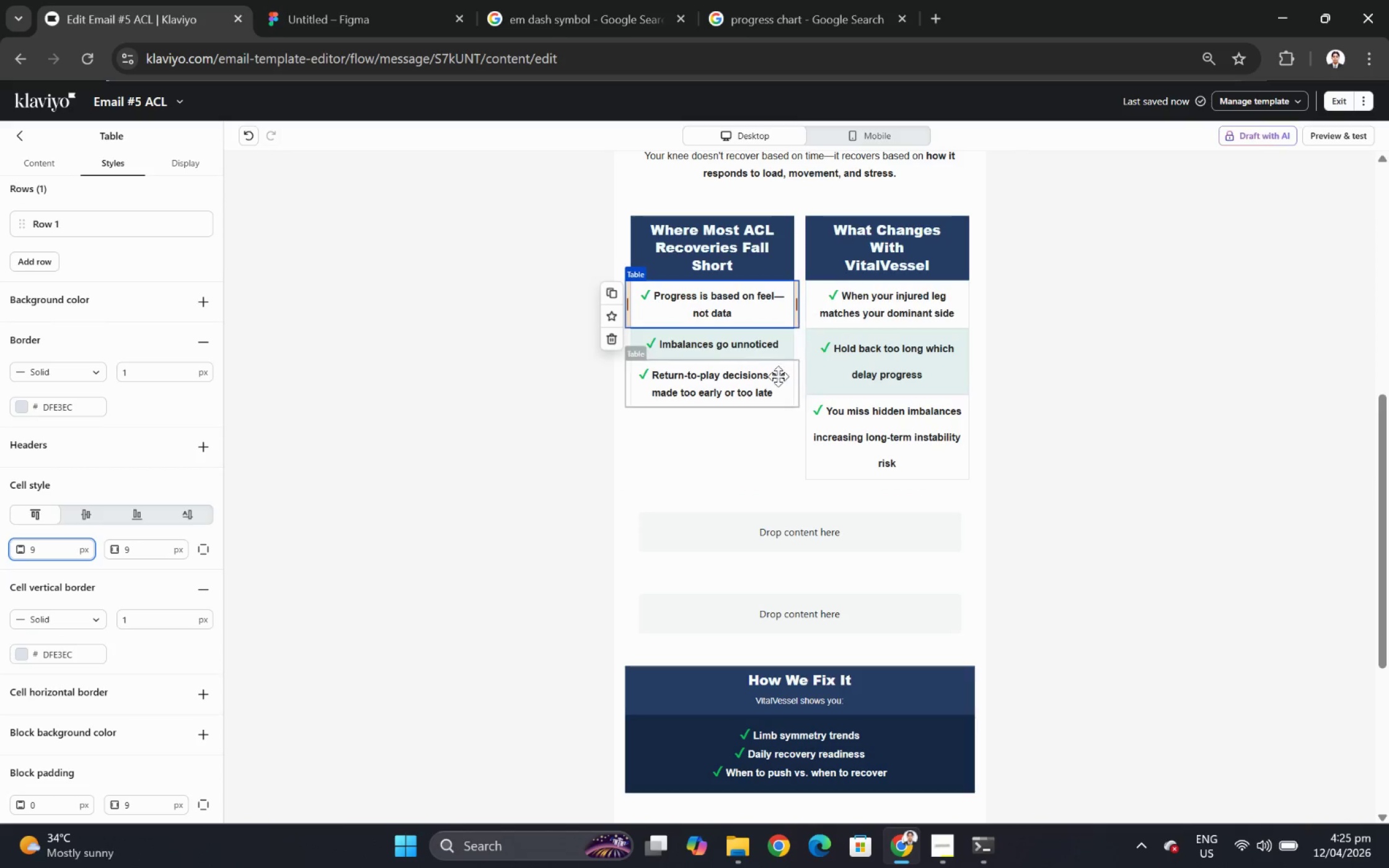 
left_click([754, 348])
 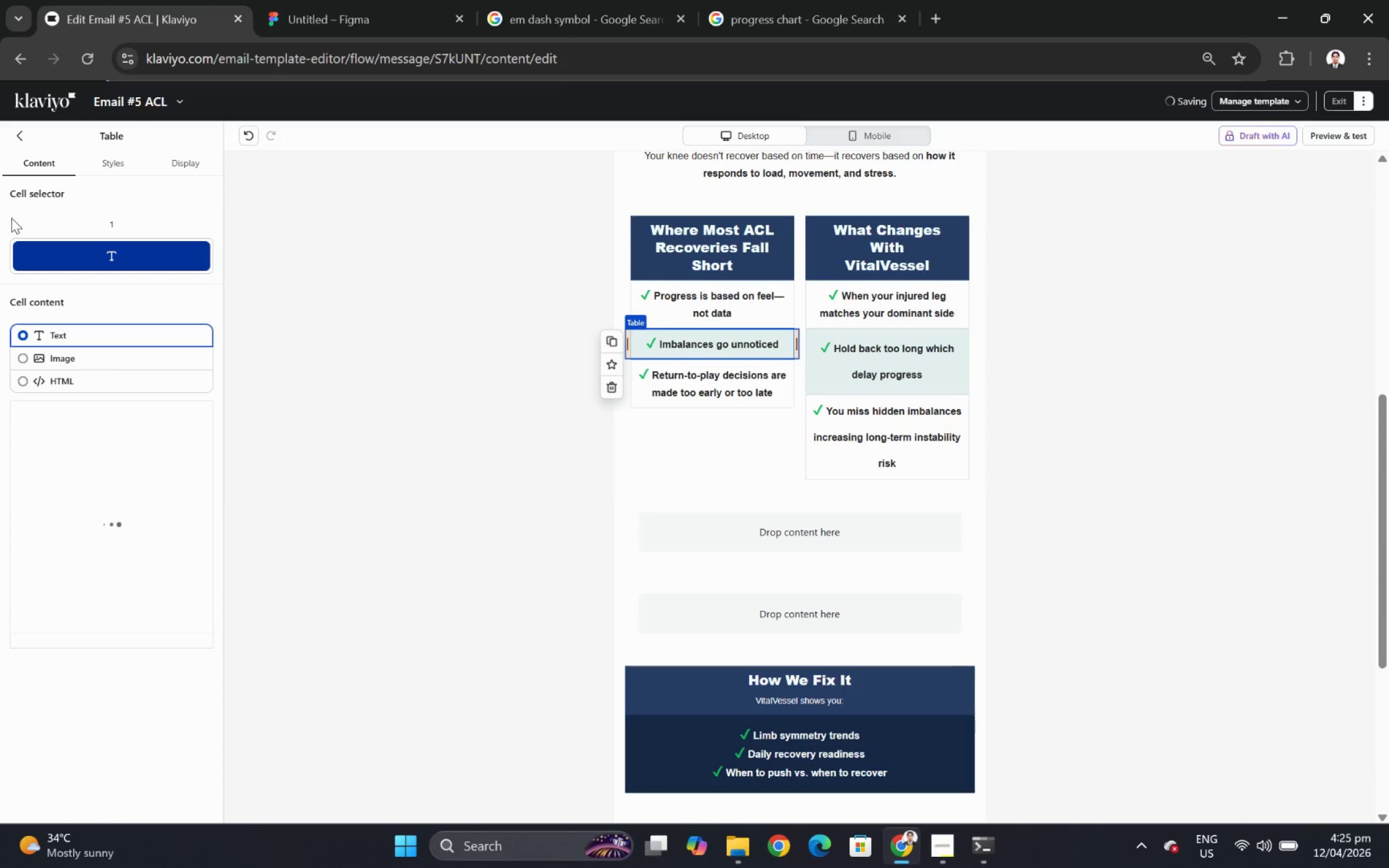 
left_click([105, 164])
 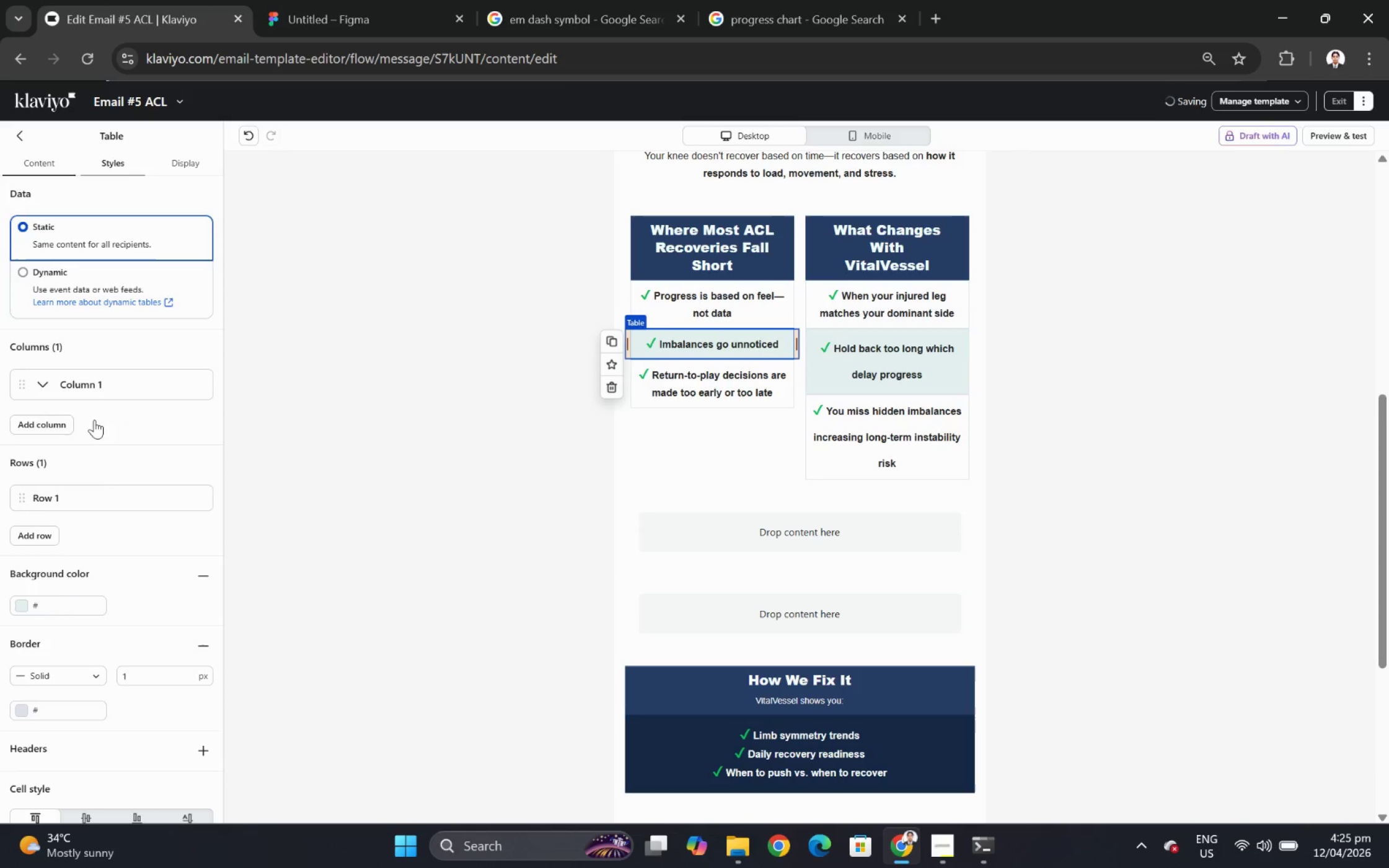 
scroll: coordinate [92, 464], scroll_direction: down, amount: 7.0
 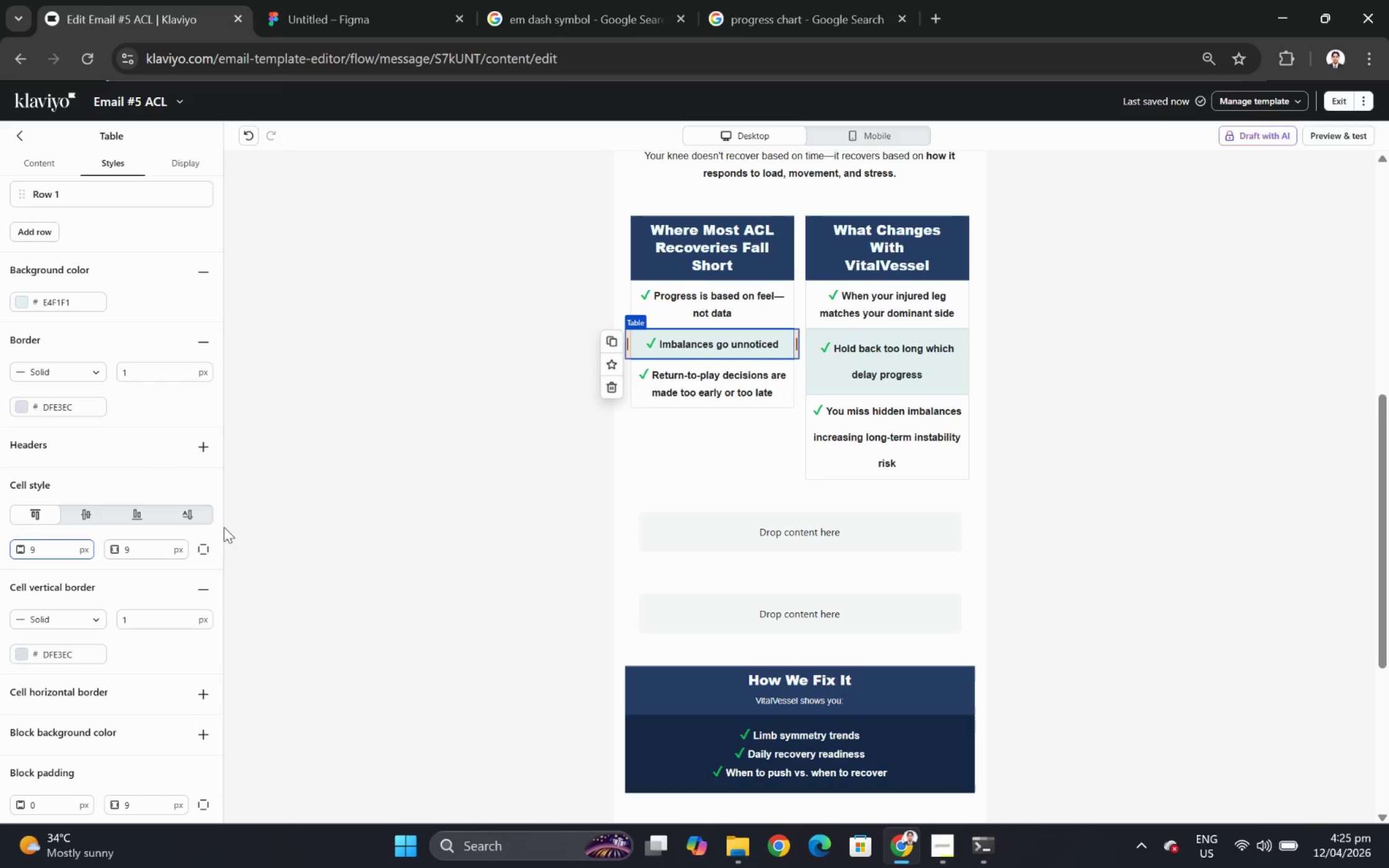 
left_click([932, 370])
 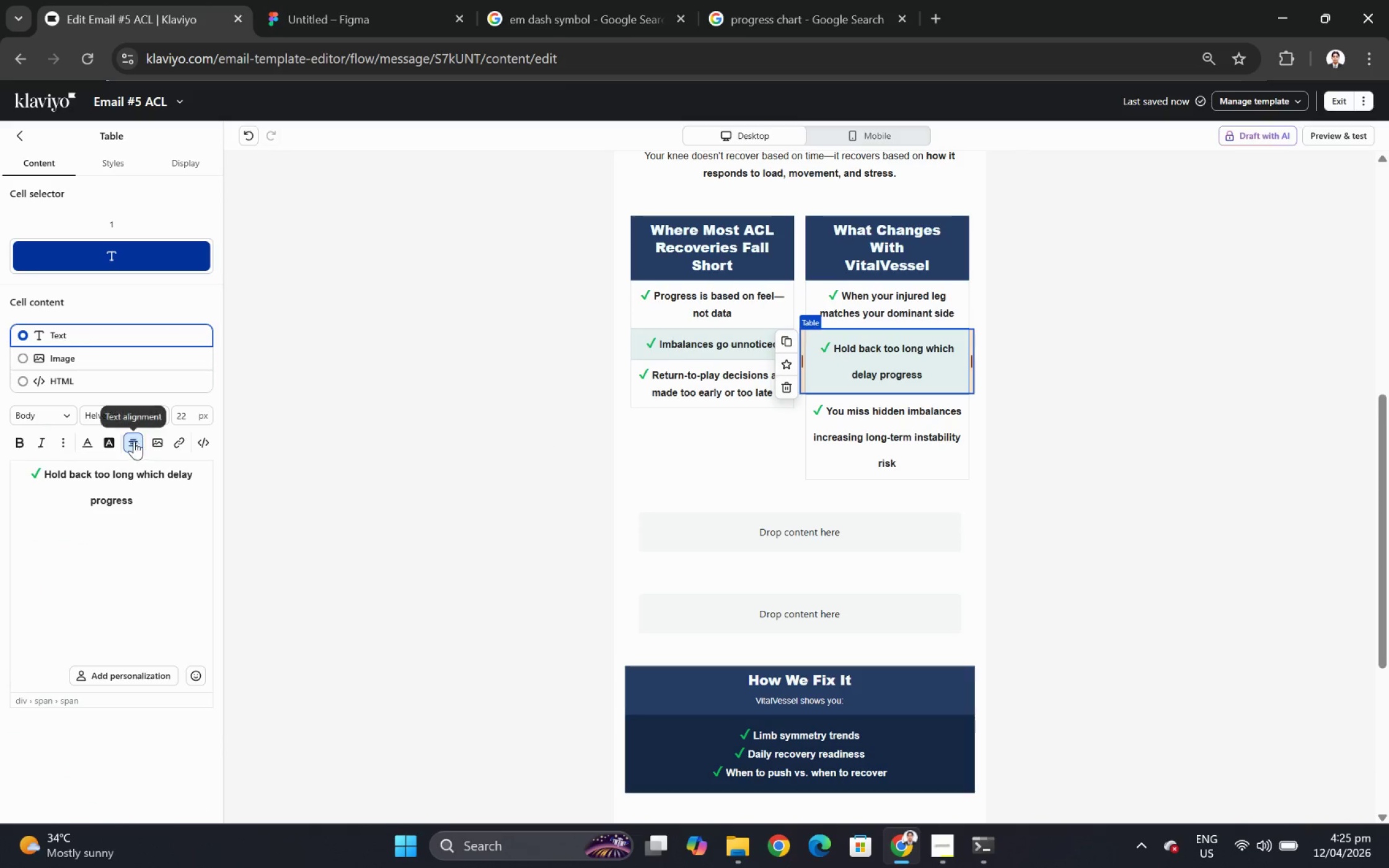 
left_click([65, 445])
 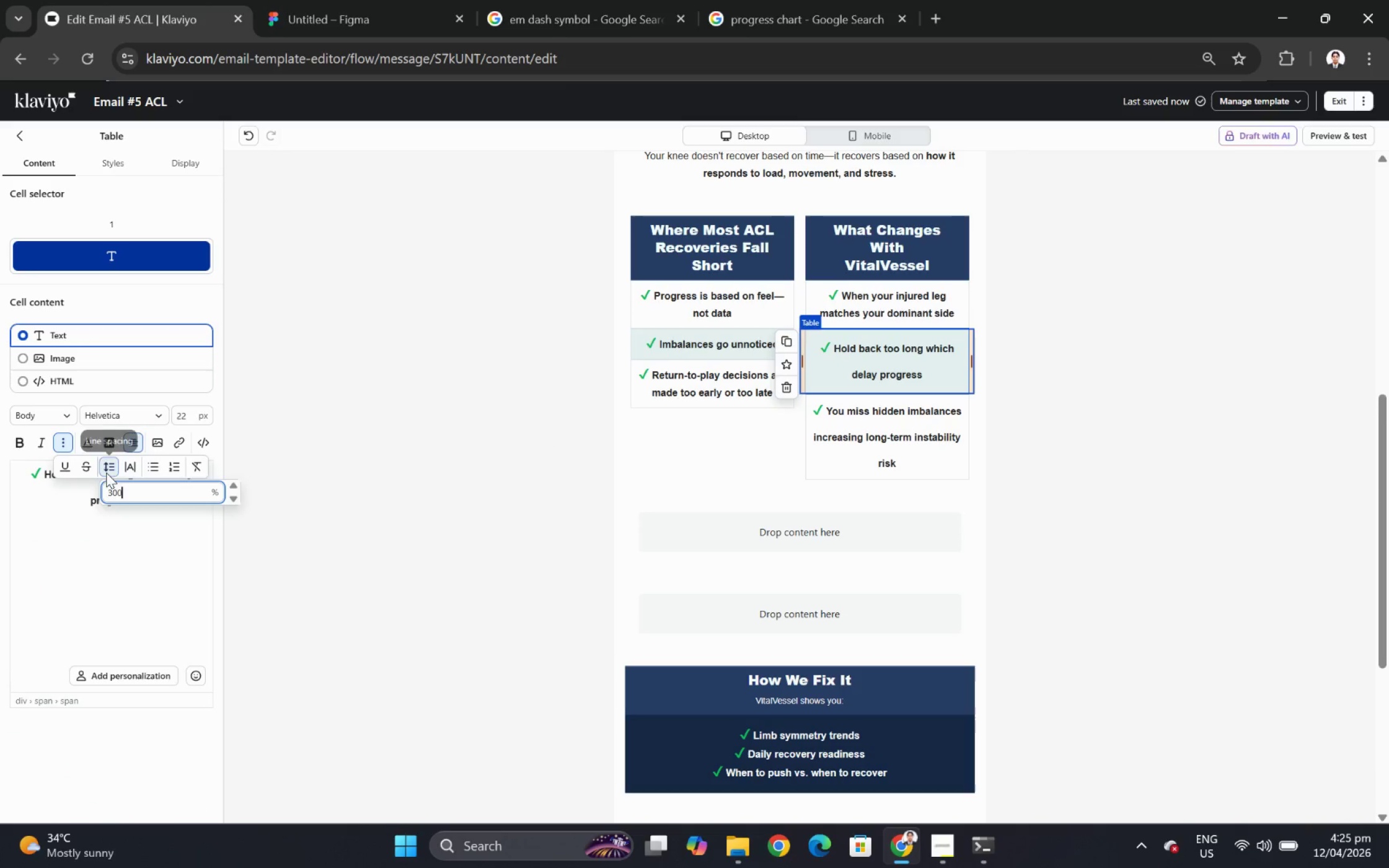 
double_click([134, 495])
 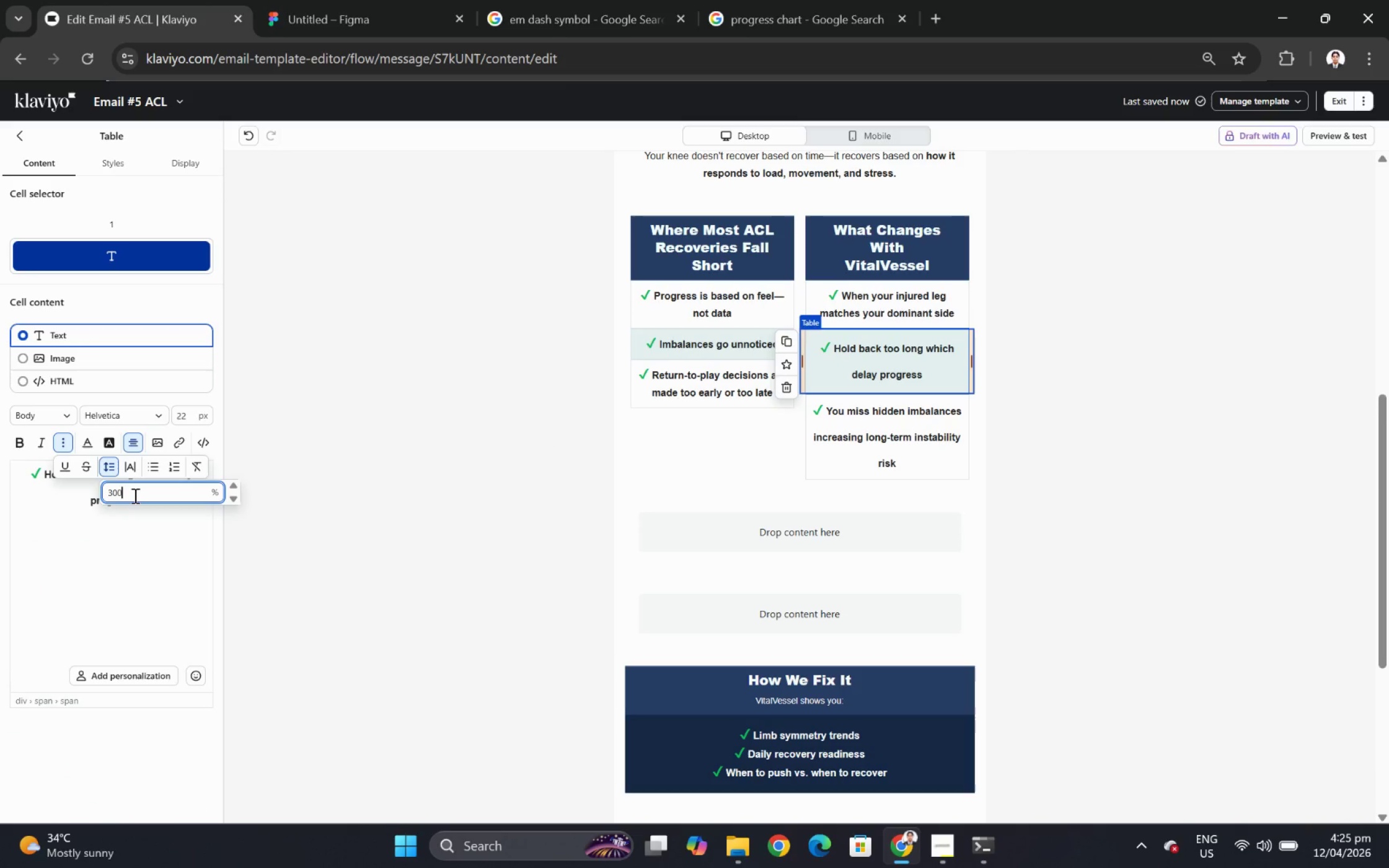 
triple_click([134, 495])
 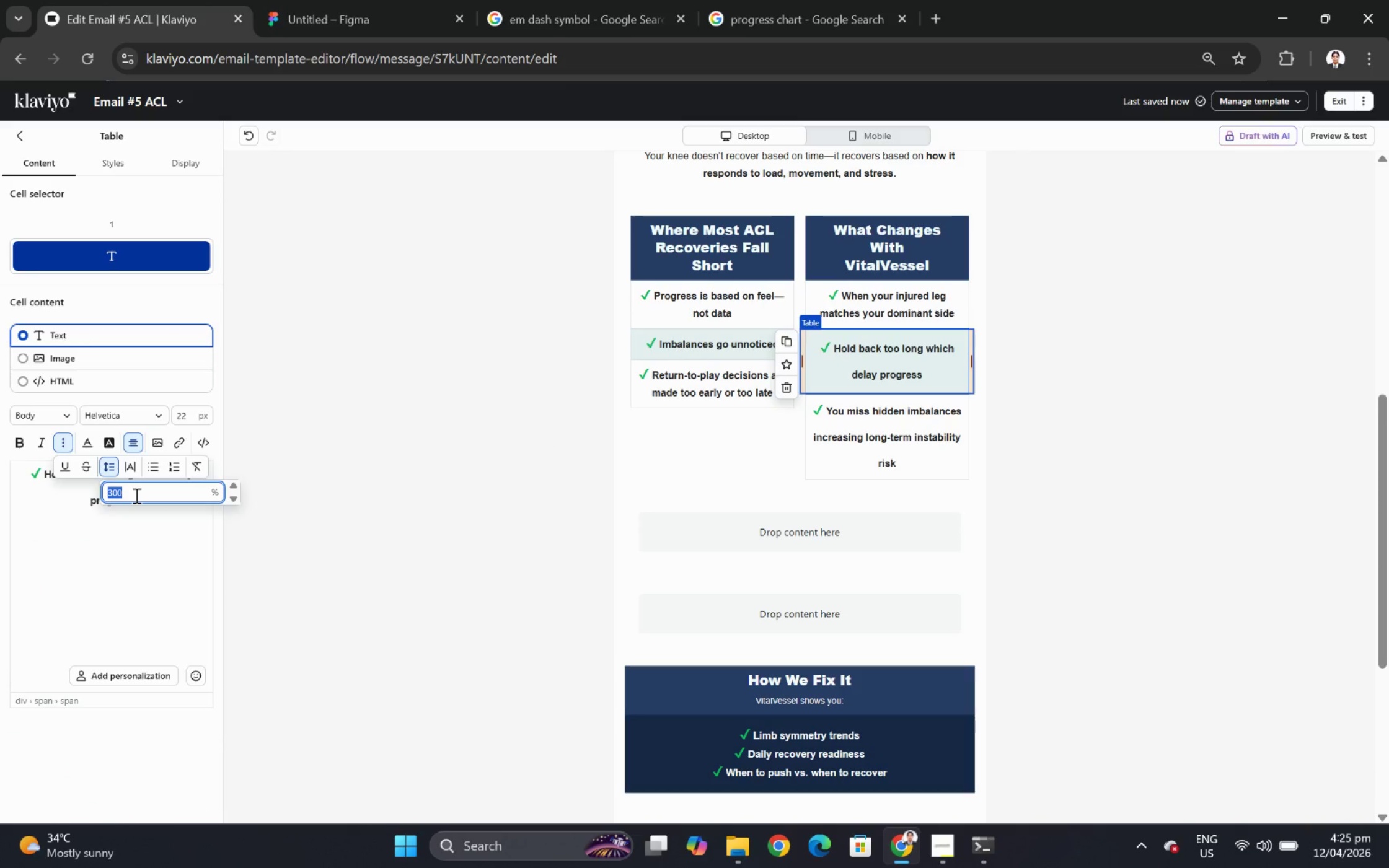 
type(200)
 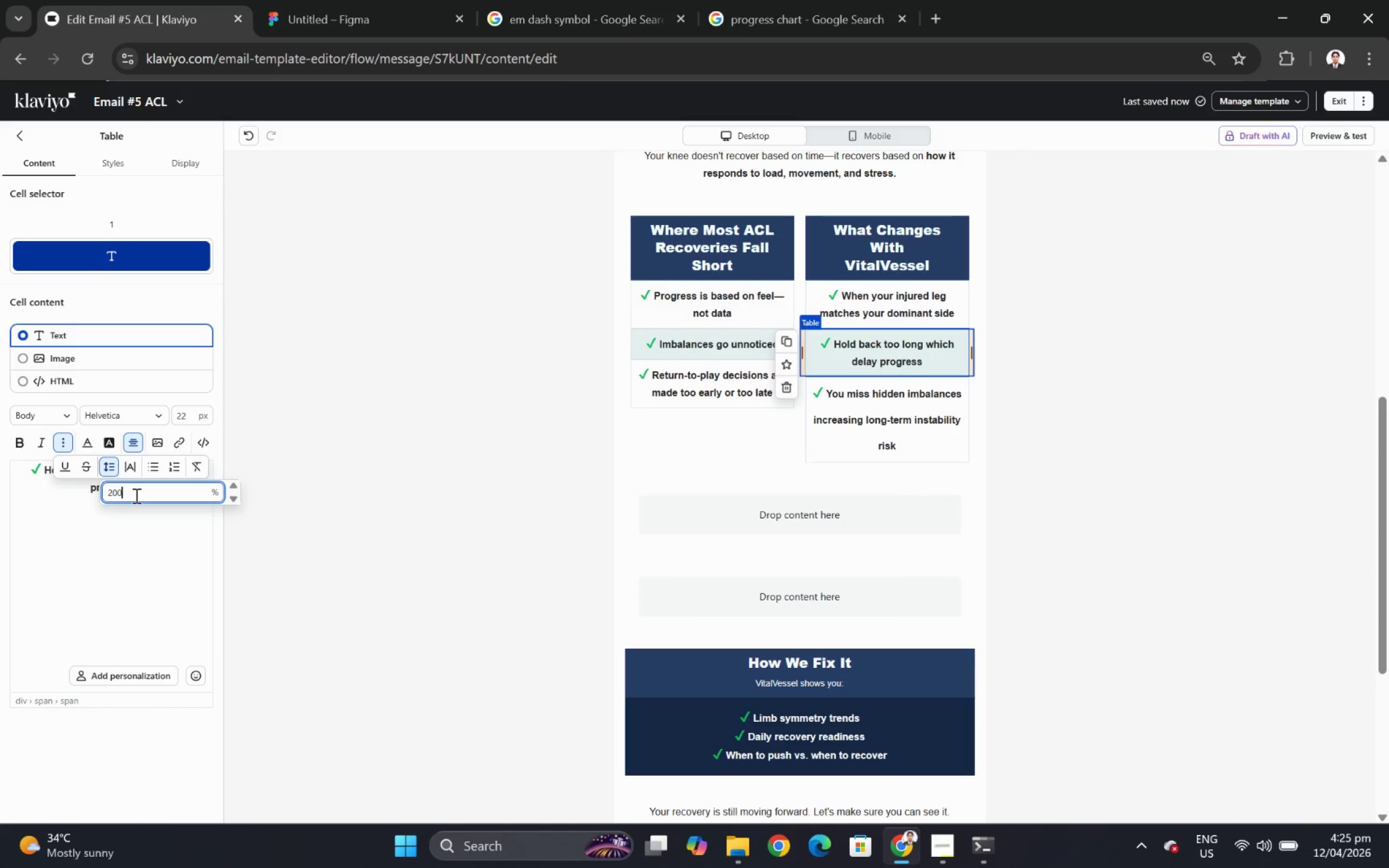 
key(Enter)
 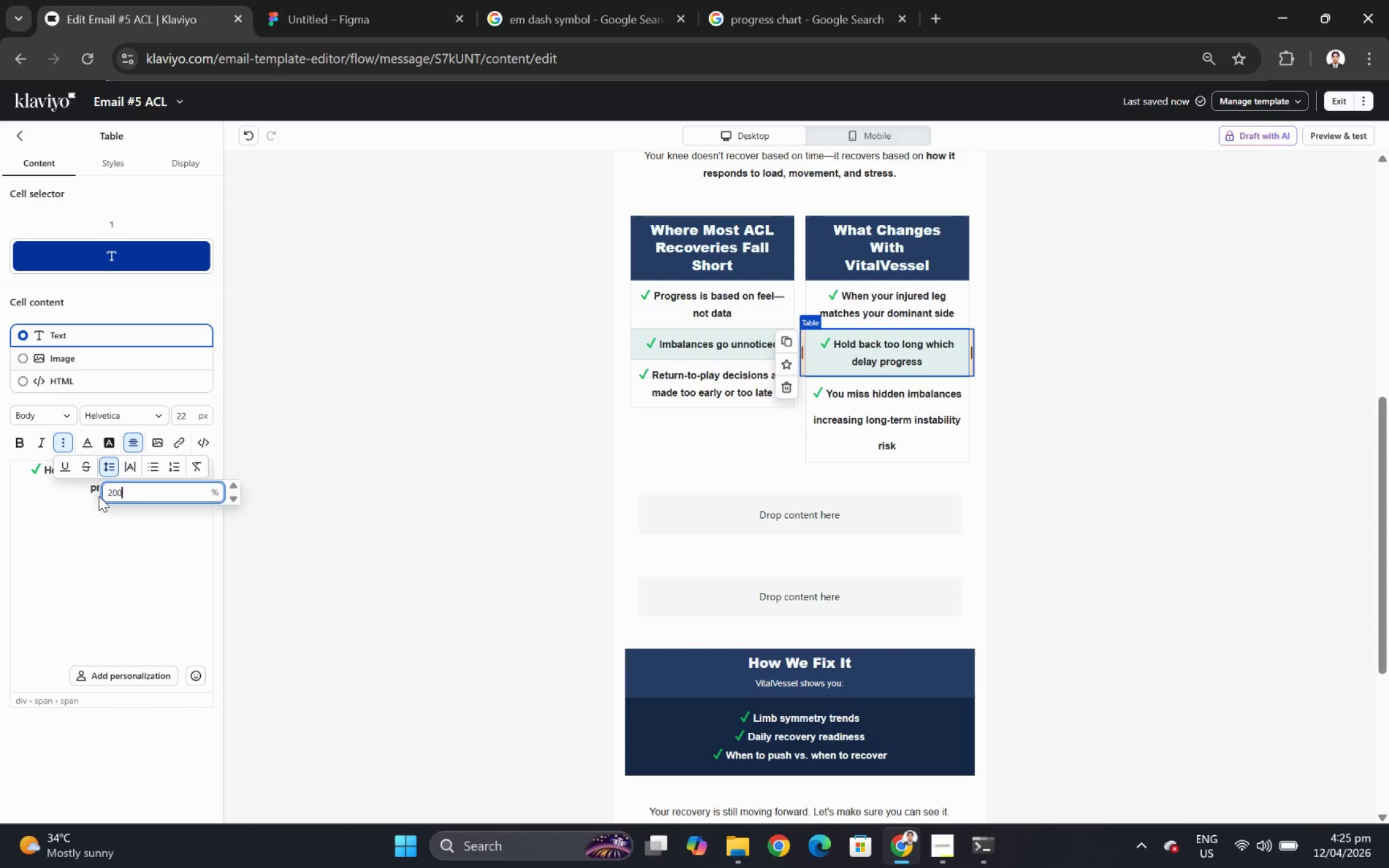 
left_click([43, 516])
 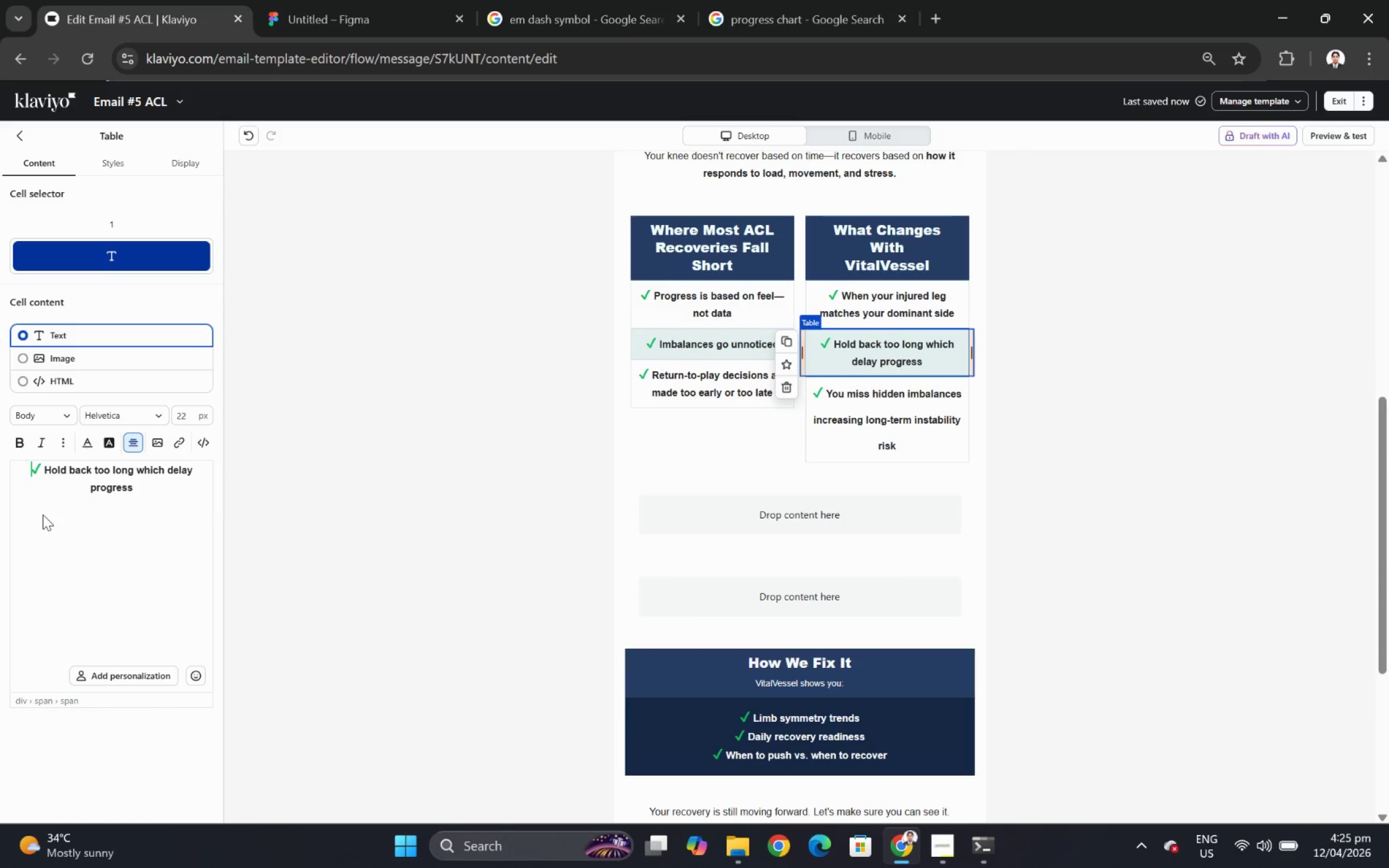 
left_click([43, 514])
 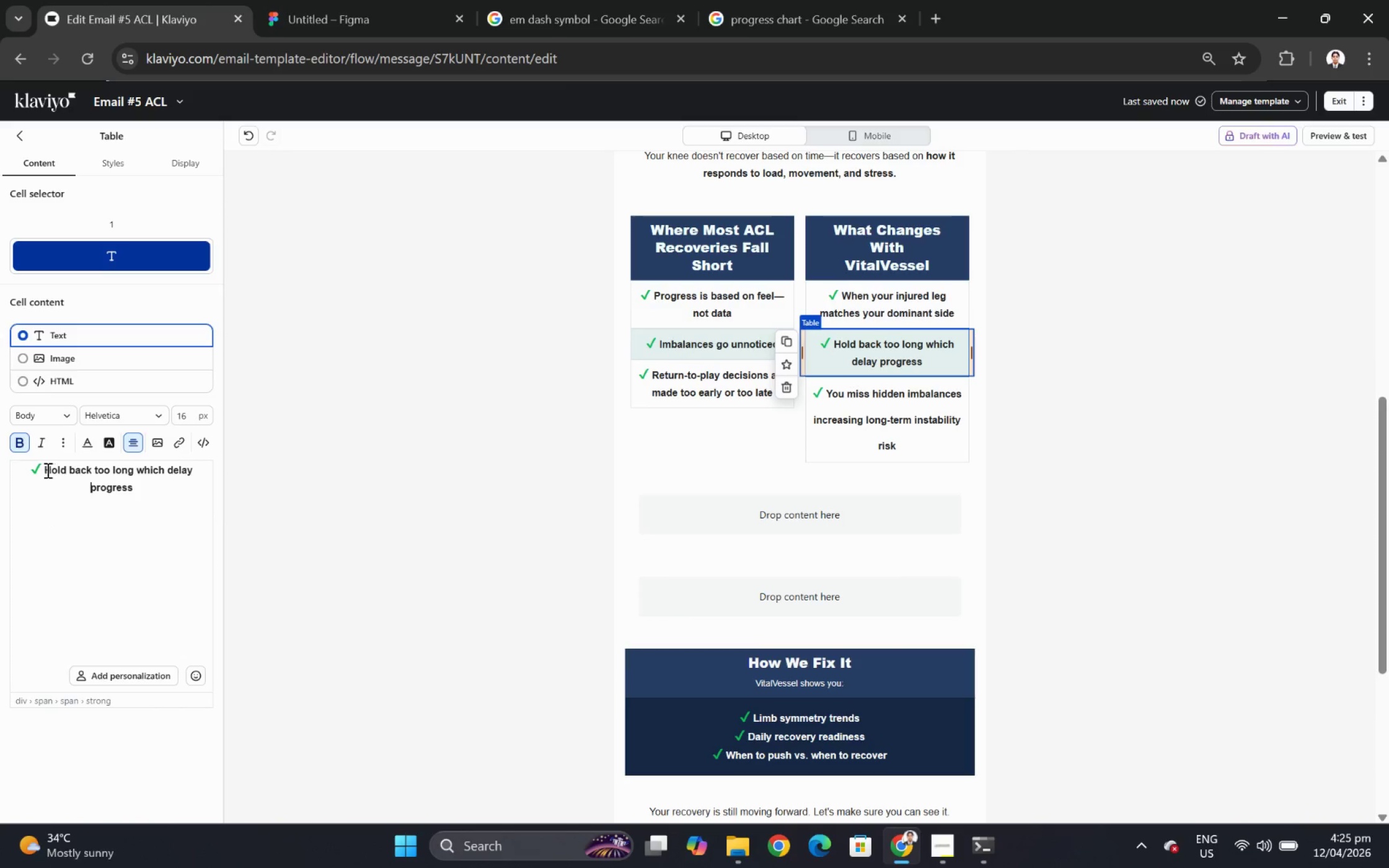 
left_click_drag(start_coordinate=[45, 471], to_coordinate=[182, 483])
 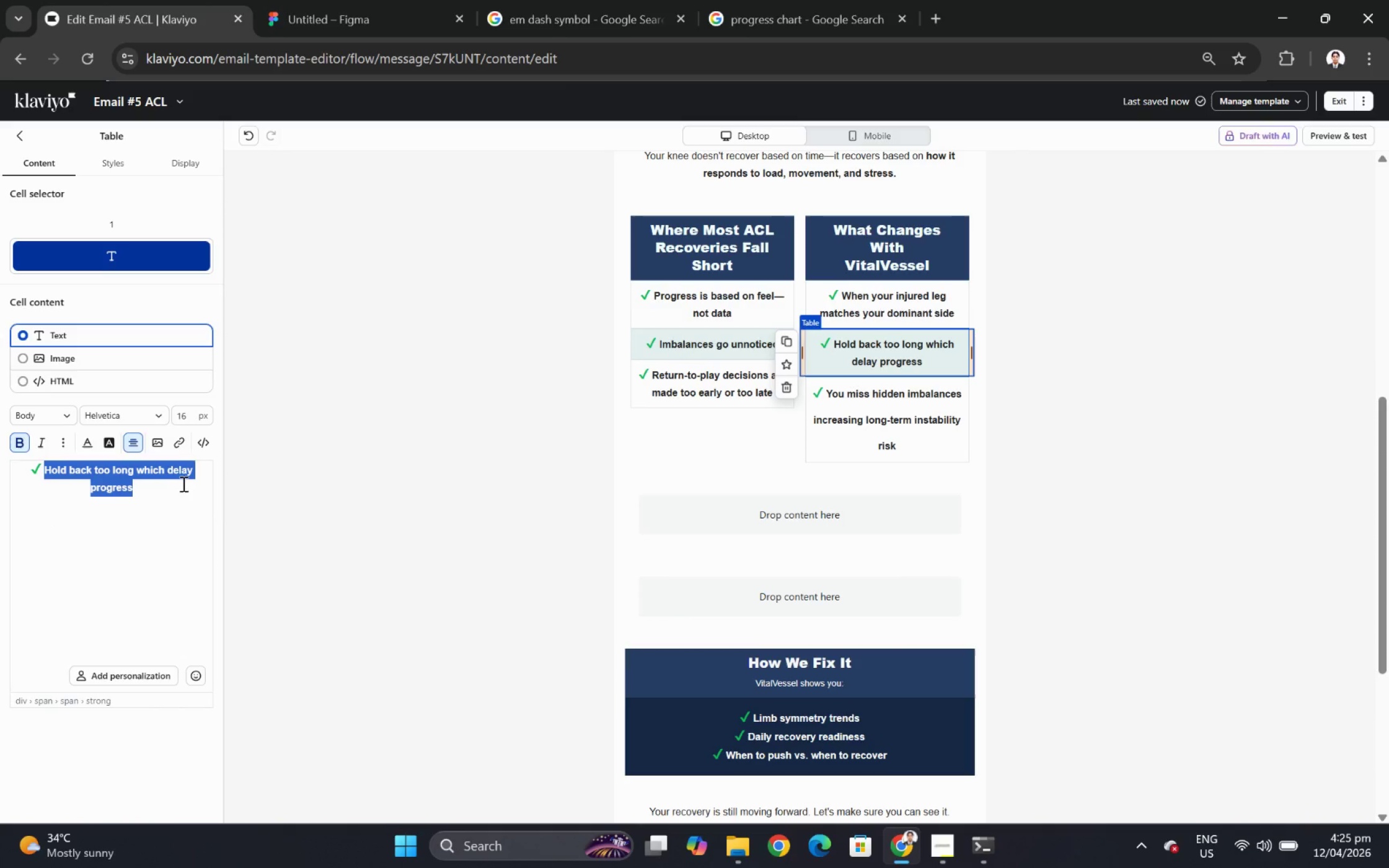 
type(How your knee w)
key(Backspace)
key(Backspace)
type(responds to increased load)
 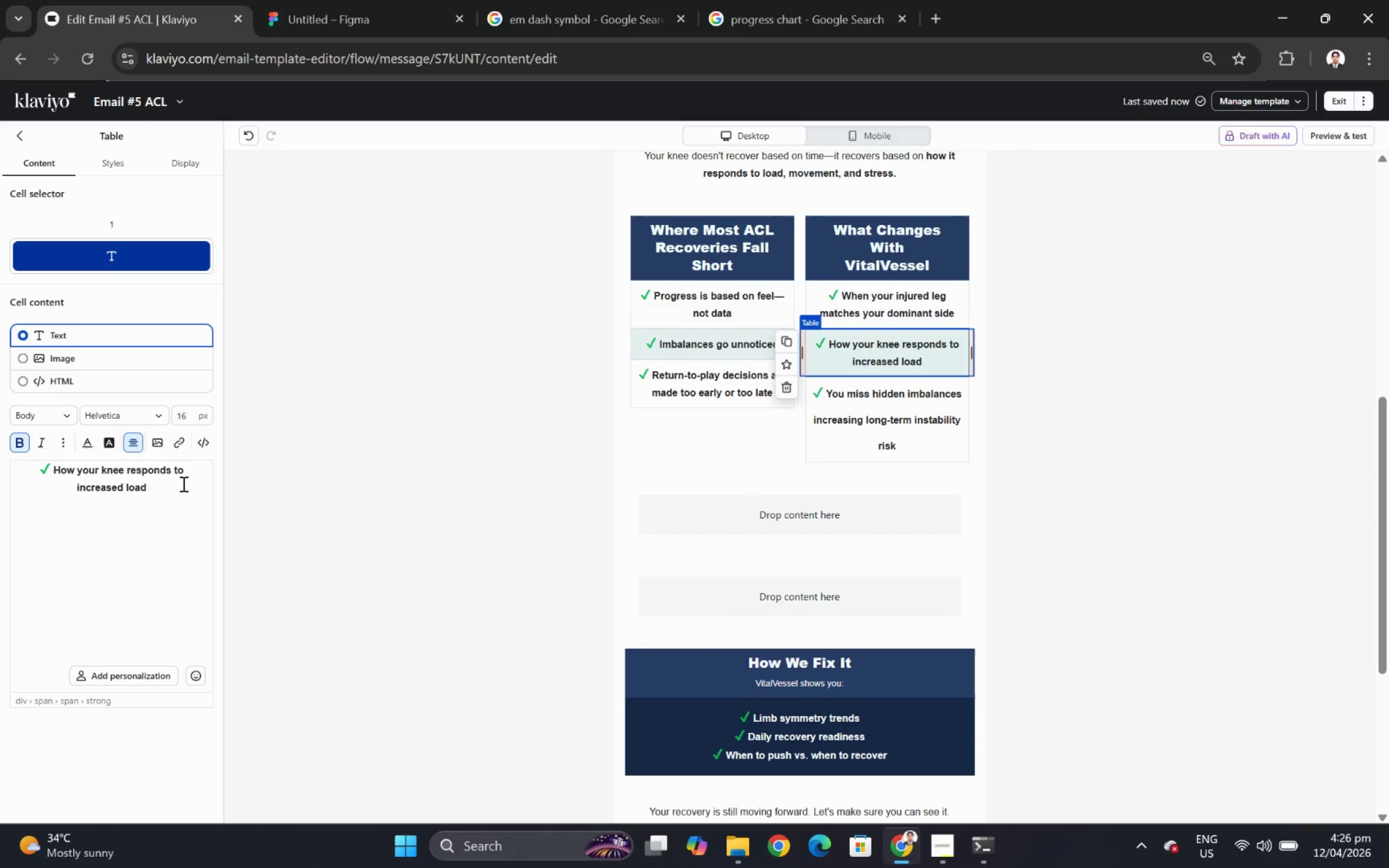 
wait(35.53)
 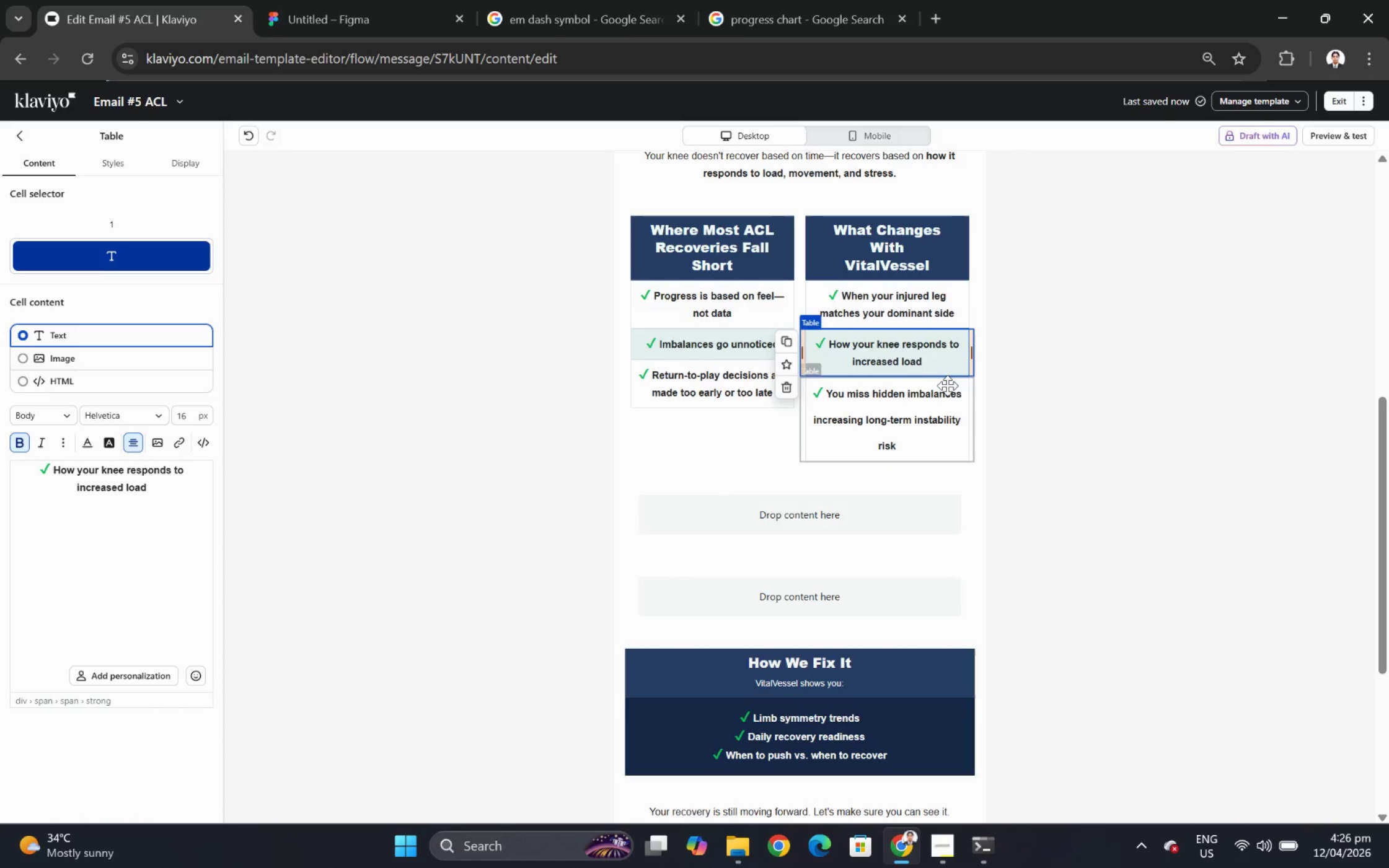 
left_click([953, 372])
 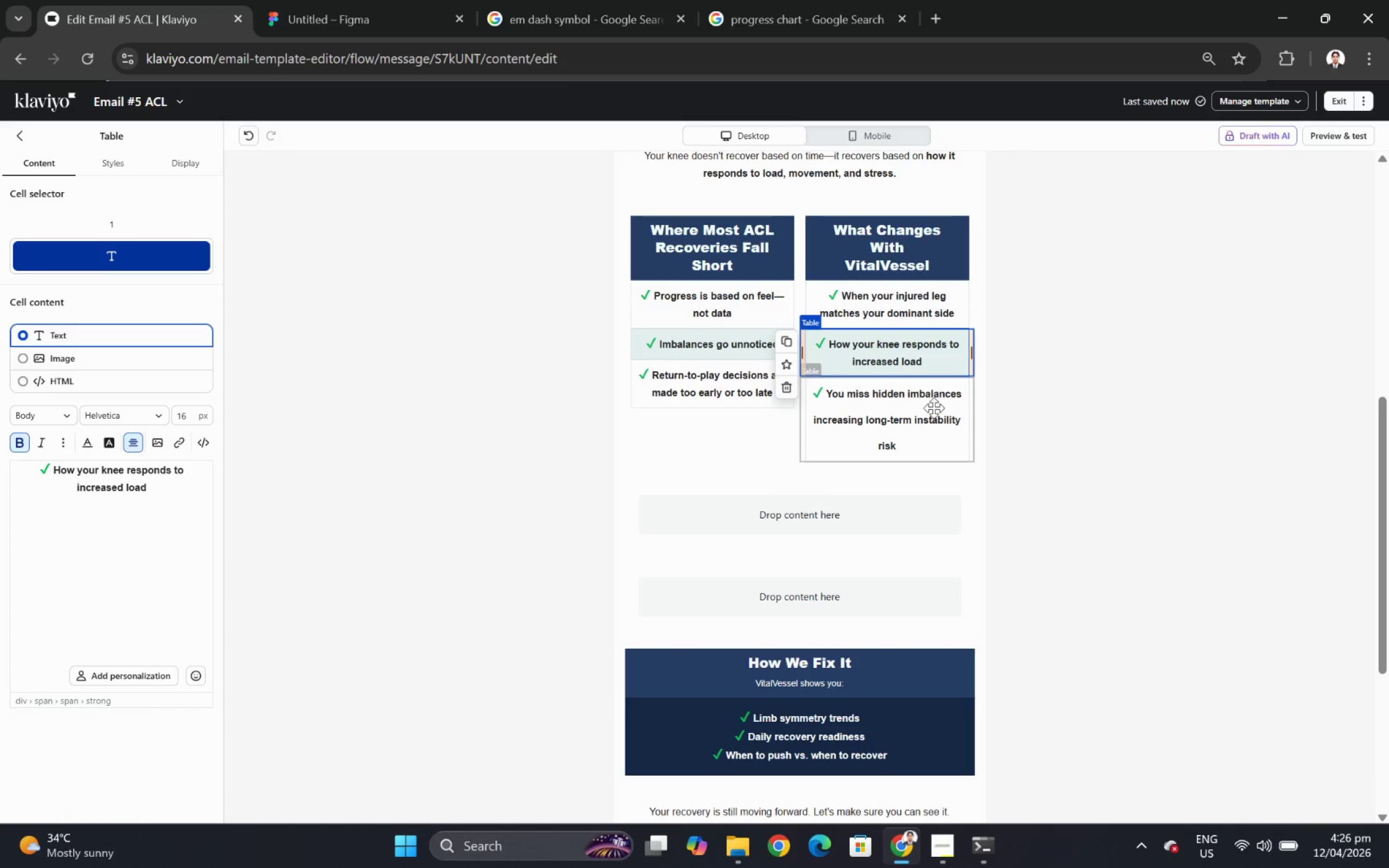 
left_click([931, 409])
 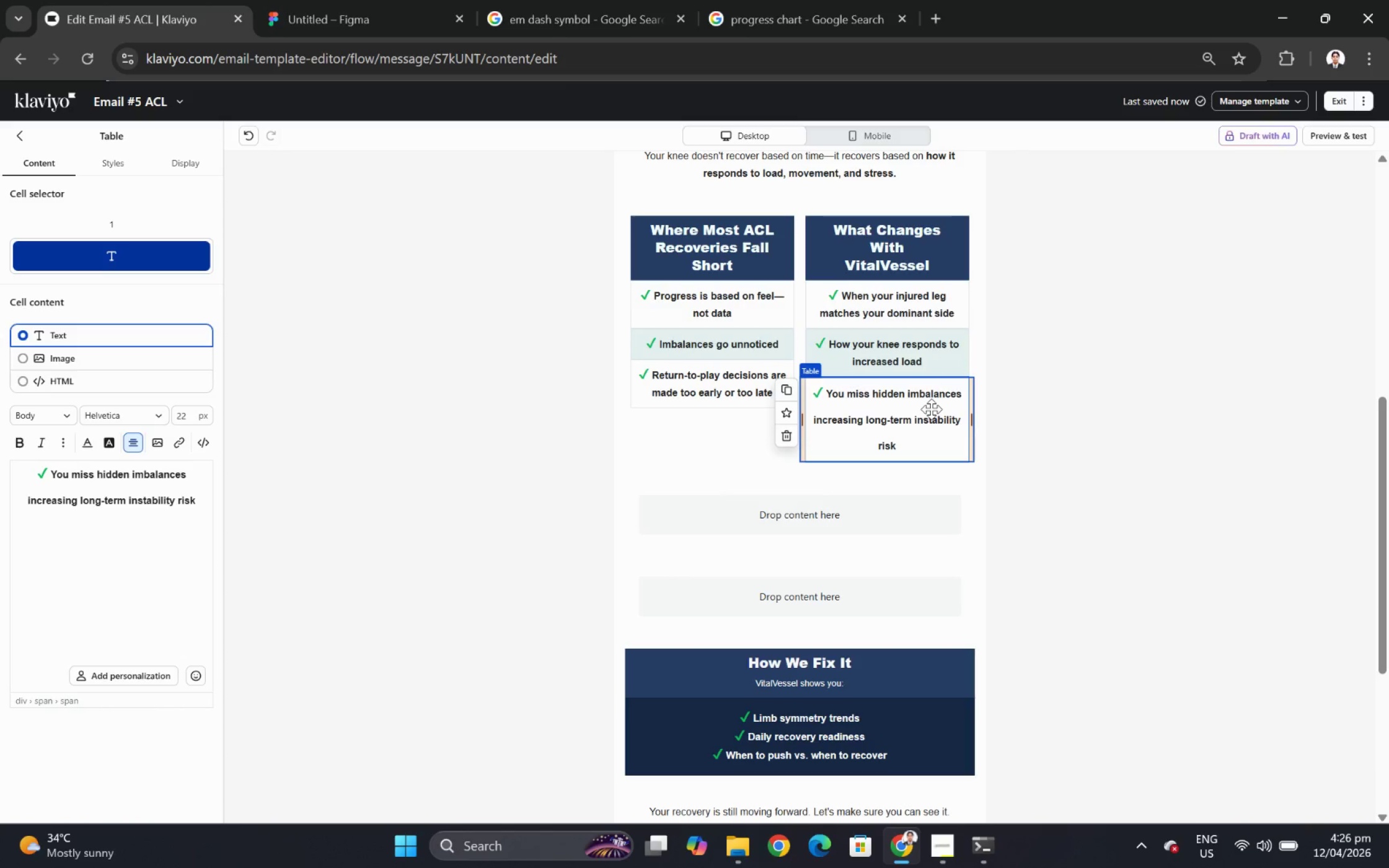 
wait(5.08)
 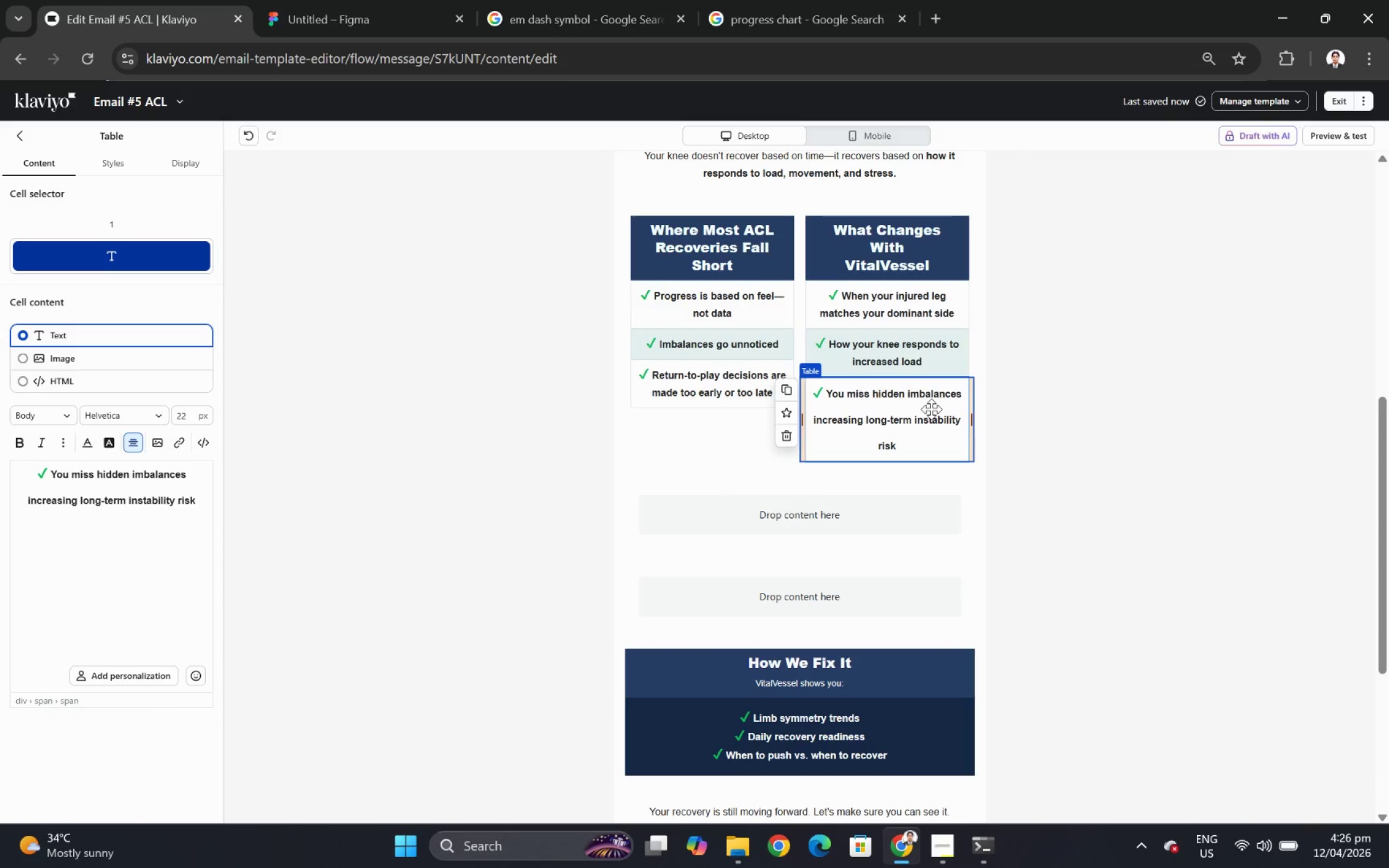 
left_click([938, 362])
 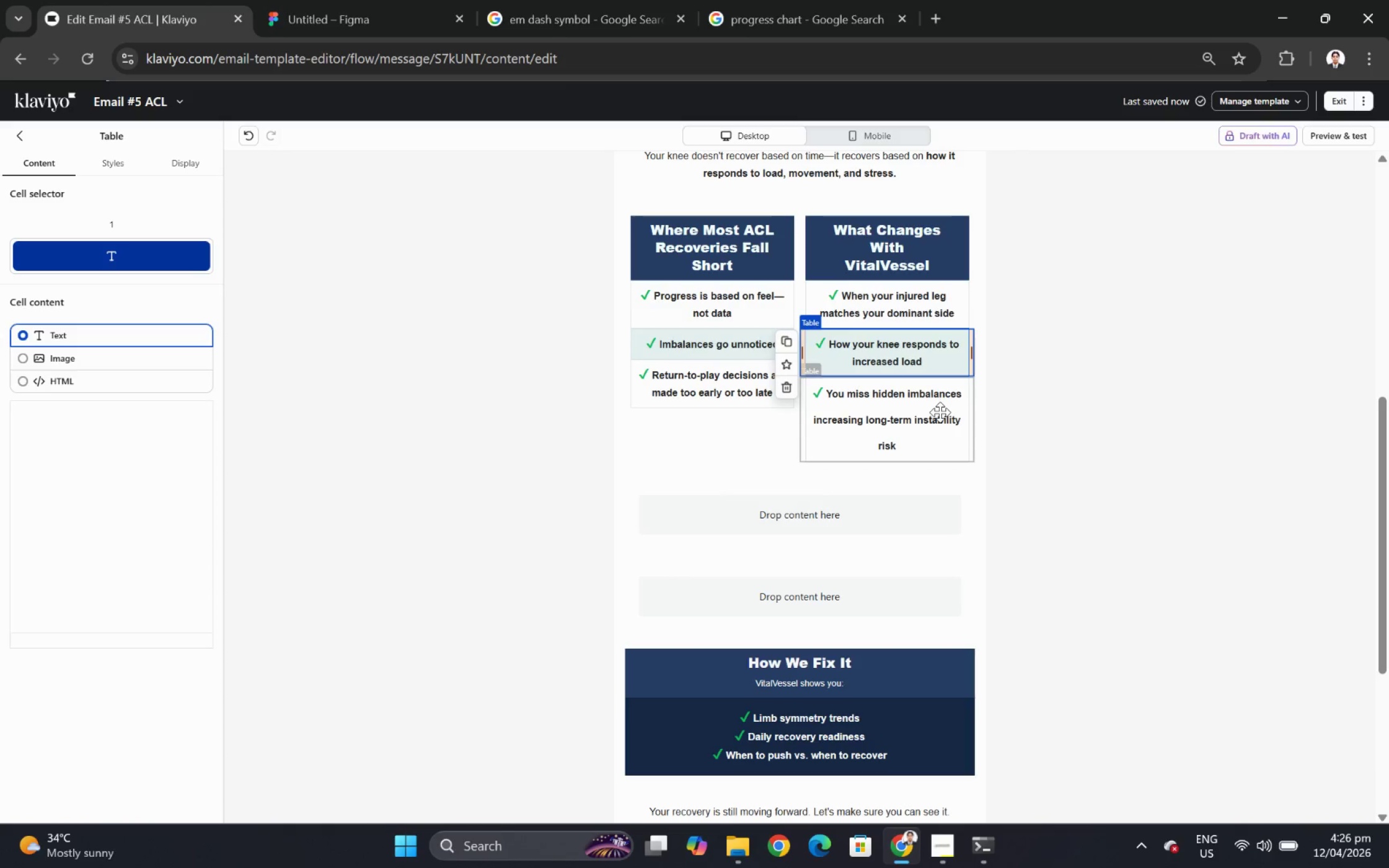 
left_click([940, 412])
 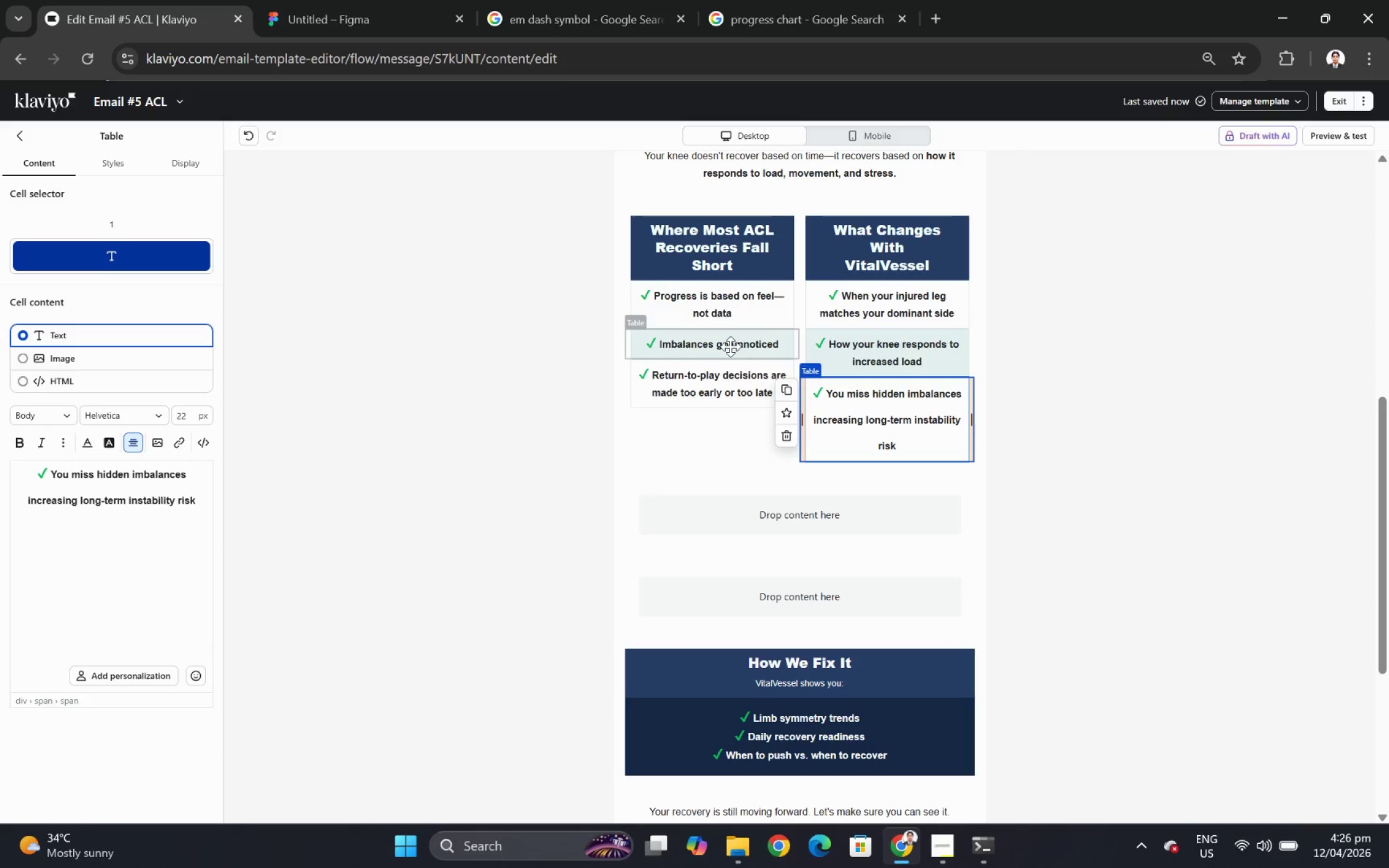 
left_click([1166, 411])
 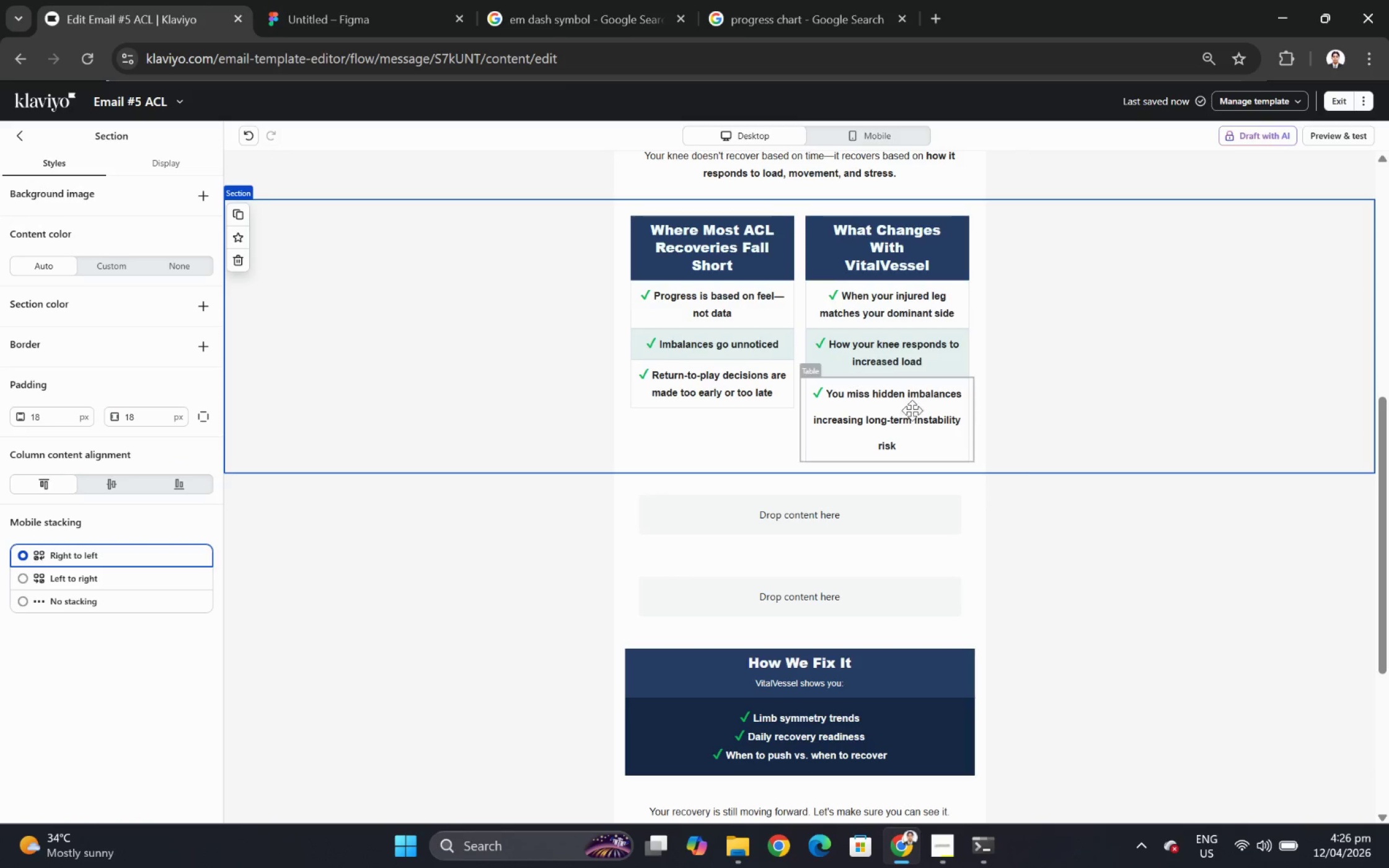 
left_click([890, 417])
 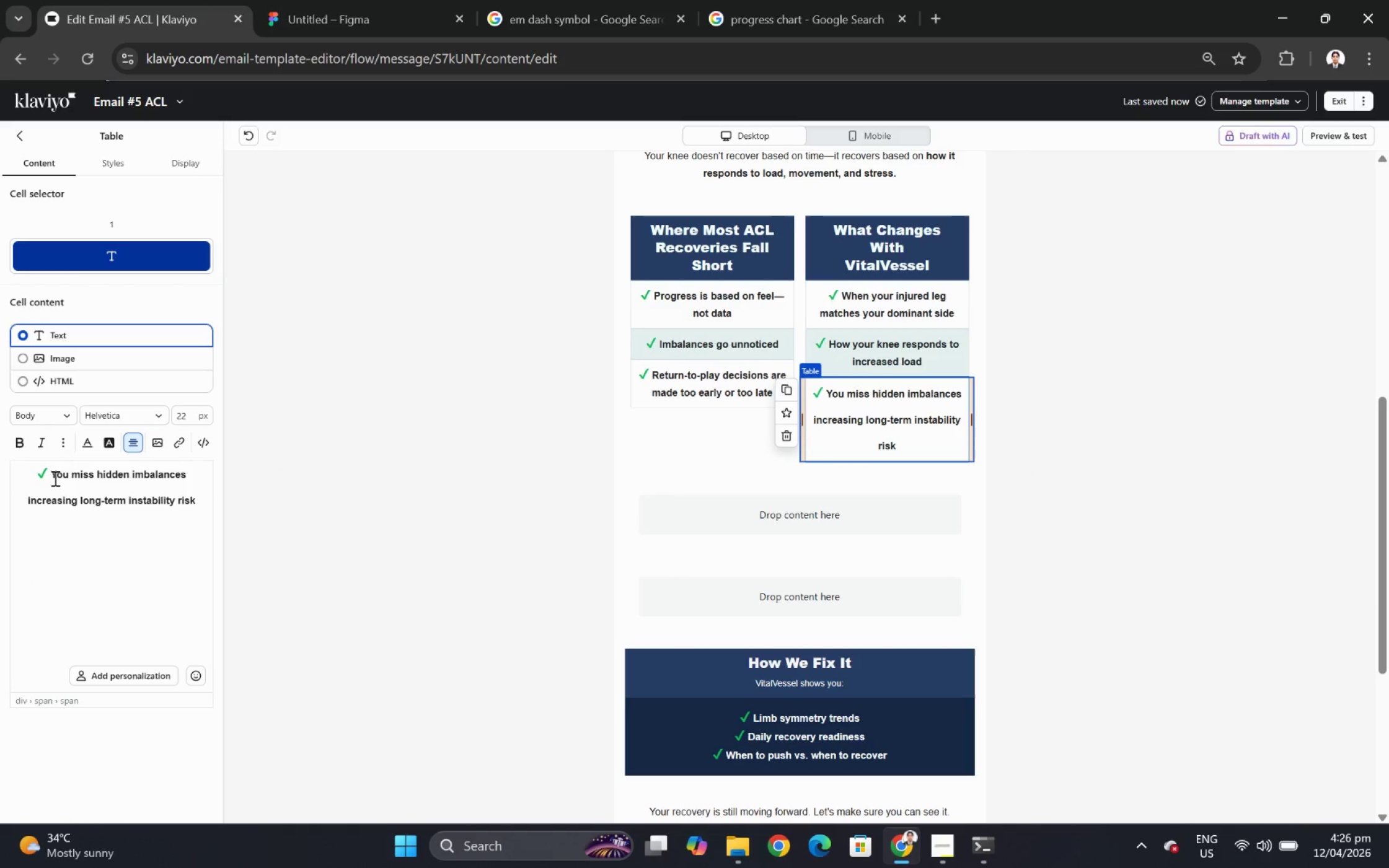 
left_click([100, 160])
 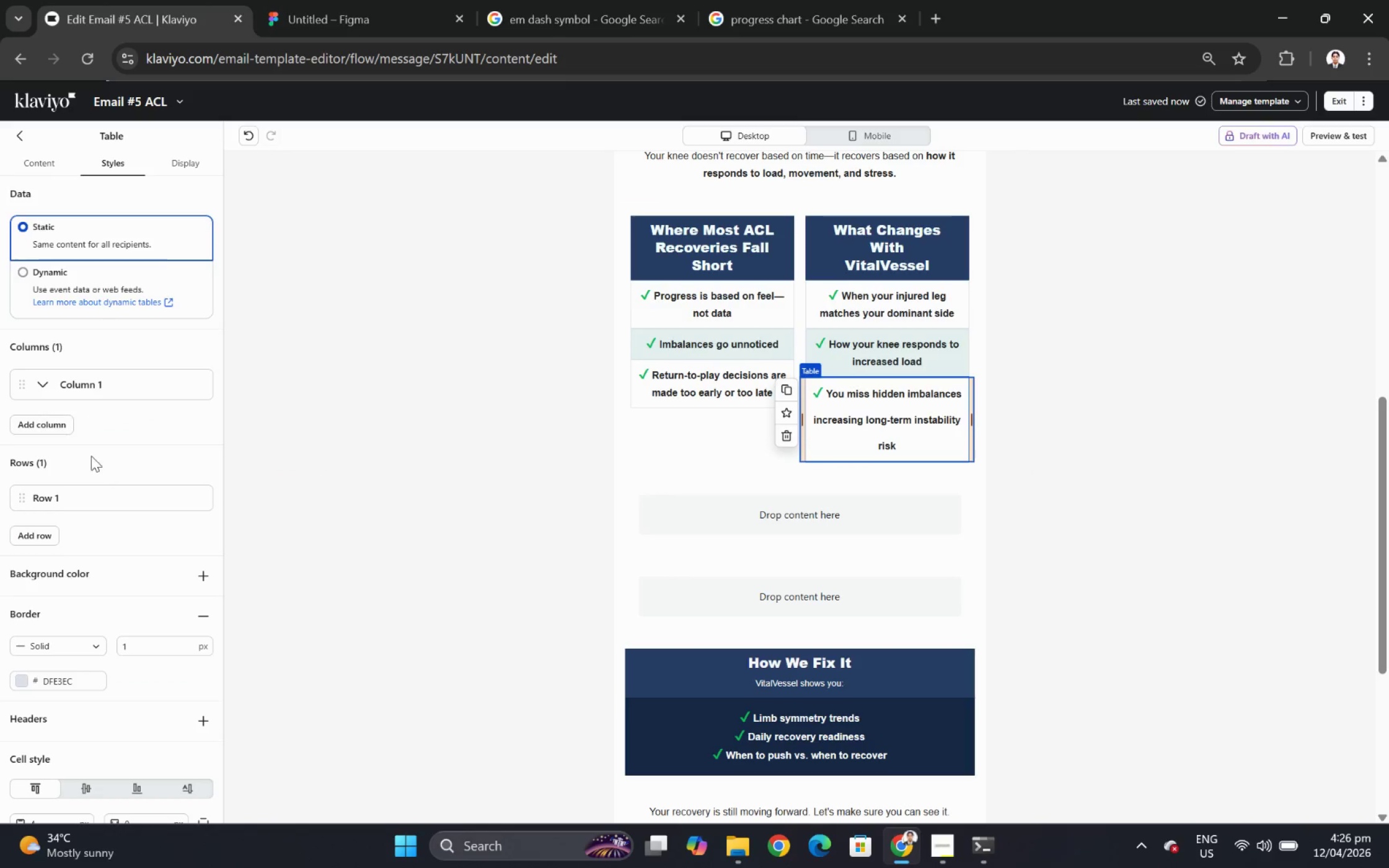 
scroll: coordinate [97, 467], scroll_direction: down, amount: 6.0
 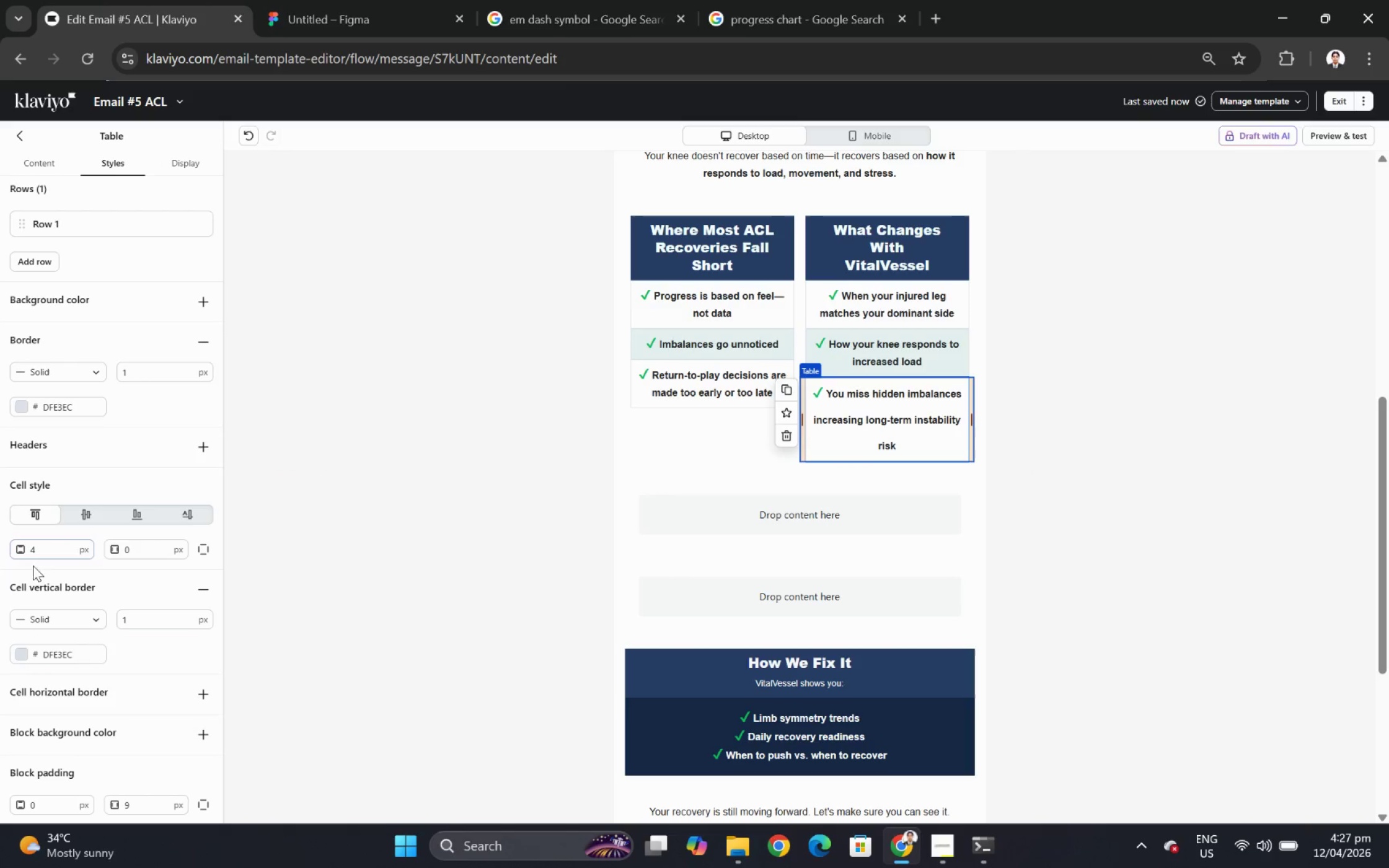 
double_click([43, 548])
 